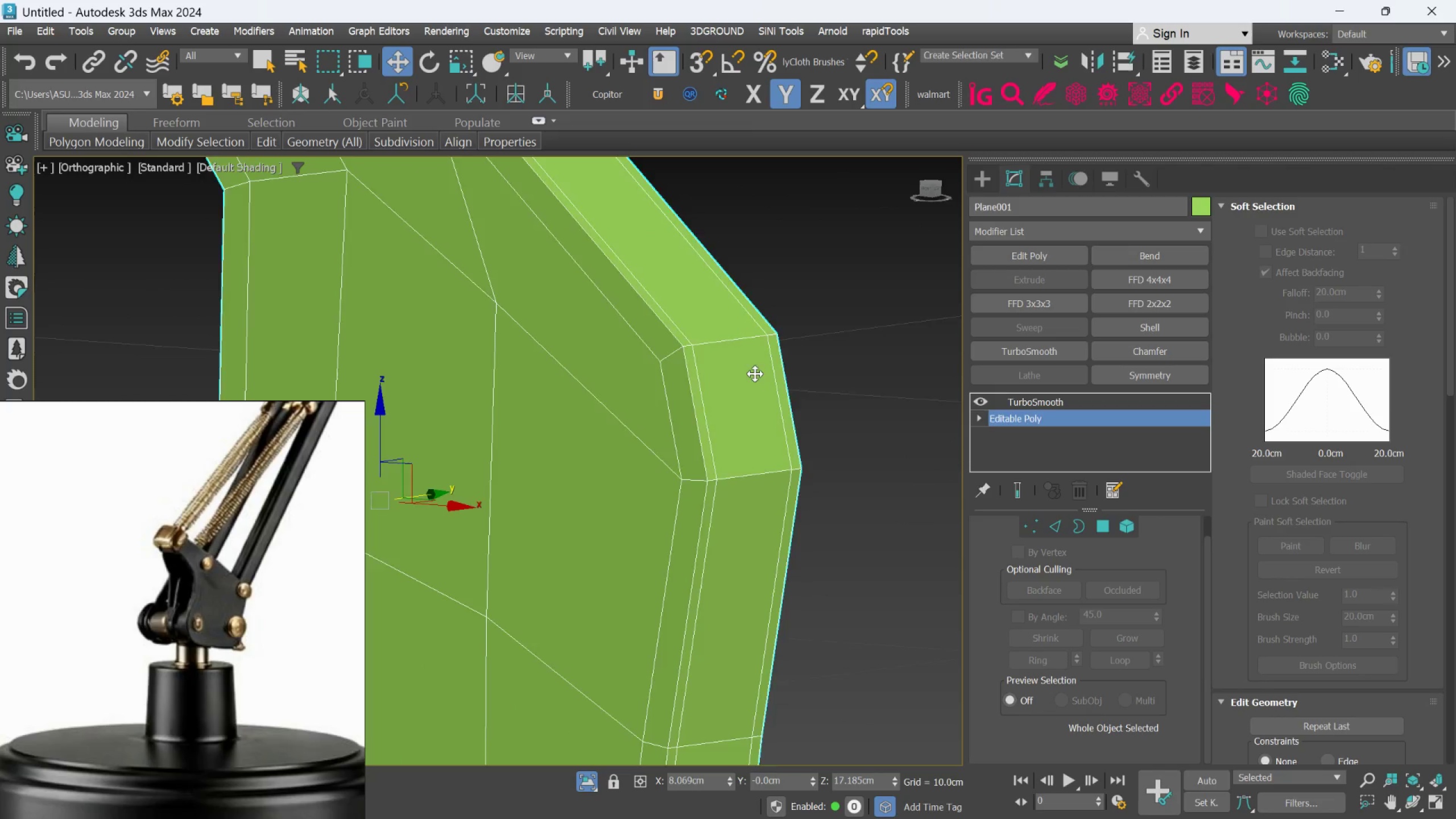 
hold_key(key=AltLeft, duration=1.31)
 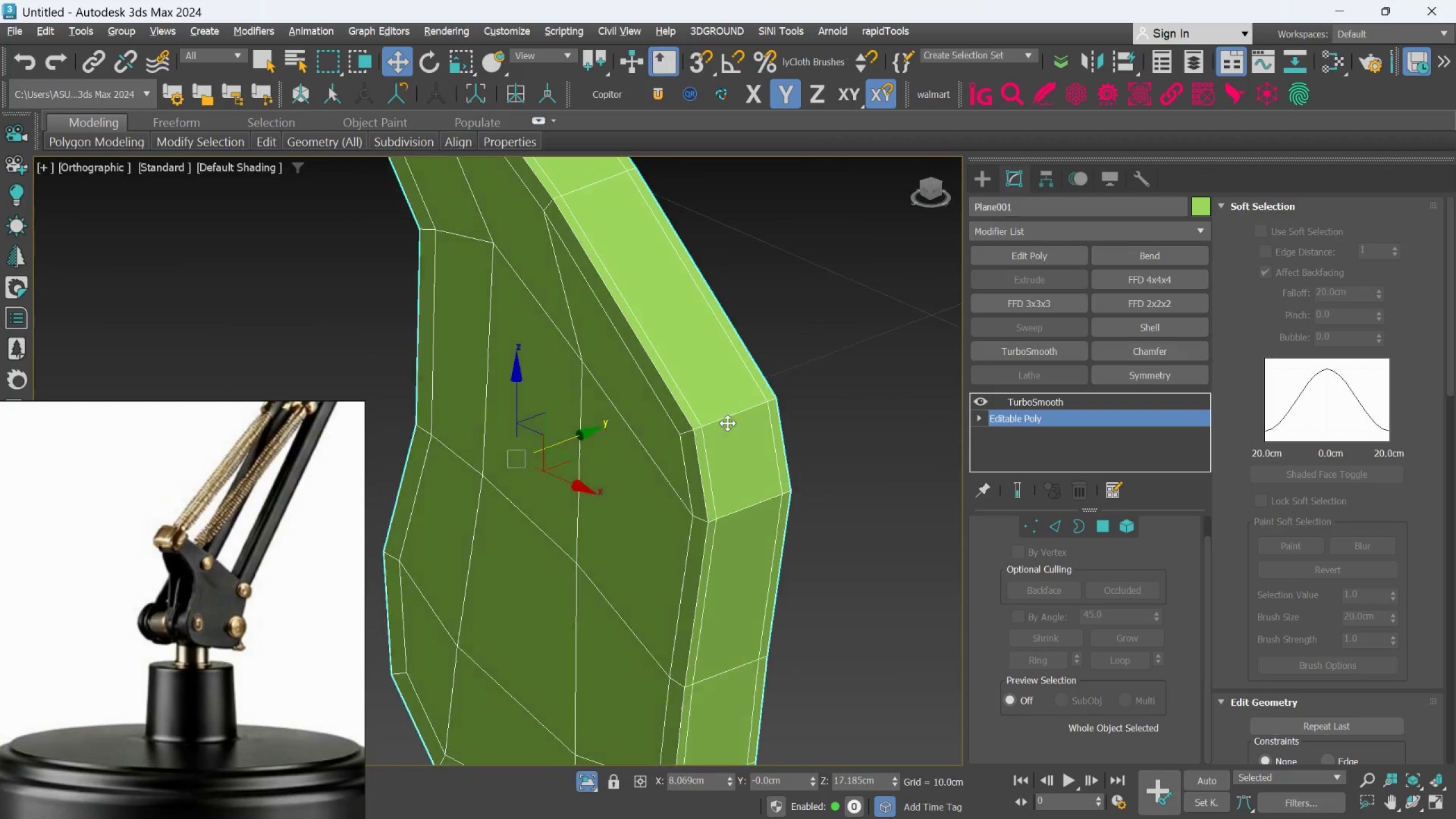 
scroll: coordinate [774, 394], scroll_direction: down, amount: 2.0
 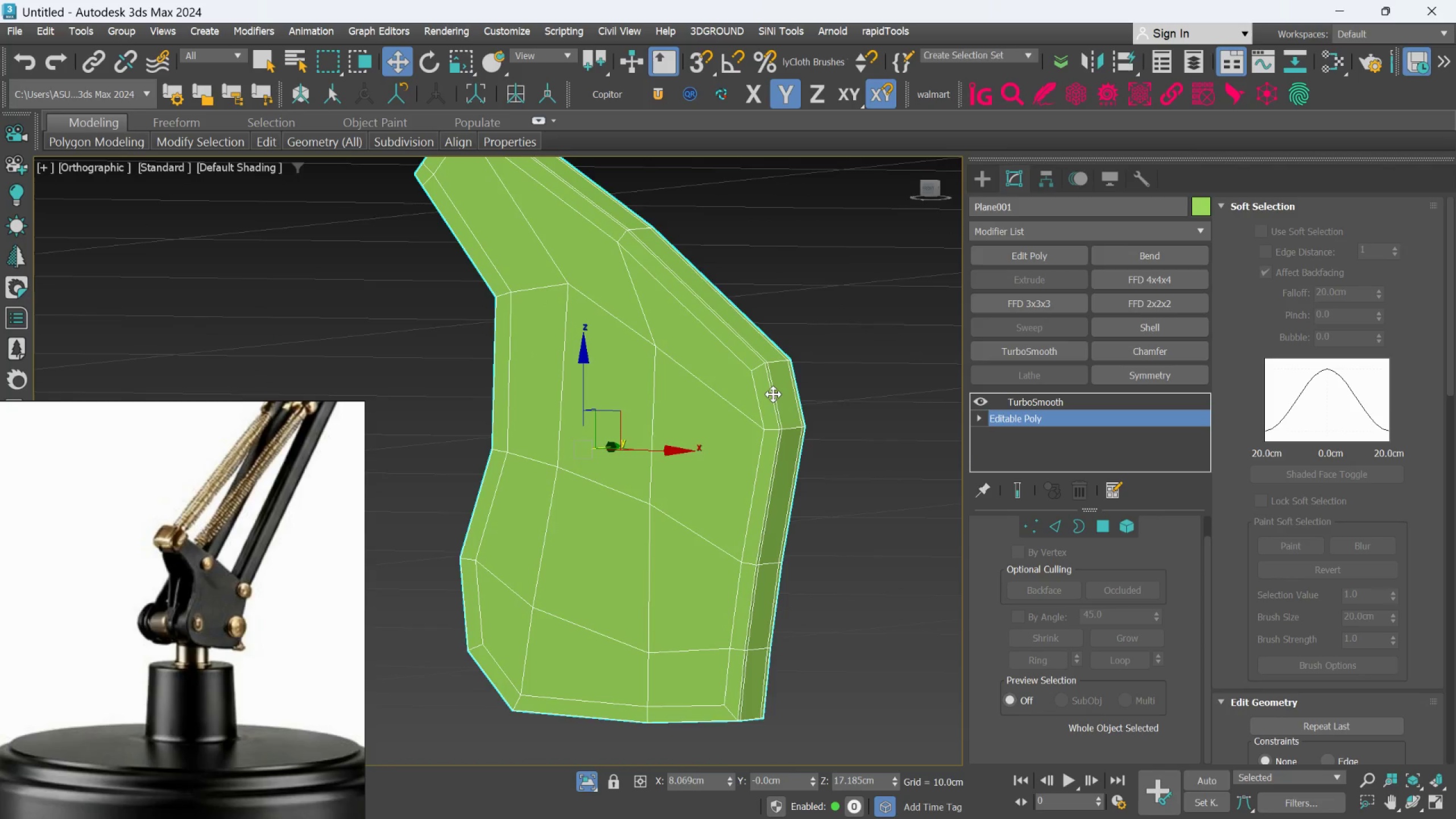 
hold_key(key=AltLeft, duration=1.09)
scroll: coordinate [720, 423], scroll_direction: up, amount: 1.0
 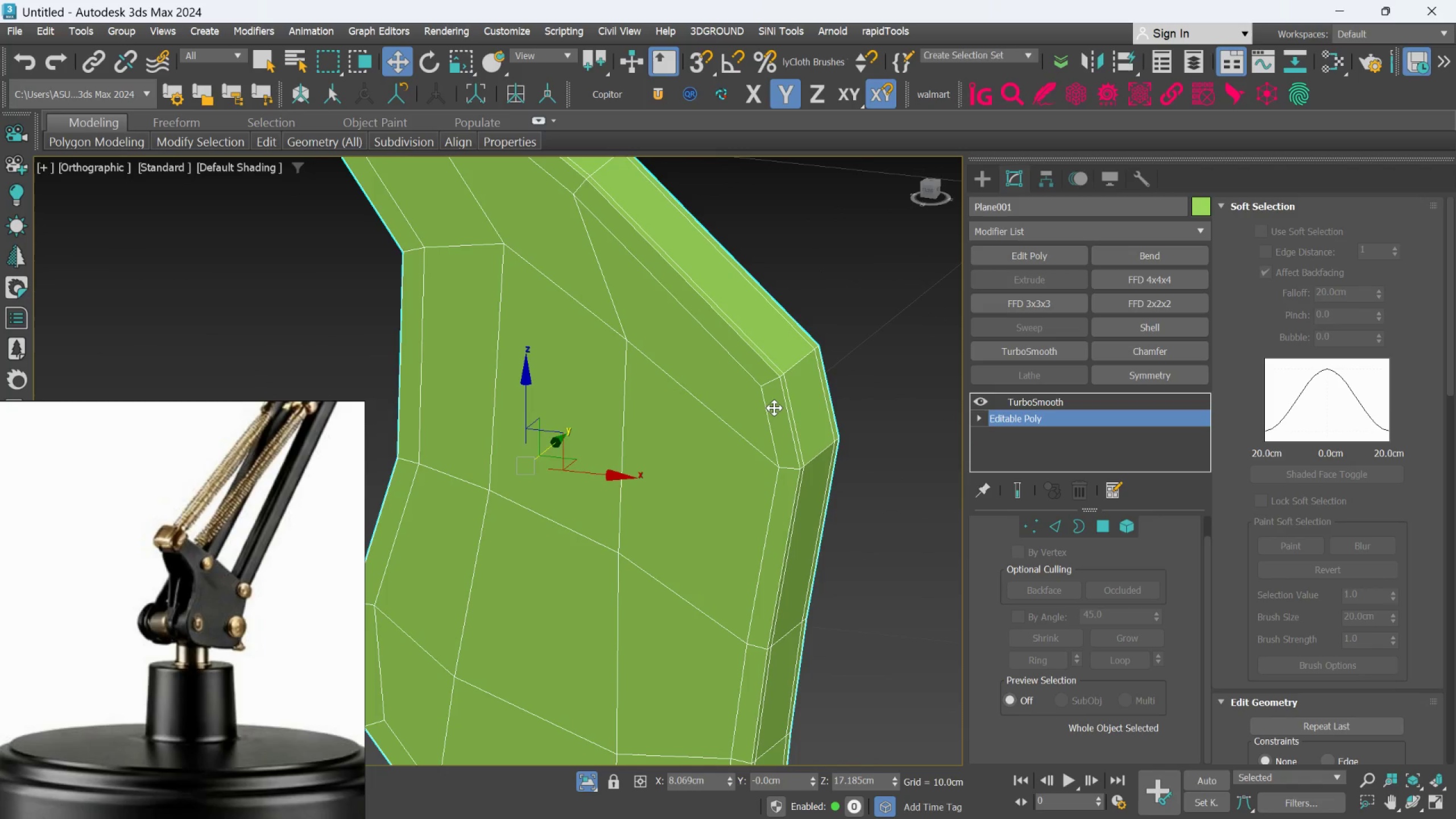 
hold_key(key=AltLeft, duration=0.5)
 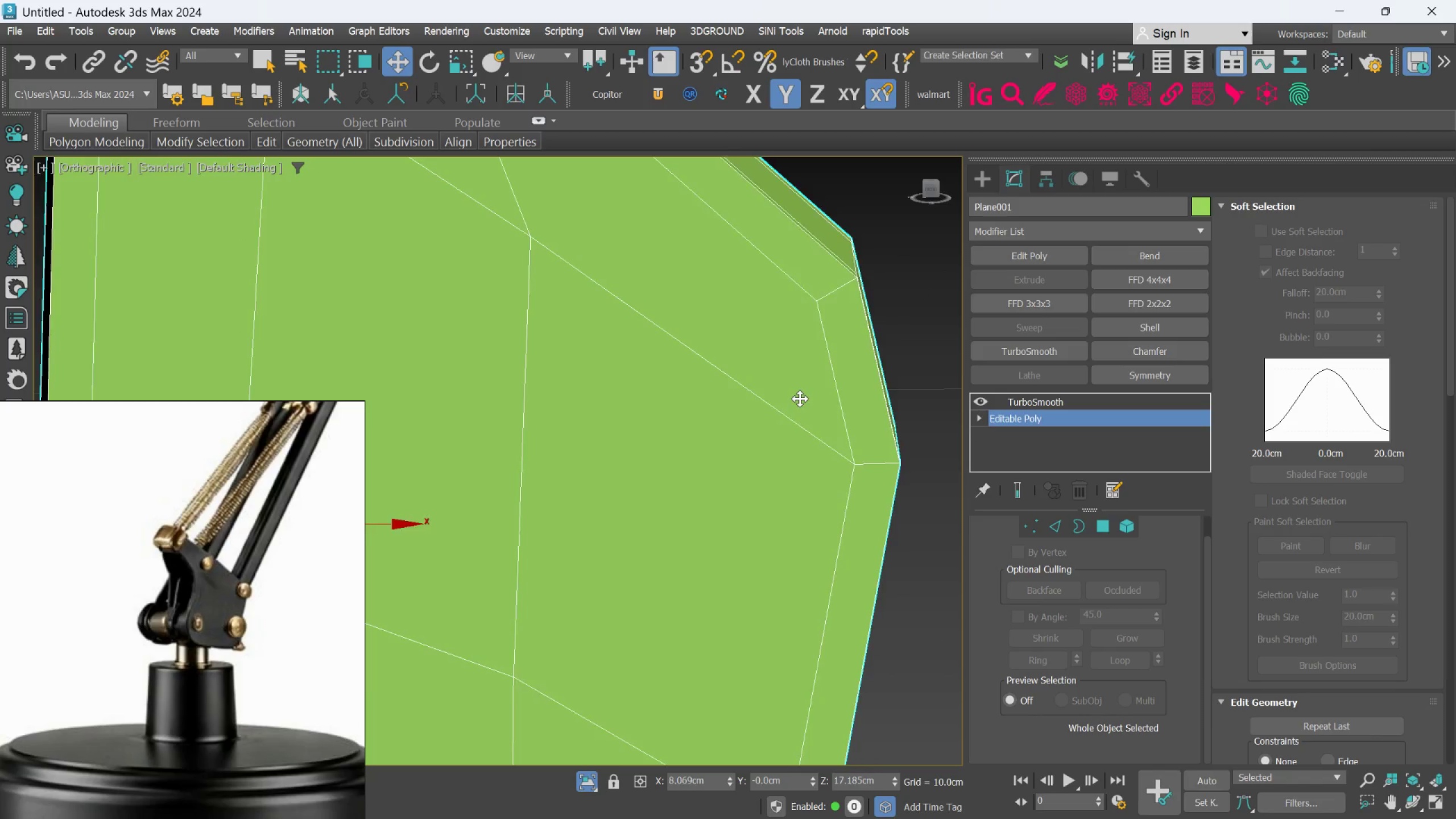 
scroll: coordinate [774, 408], scroll_direction: up, amount: 2.0
 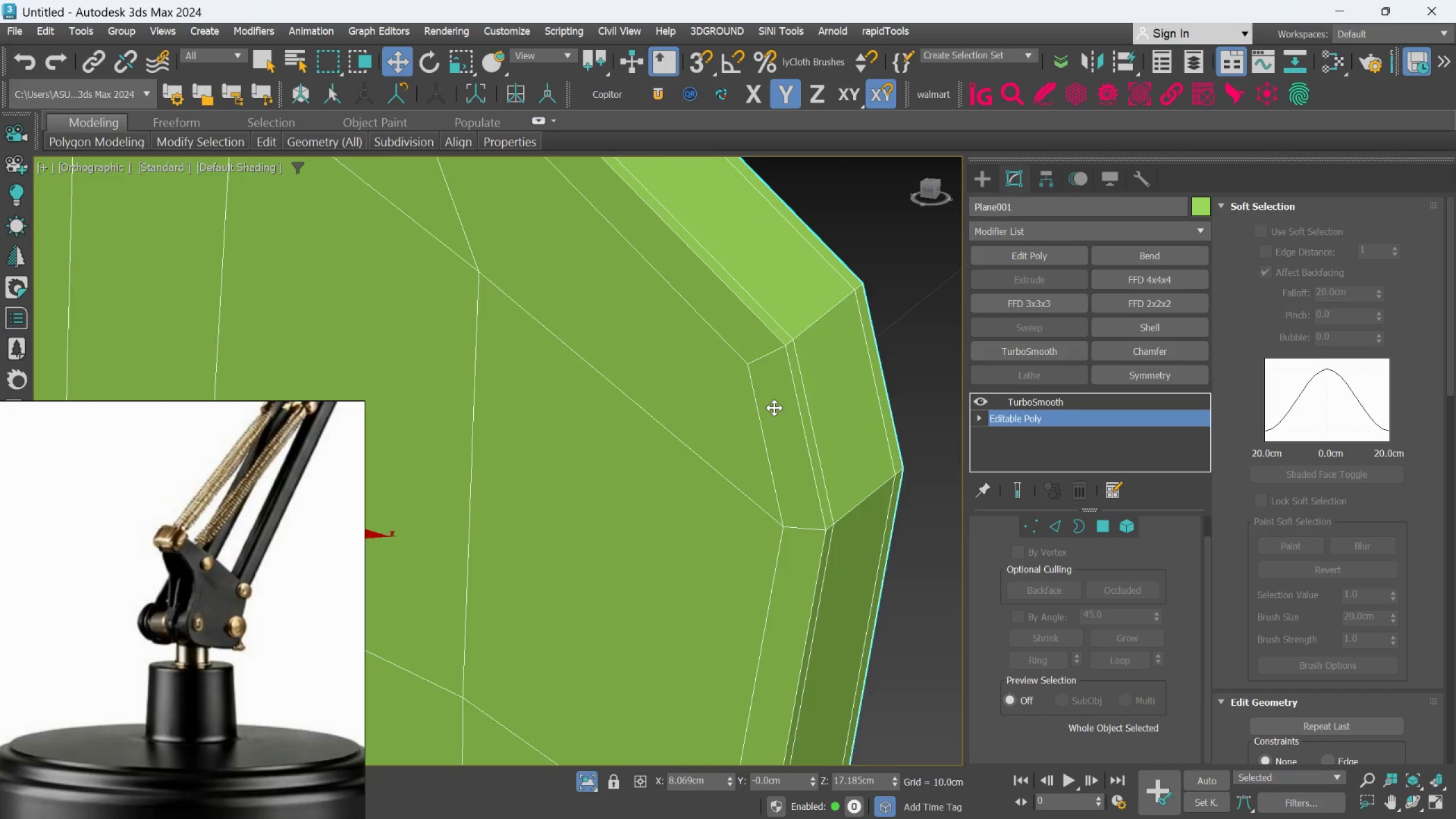 
hold_key(key=AltLeft, duration=1.44)
 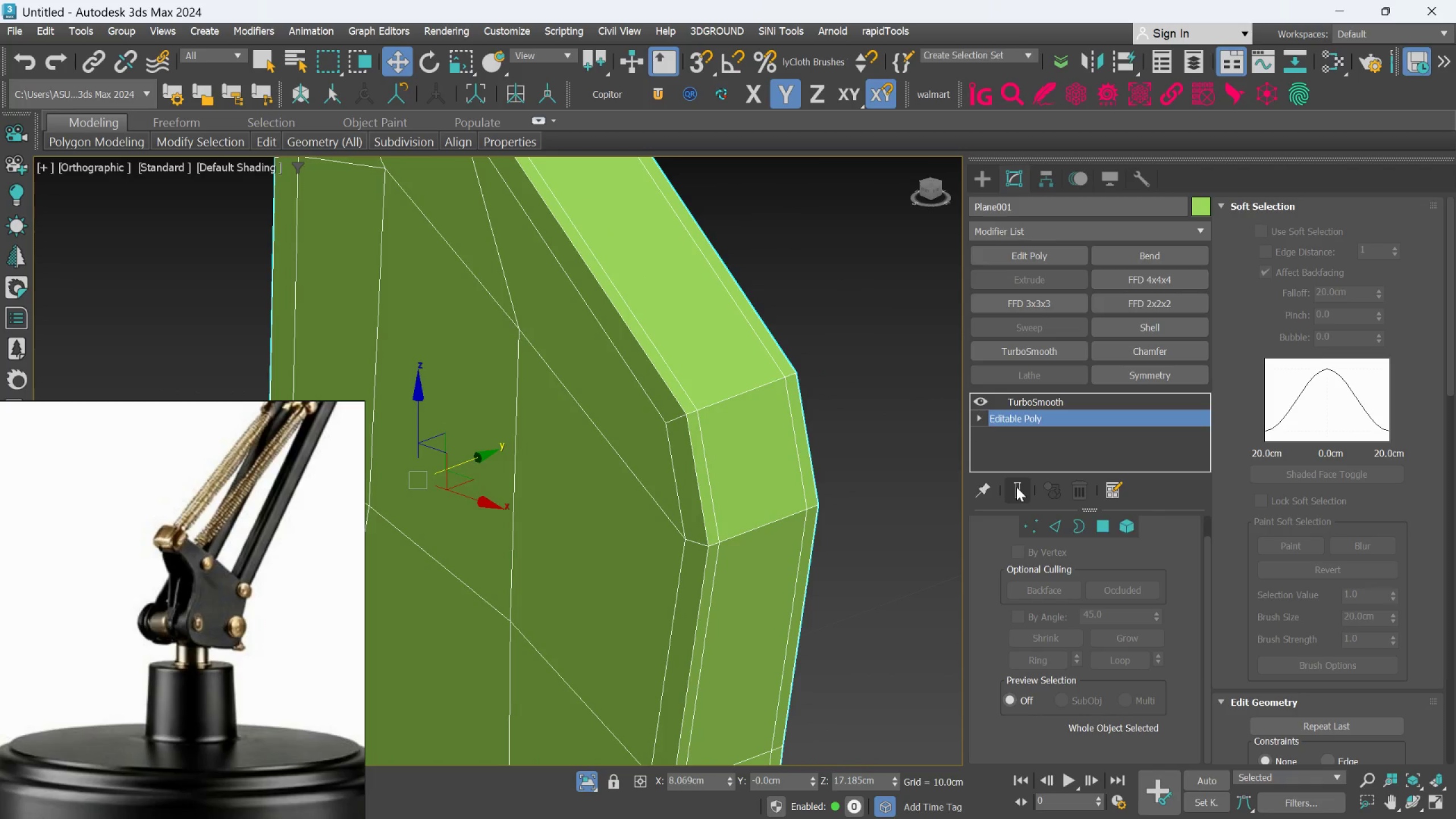 
scroll: coordinate [800, 399], scroll_direction: down, amount: 1.0
 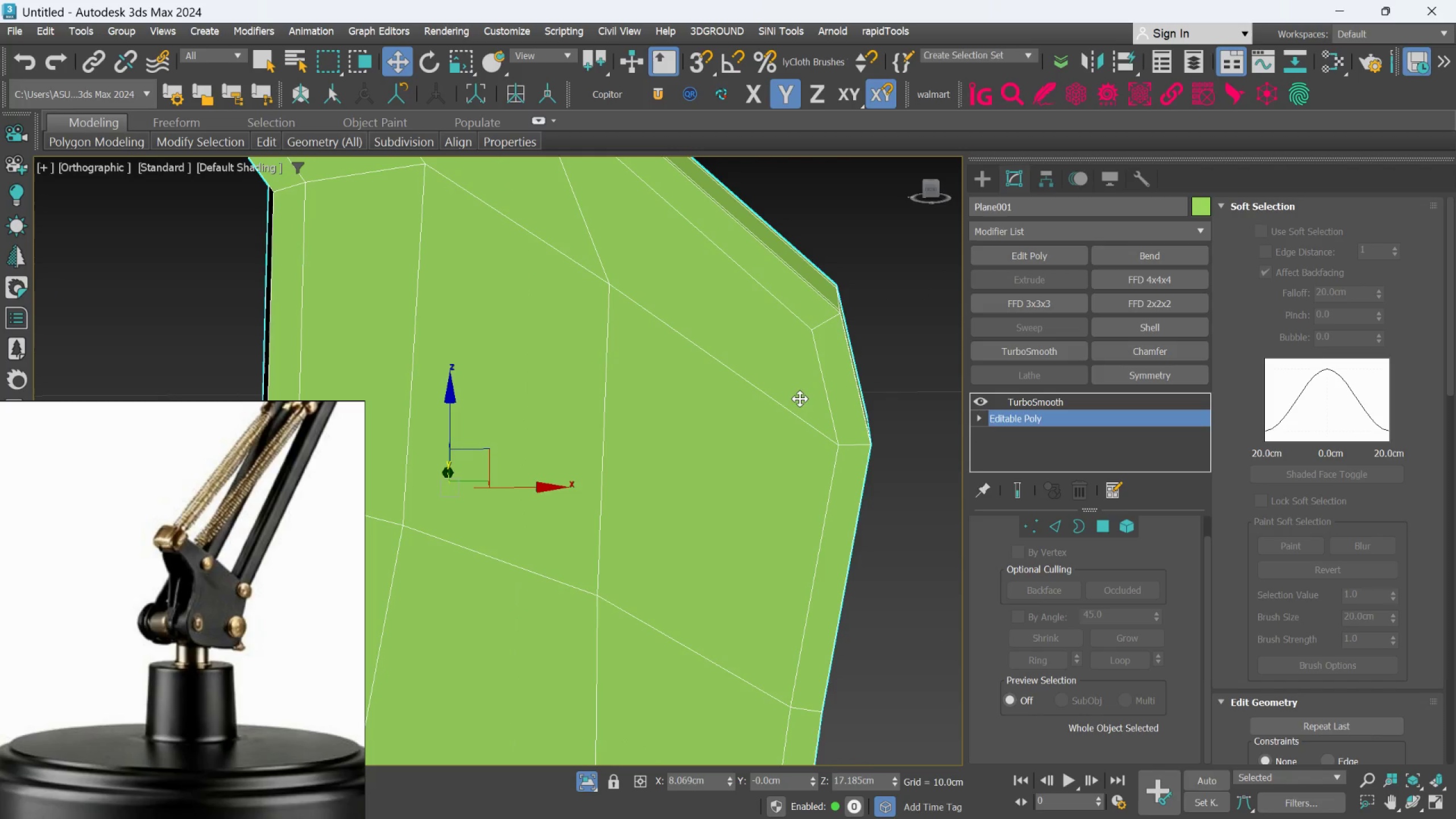 
left_click([1016, 487])
 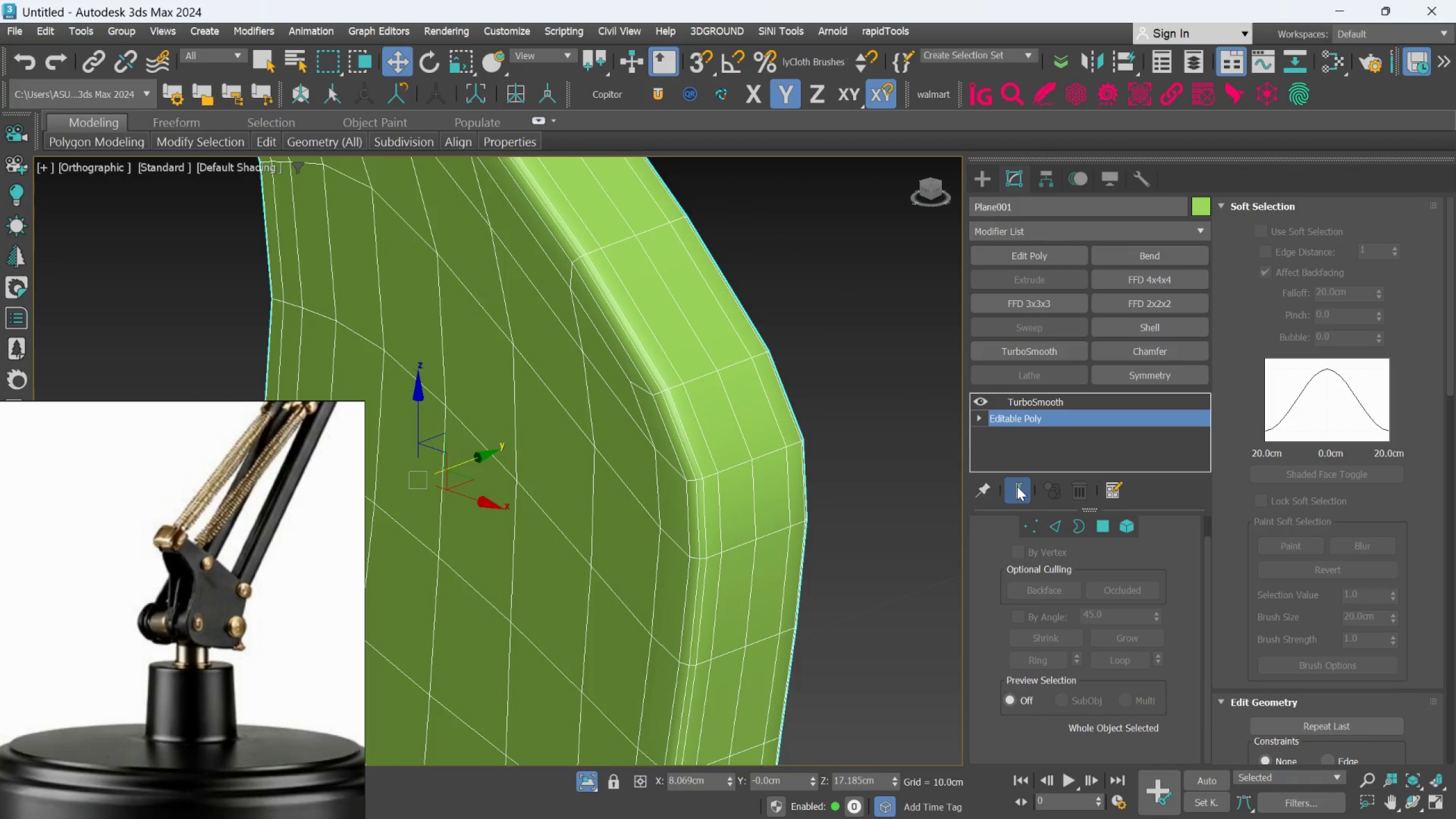 
left_click([1017, 486])
 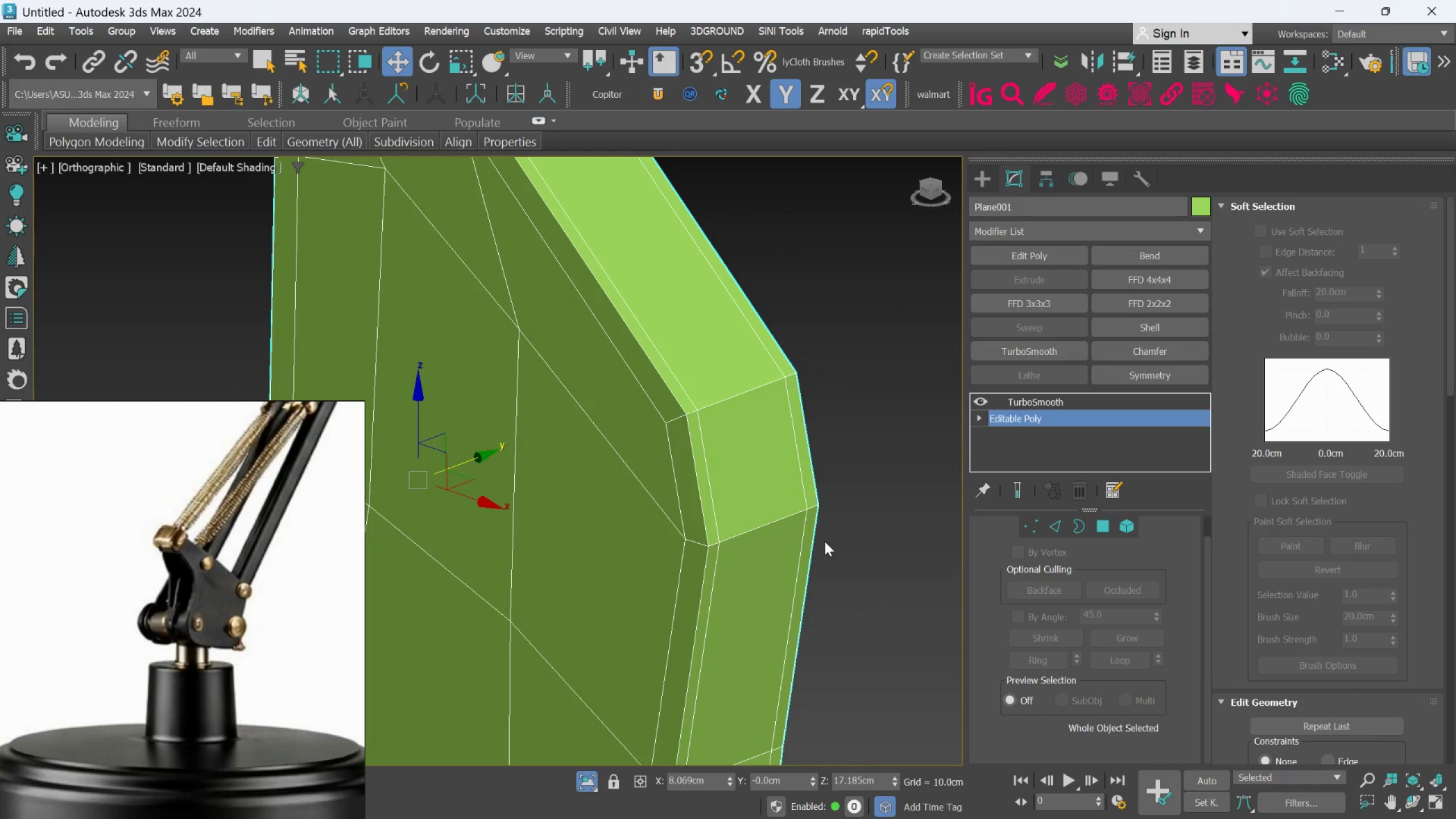 
hold_key(key=AltLeft, duration=0.38)
 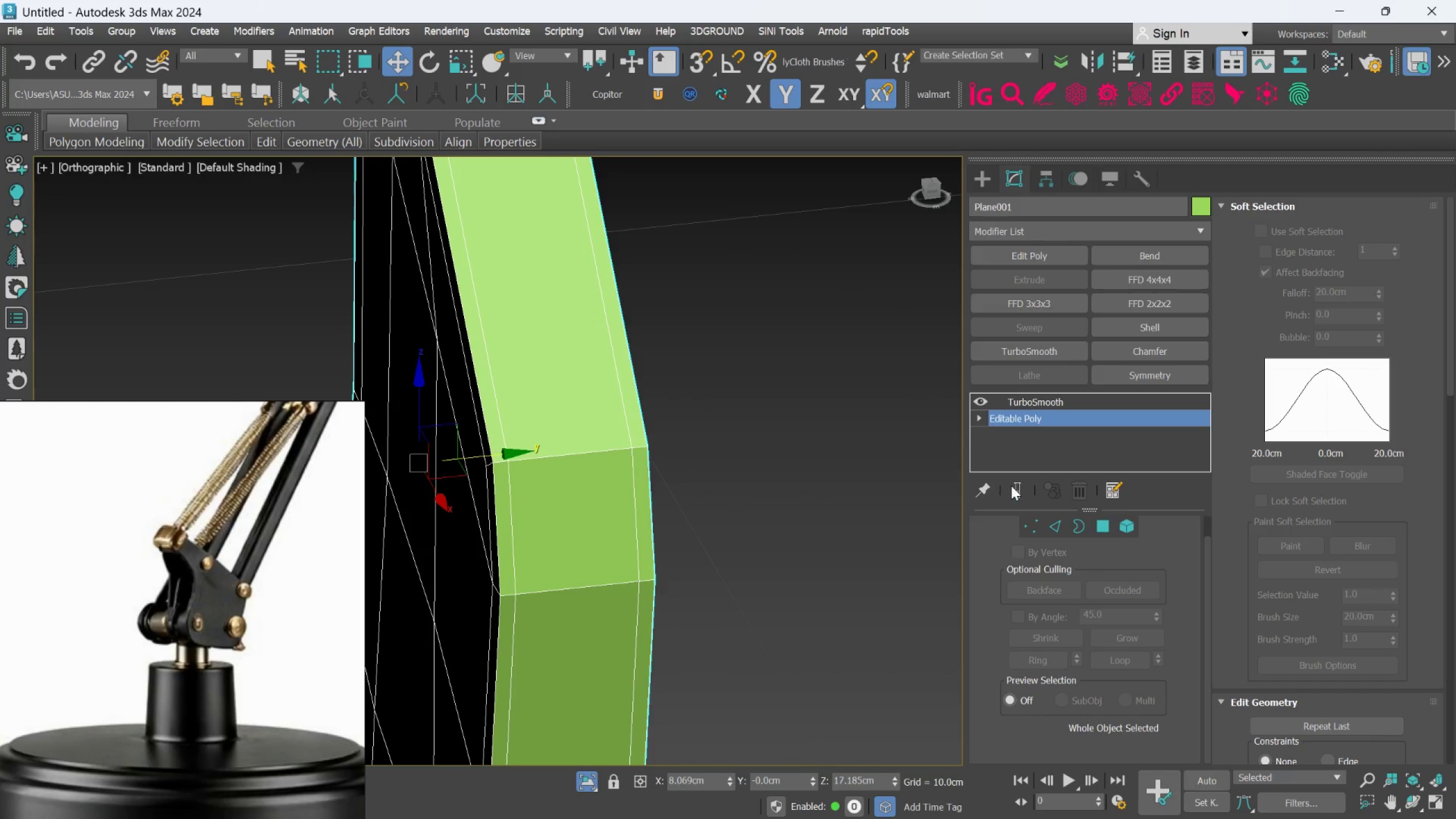 
left_click([1062, 528])
 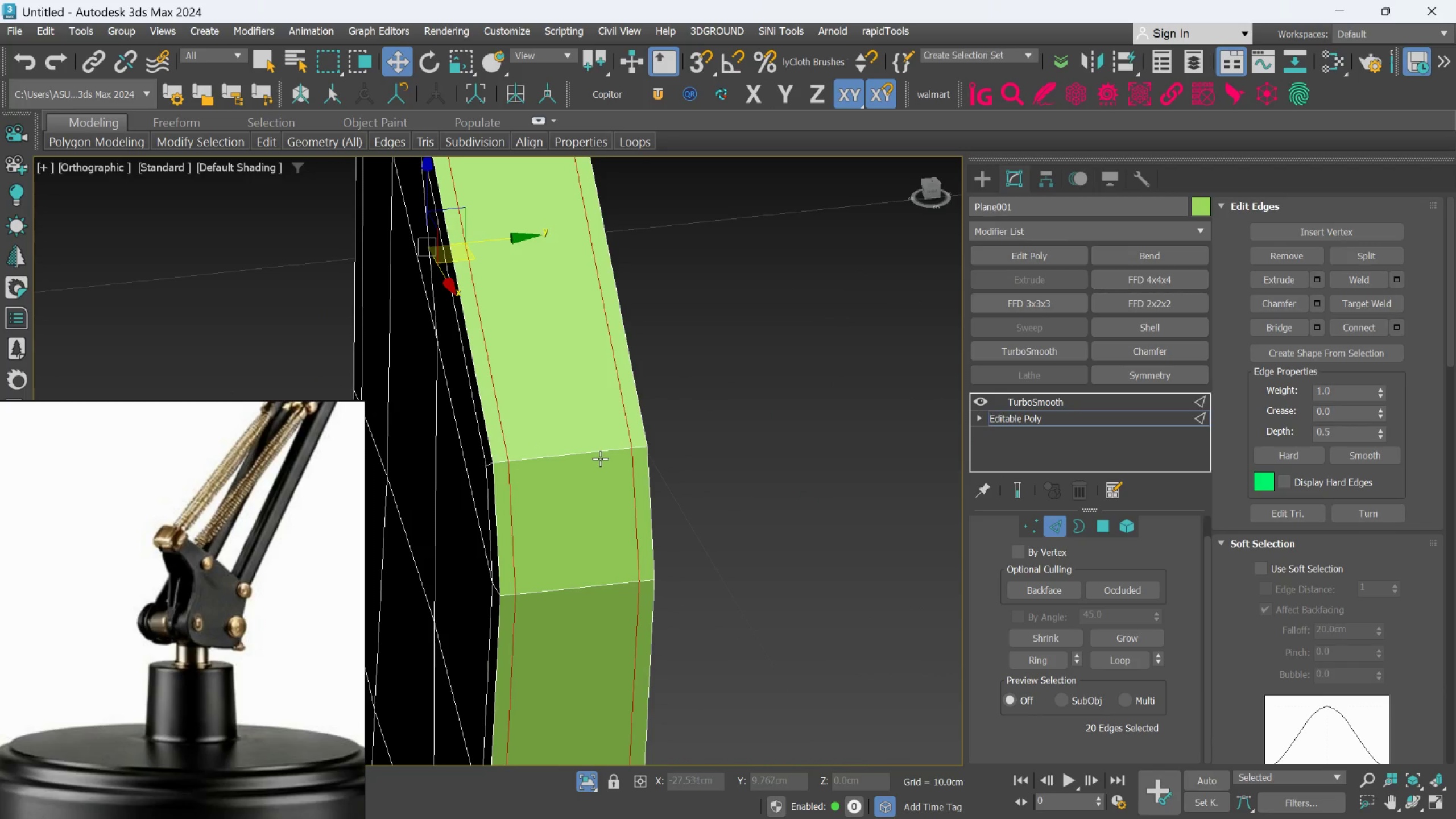 
left_click([595, 452])
 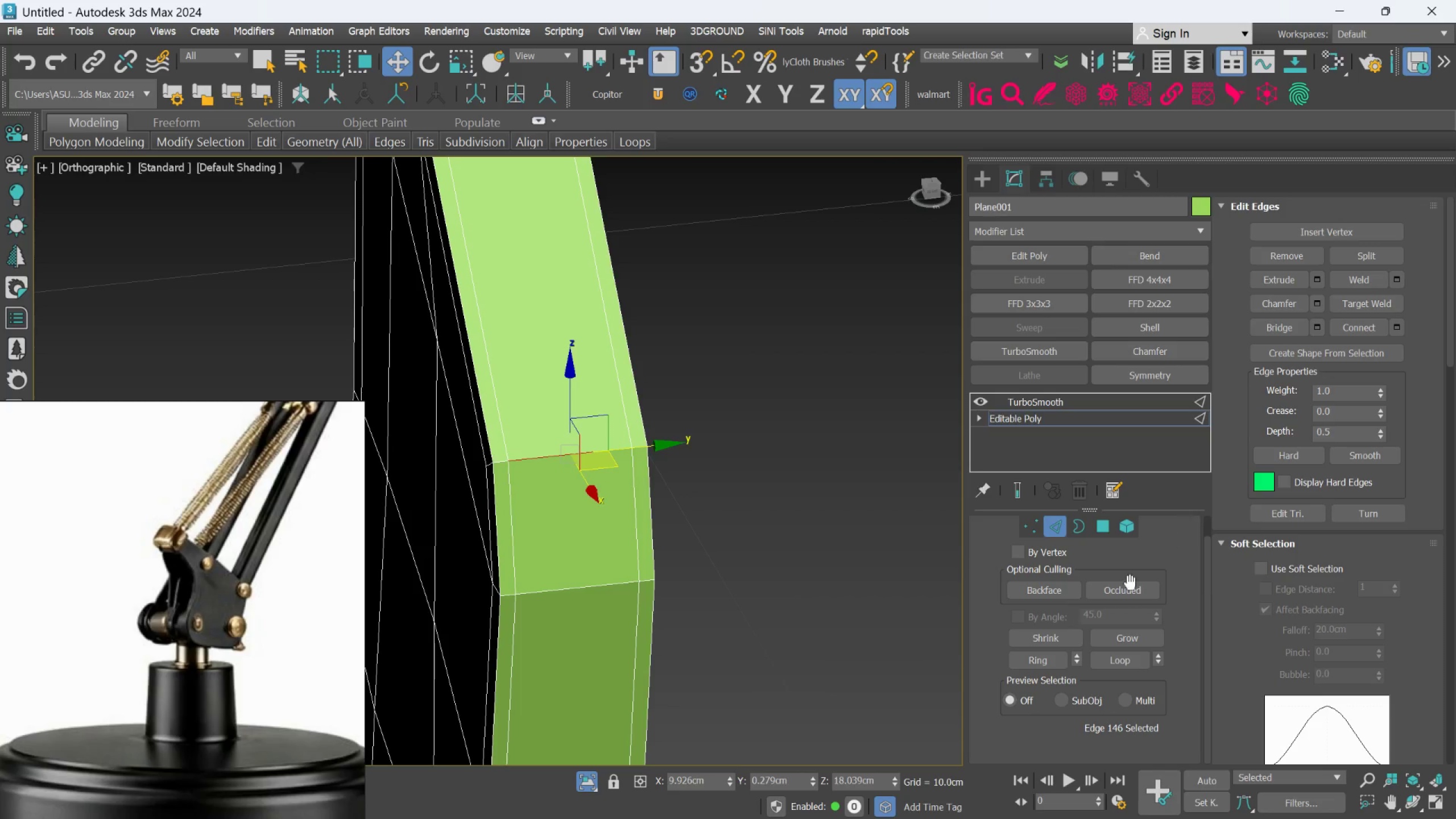 
left_click([1043, 665])
 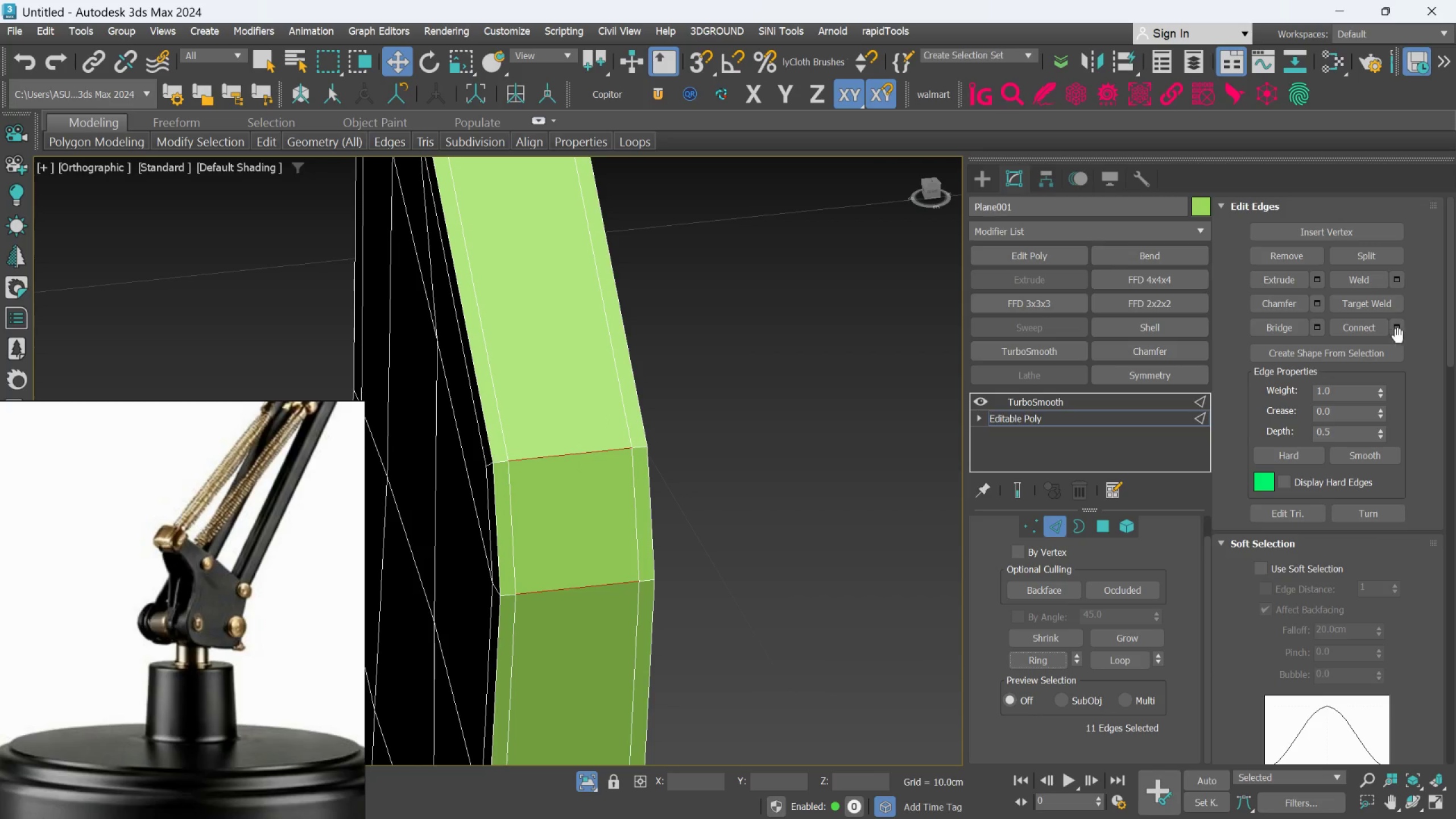 
left_click([1395, 334])
 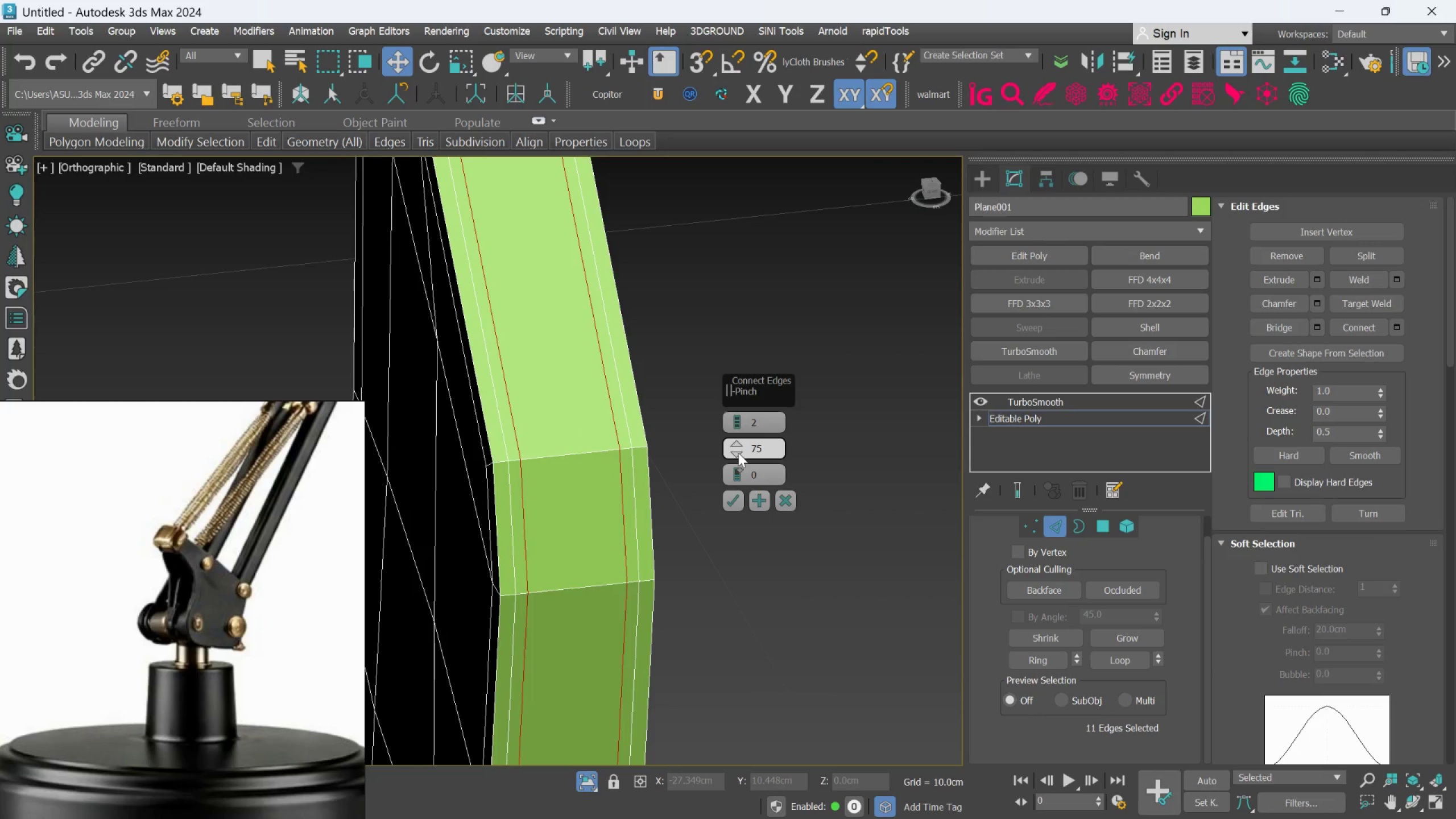 
right_click([738, 452])
 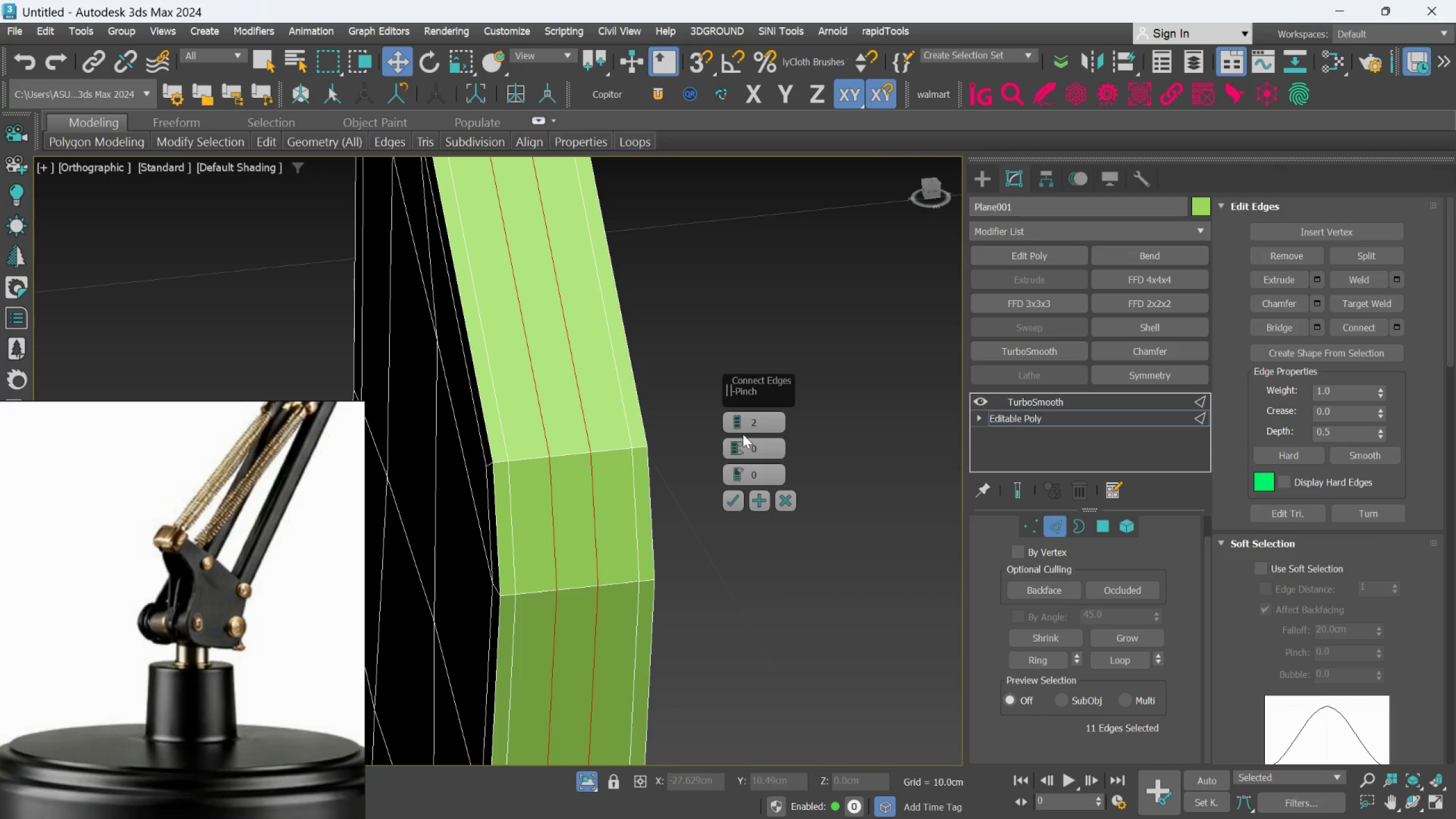 
mouse_move([763, 436])
 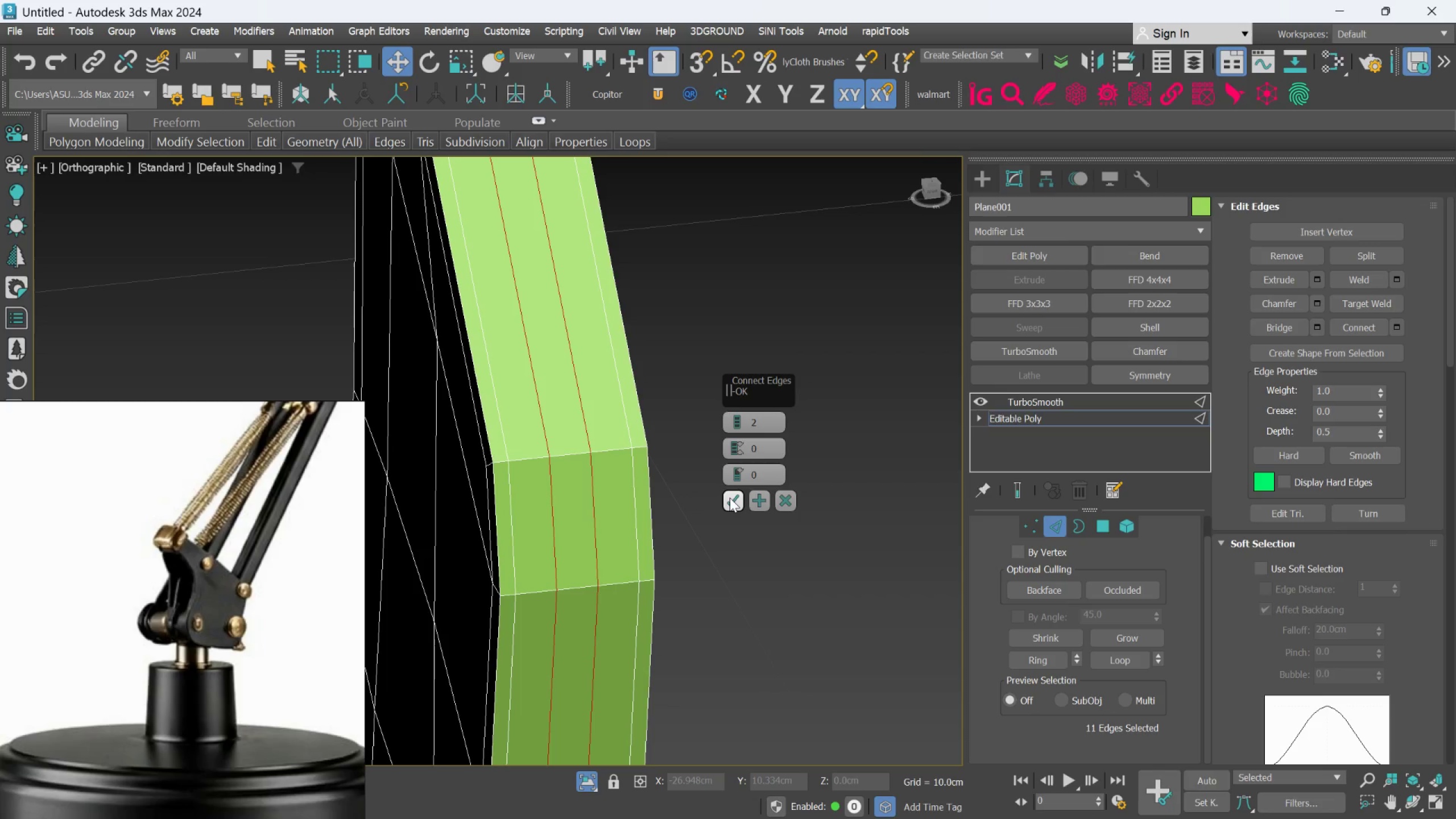 
left_click([730, 498])
 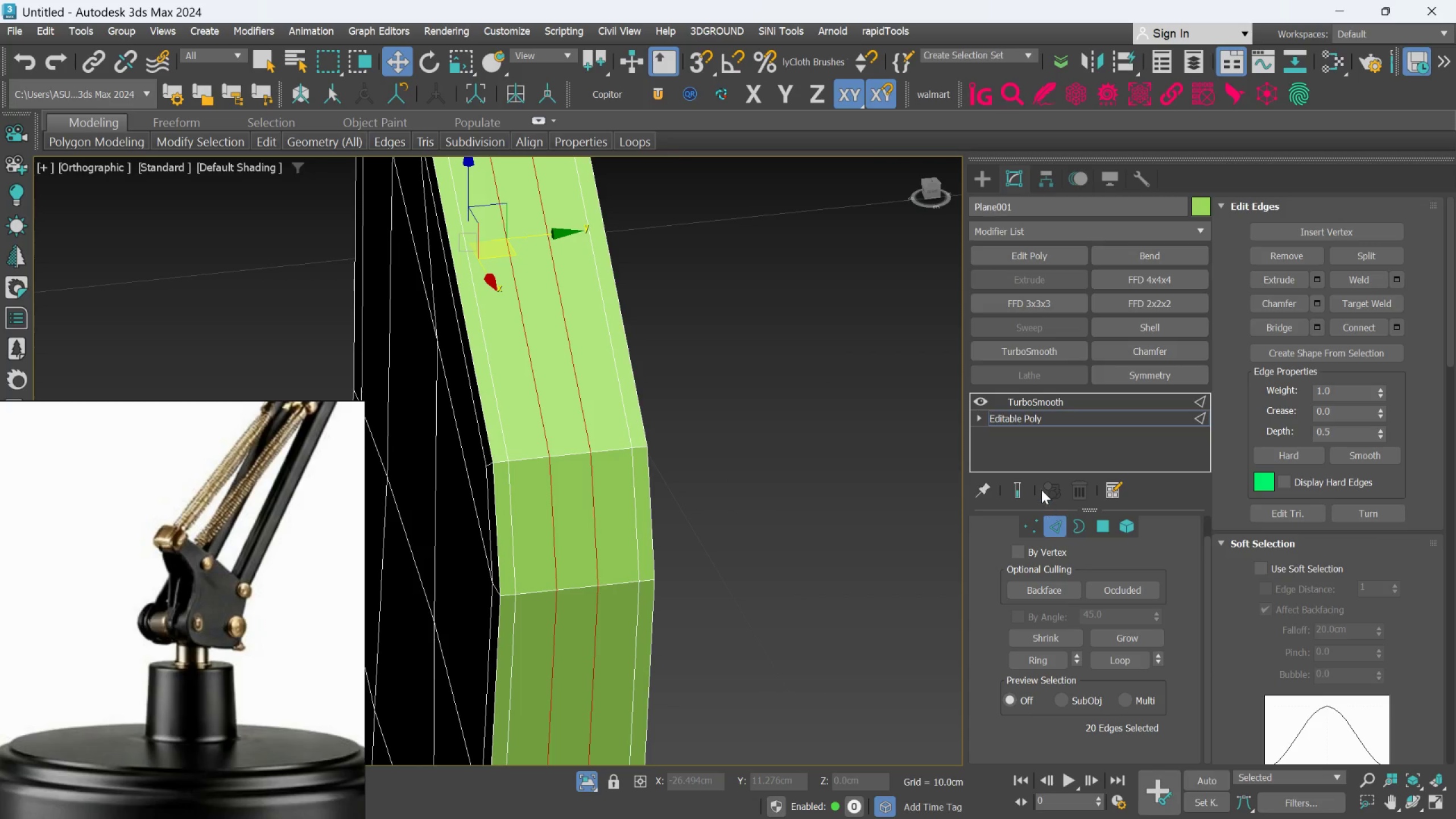 
left_click([1020, 489])
 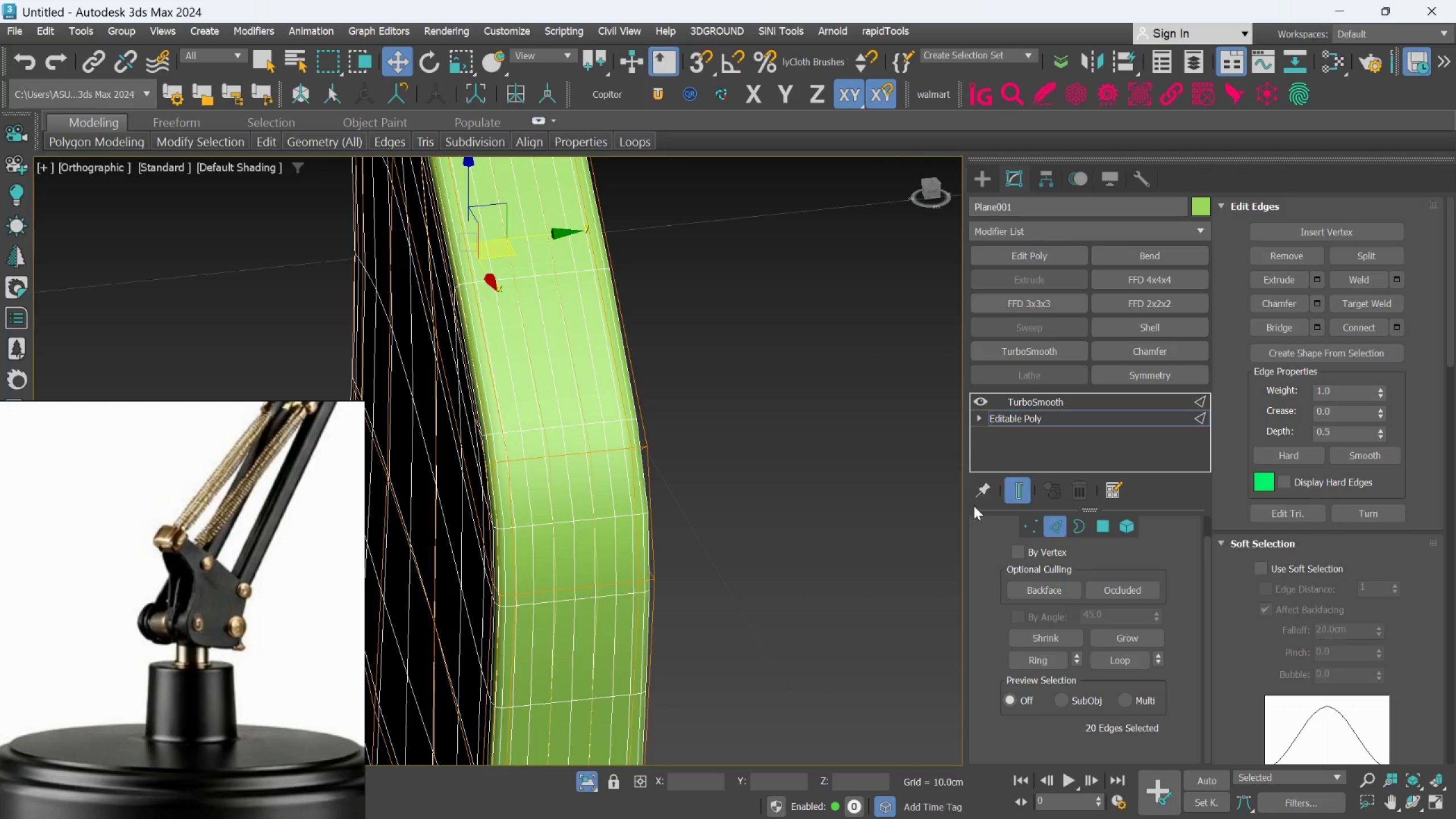 
hold_key(key=AltLeft, duration=1.11)
 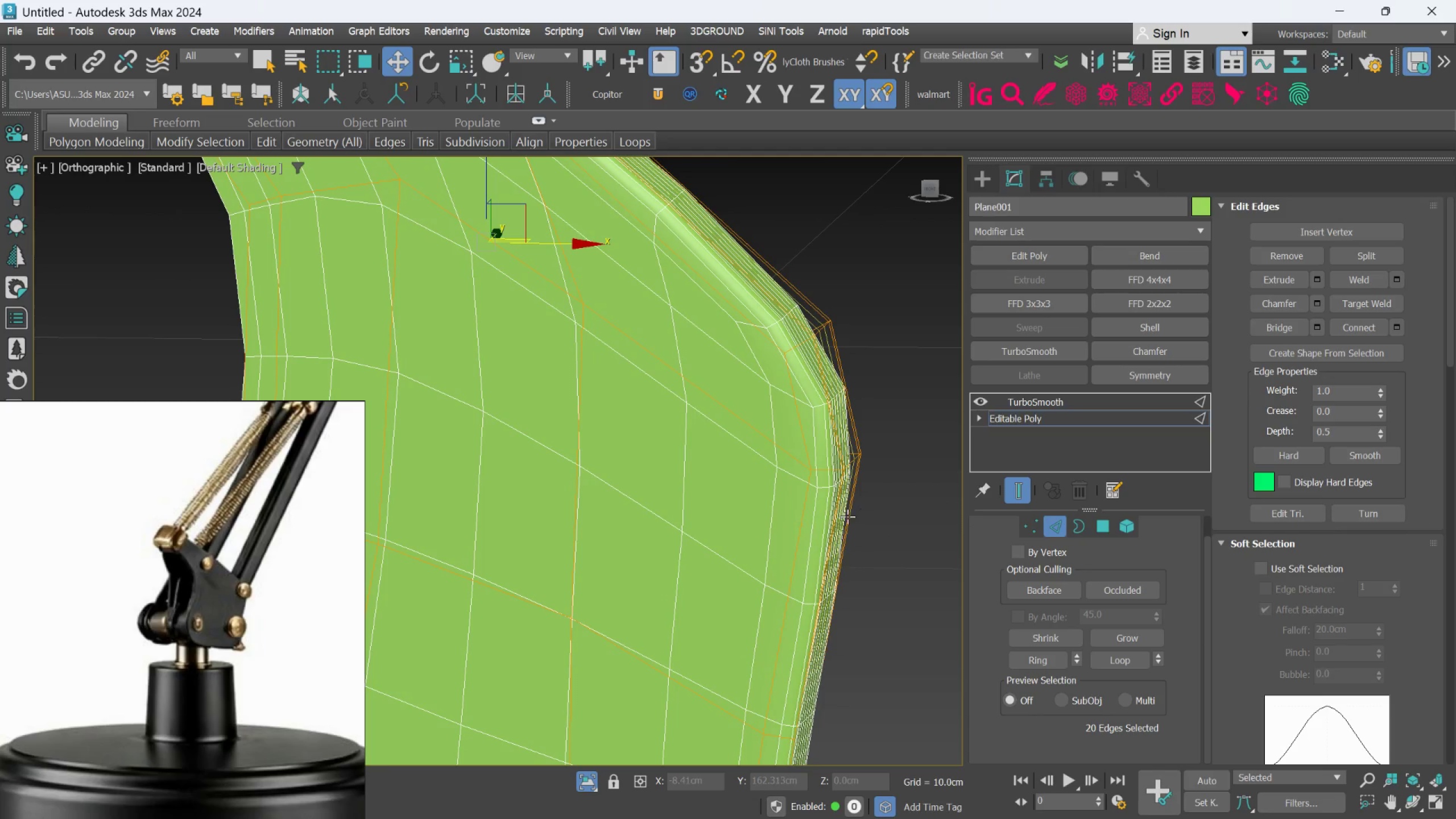 
hold_key(key=AltLeft, duration=1.5)
 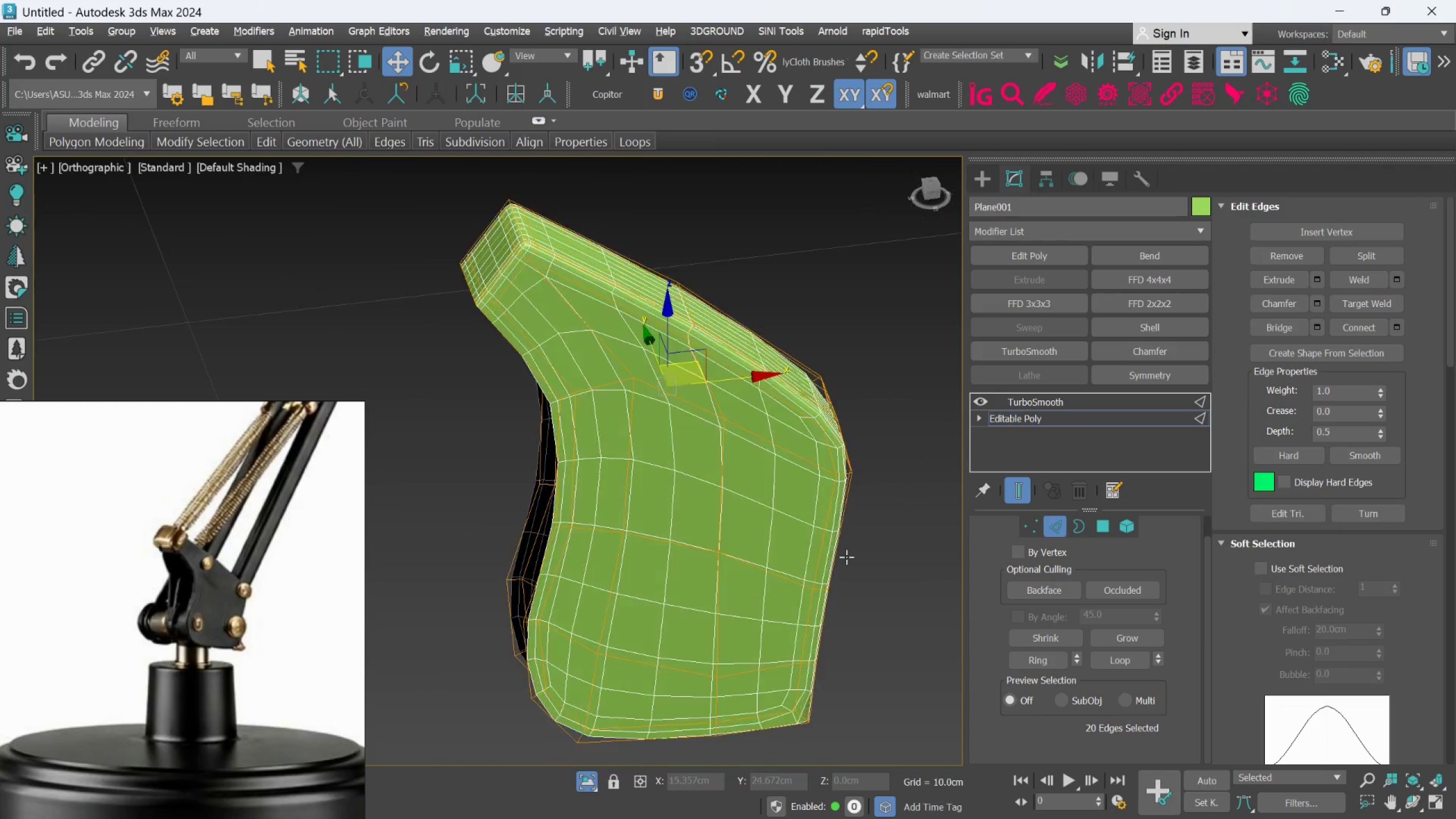 
scroll: coordinate [839, 523], scroll_direction: down, amount: 2.0
 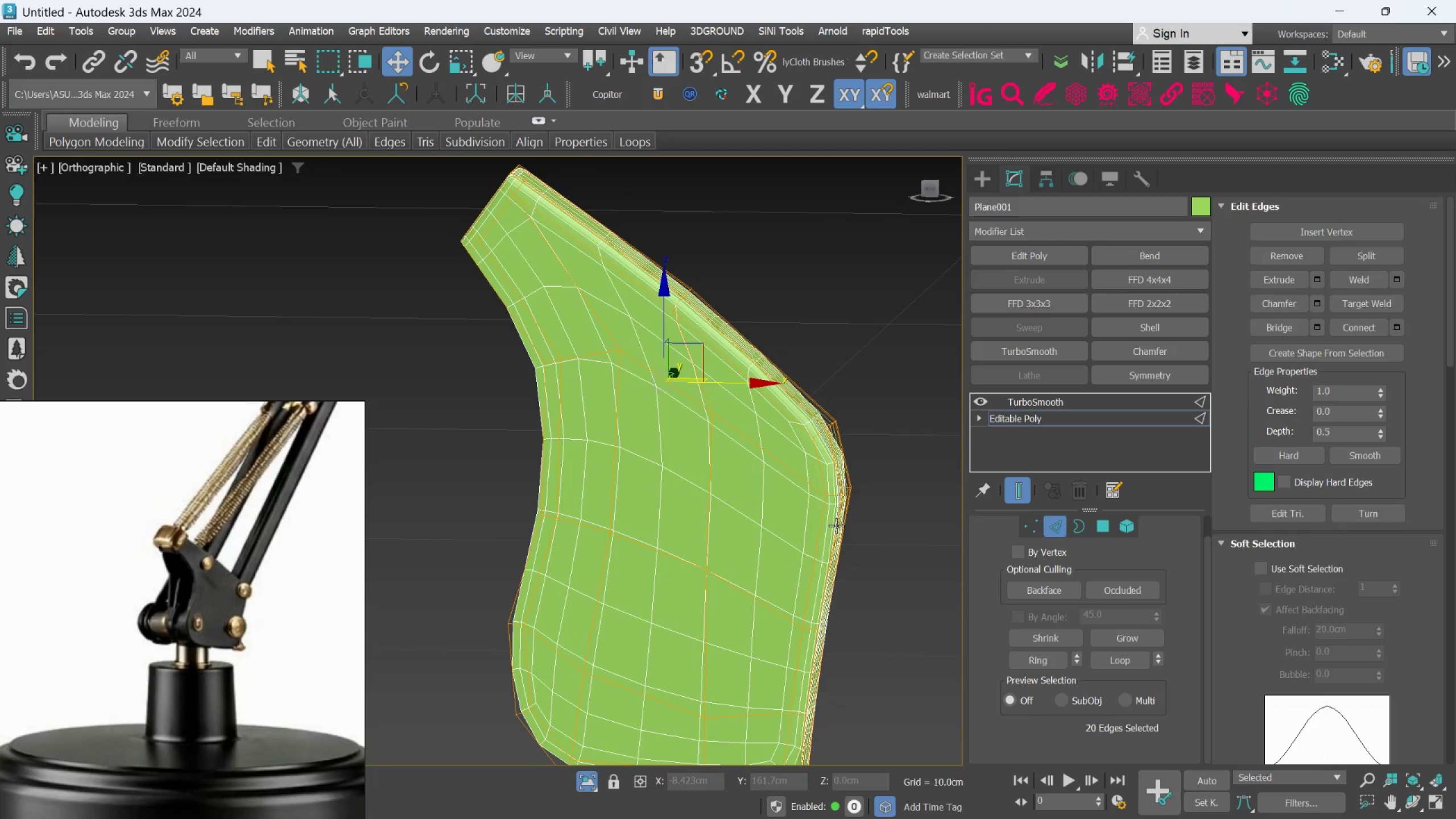 
hold_key(key=AltLeft, duration=1.52)
 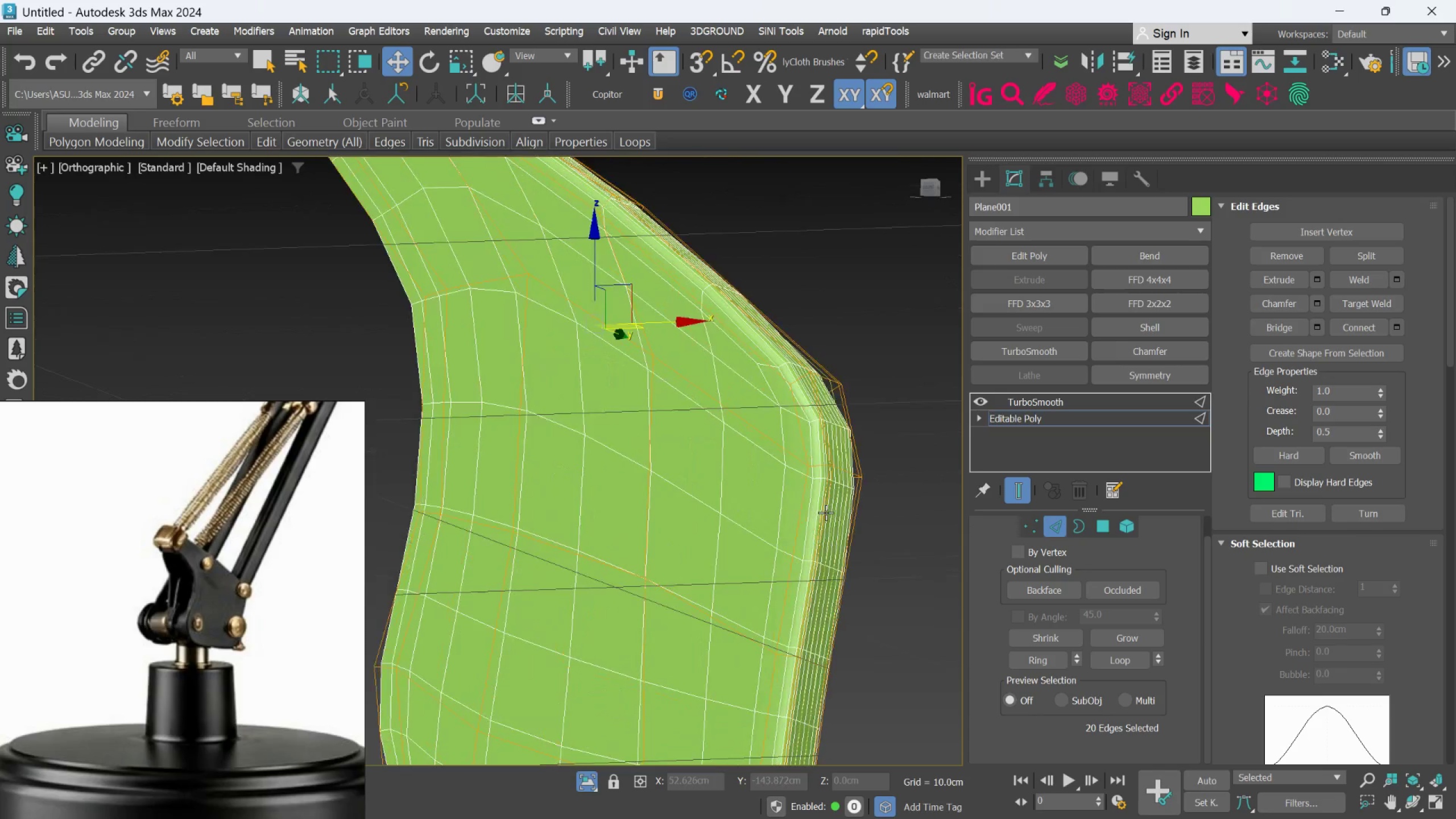 
key(Alt+AltLeft)
 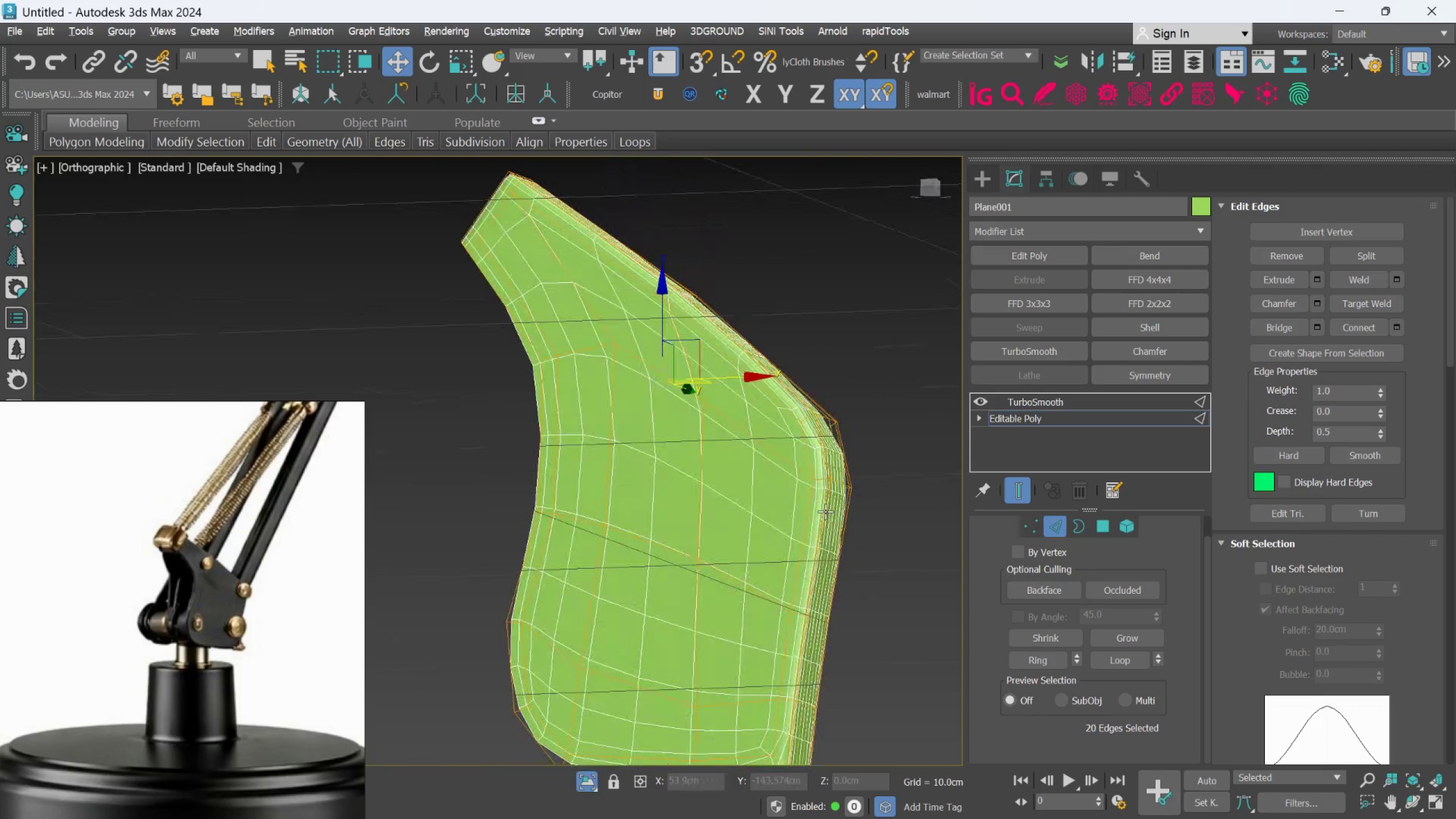 
key(Alt+AltLeft)
 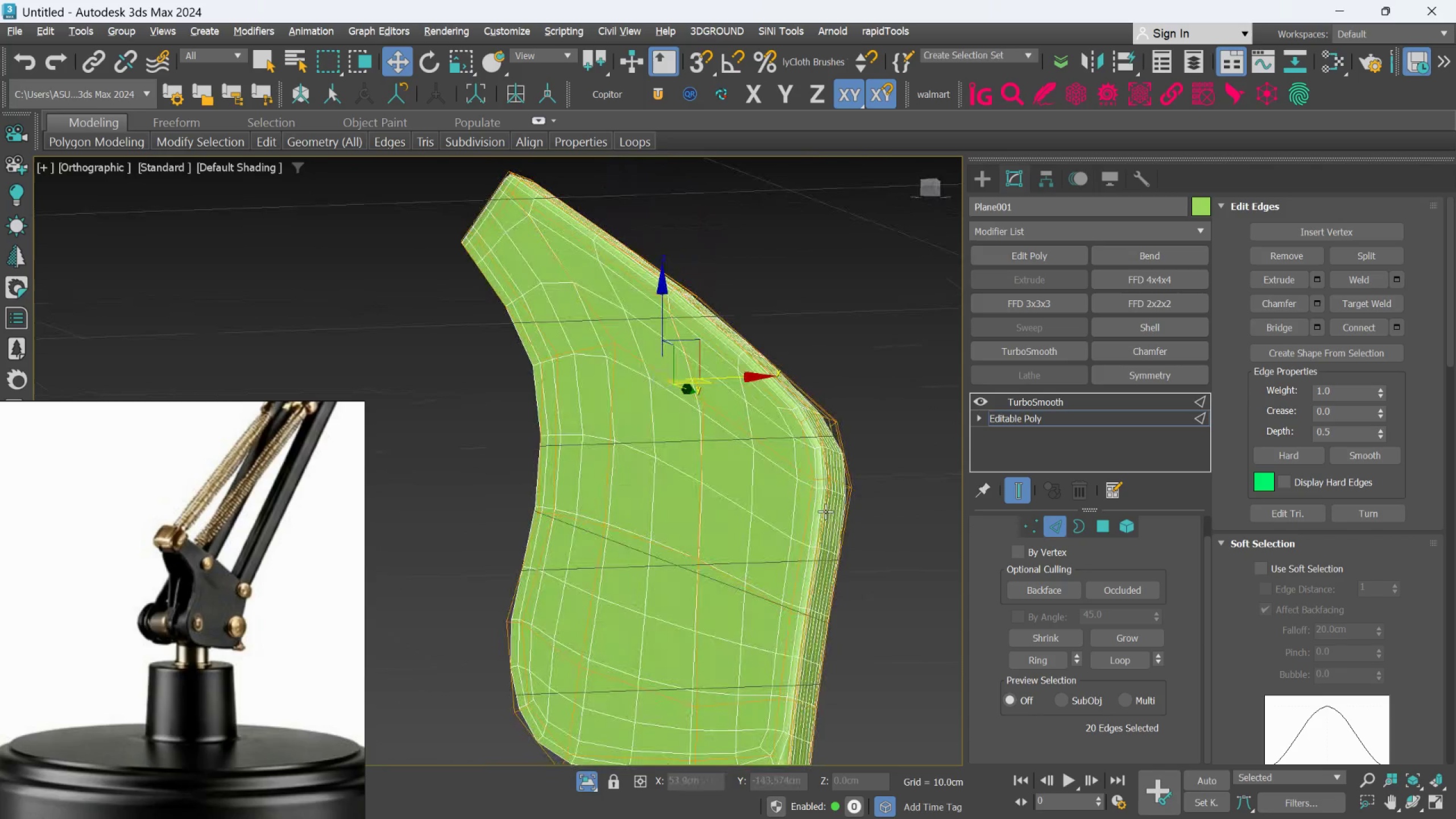 
key(Alt+AltLeft)
 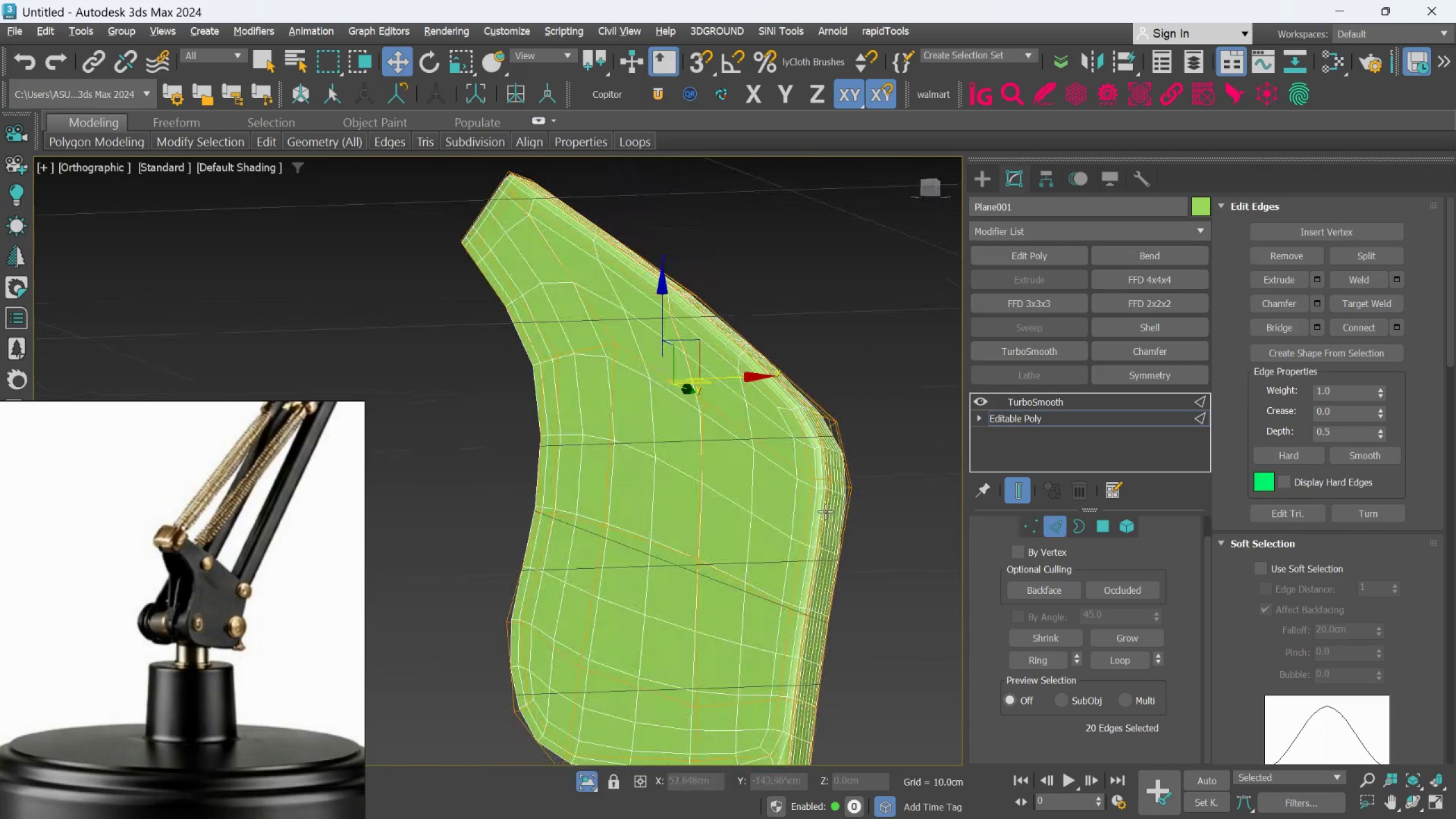 
key(Alt+AltLeft)
 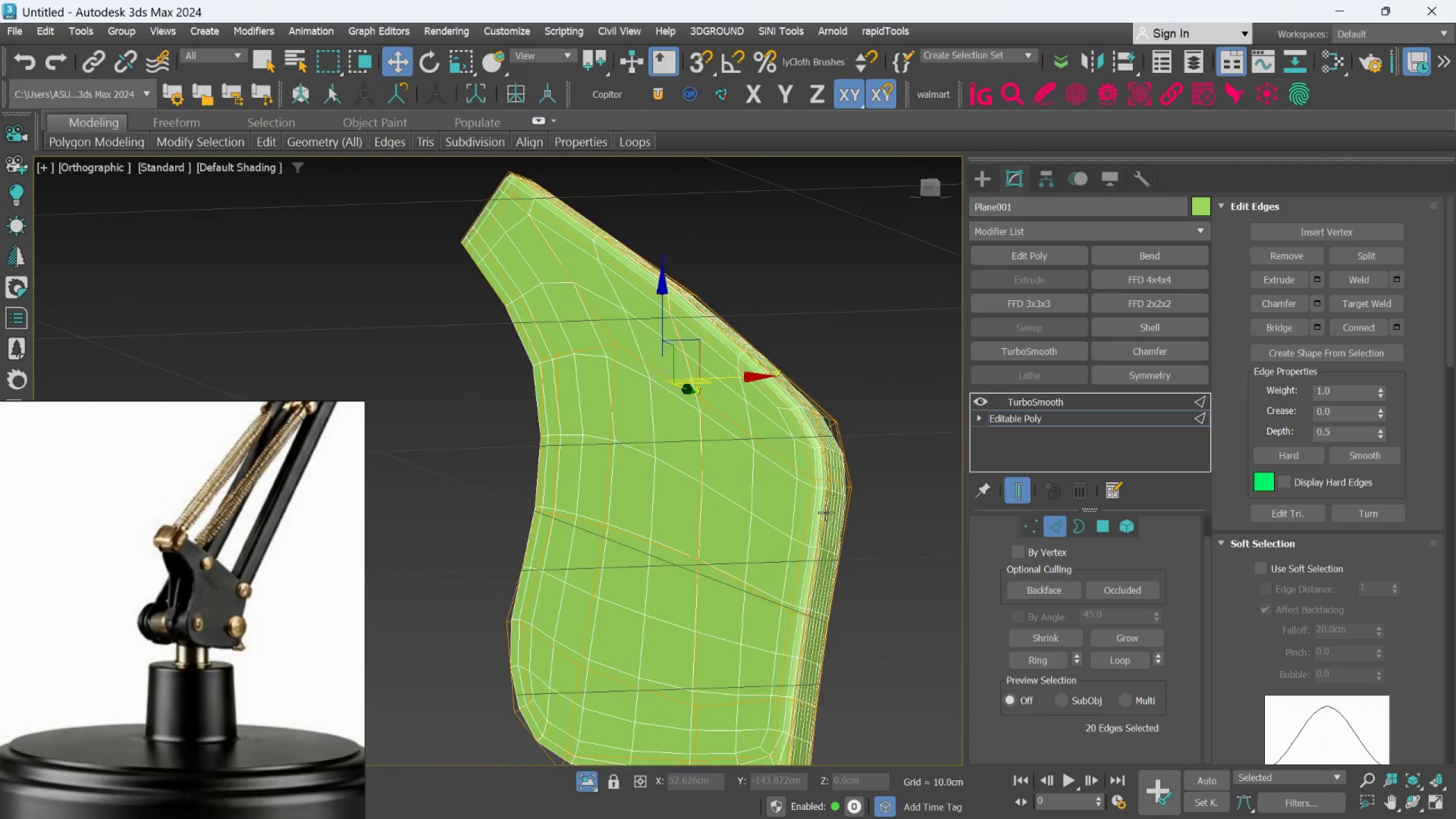 
hold_key(key=AltLeft, duration=1.5)
 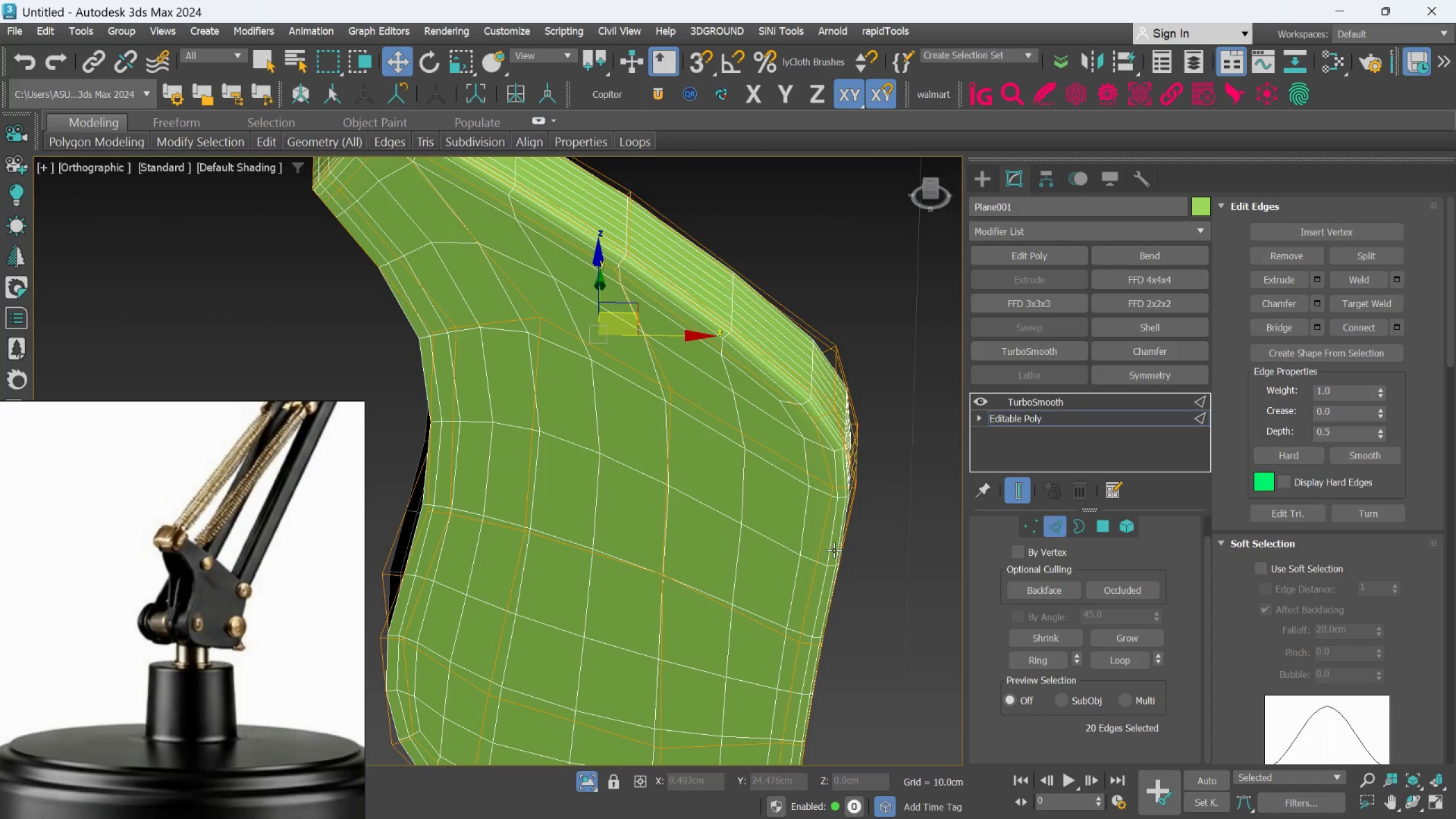 
scroll: coordinate [826, 512], scroll_direction: up, amount: 1.0
 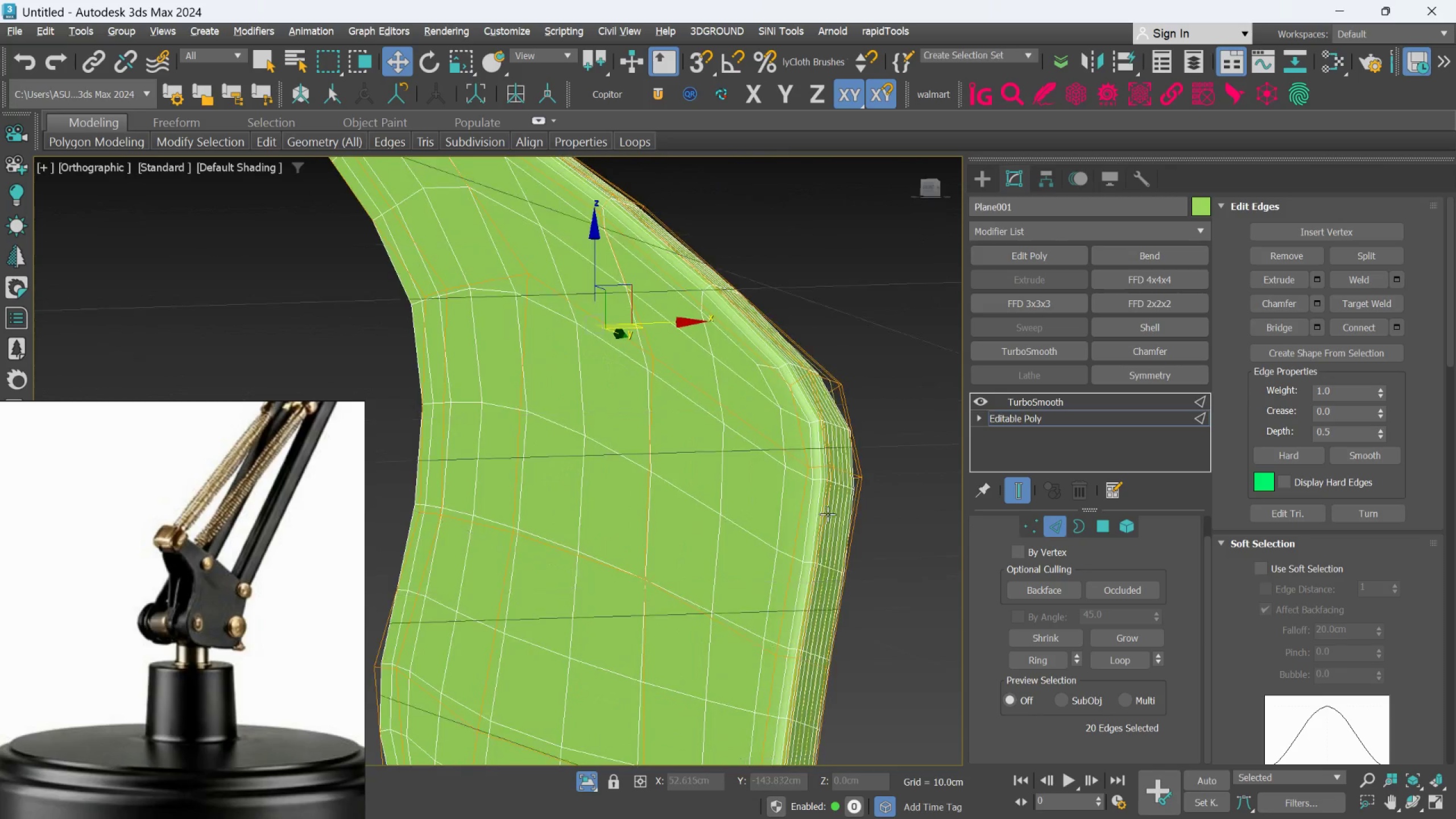 
hold_key(key=AltLeft, duration=0.56)
 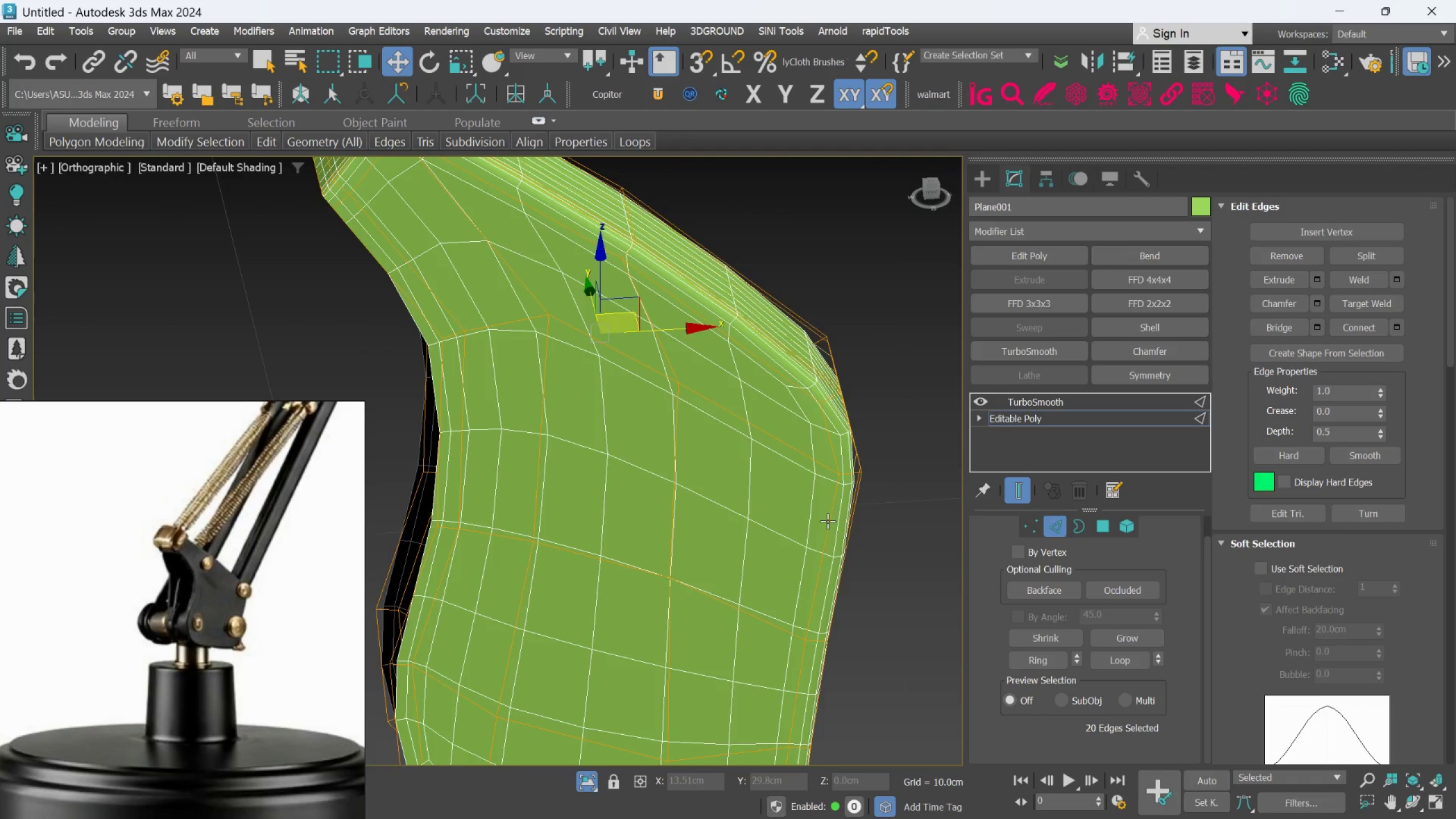 
hold_key(key=AltLeft, duration=0.97)
 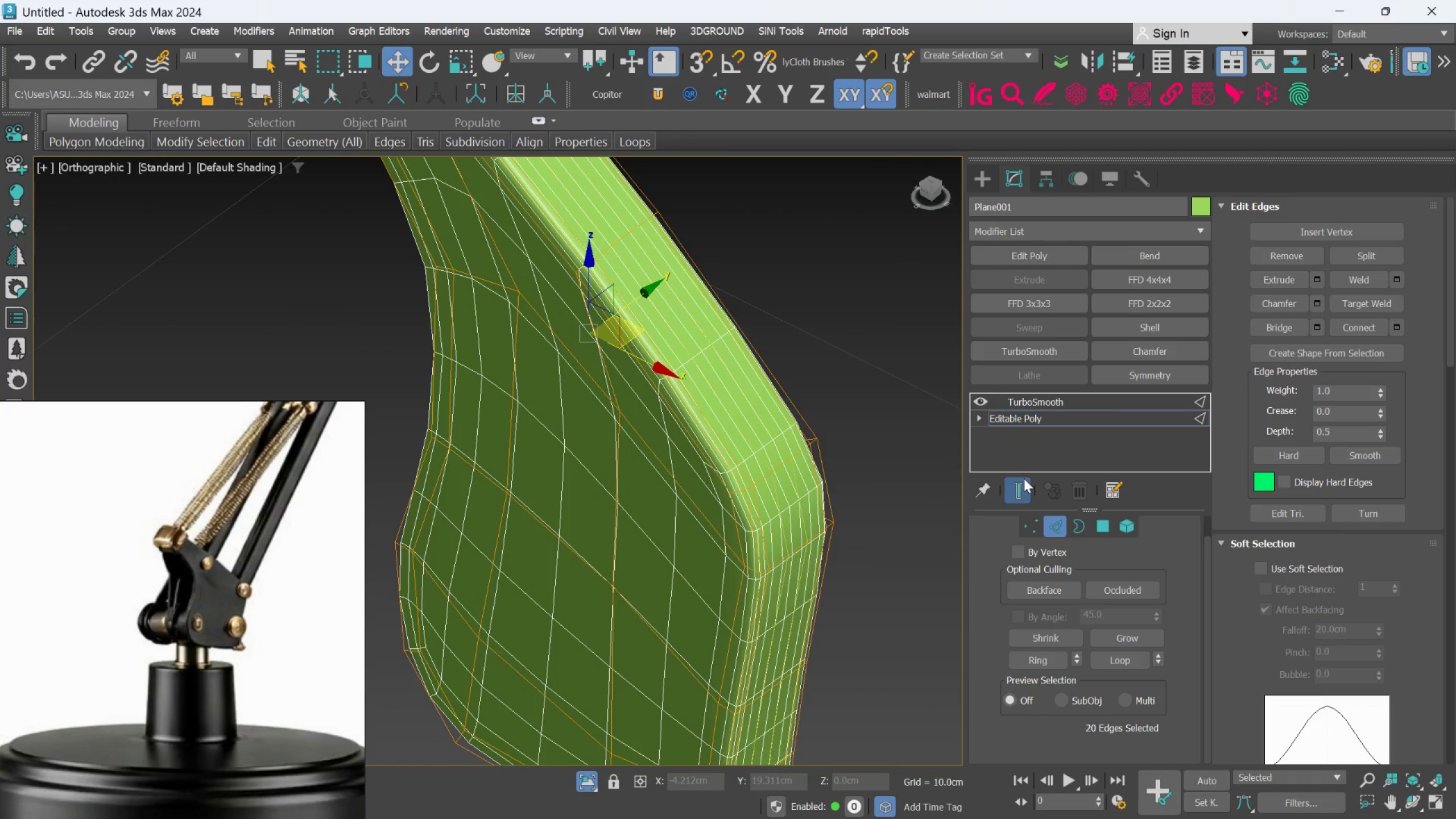 
key(Control+ControlLeft)
 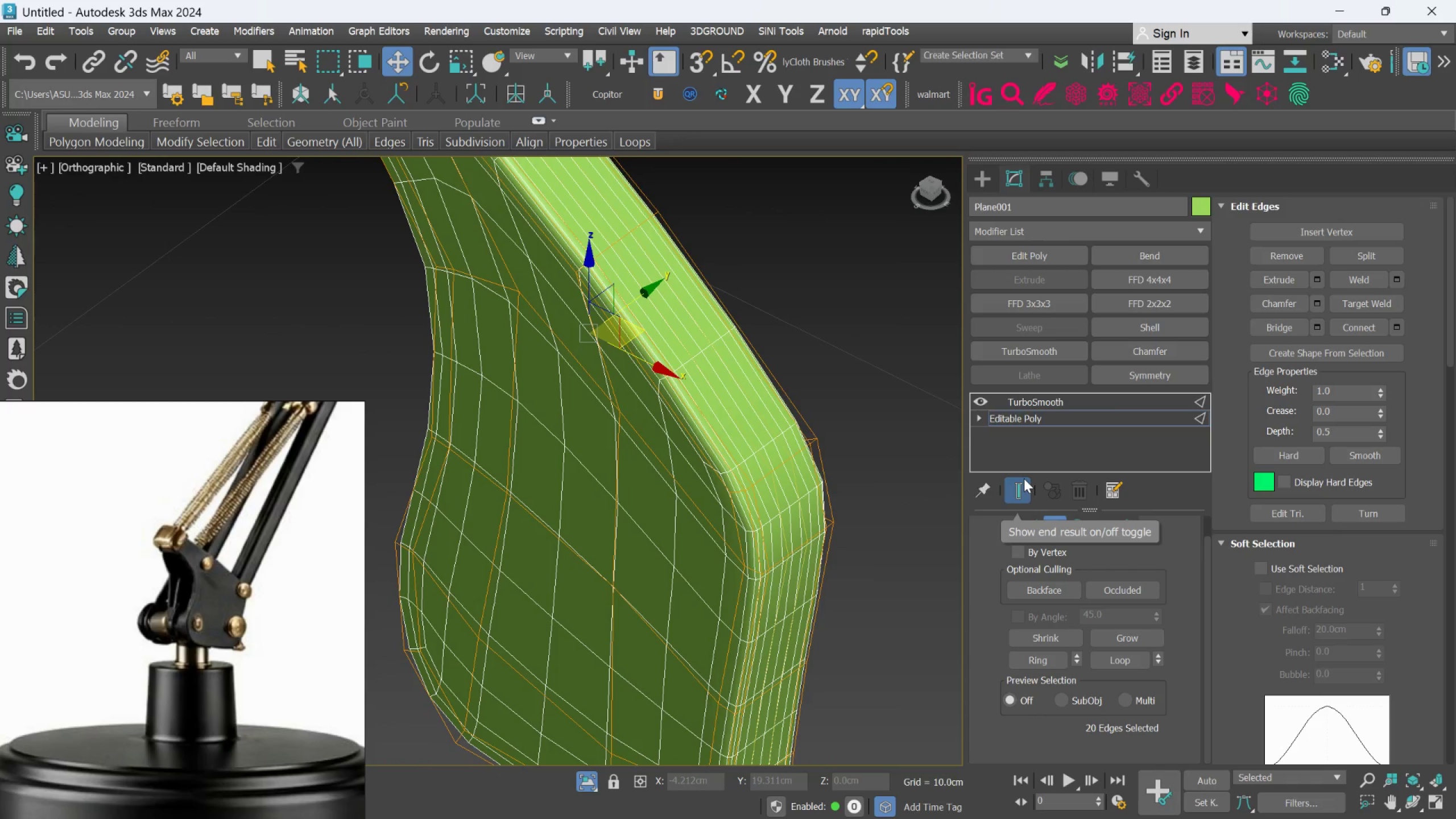 
key(Control+Z)
 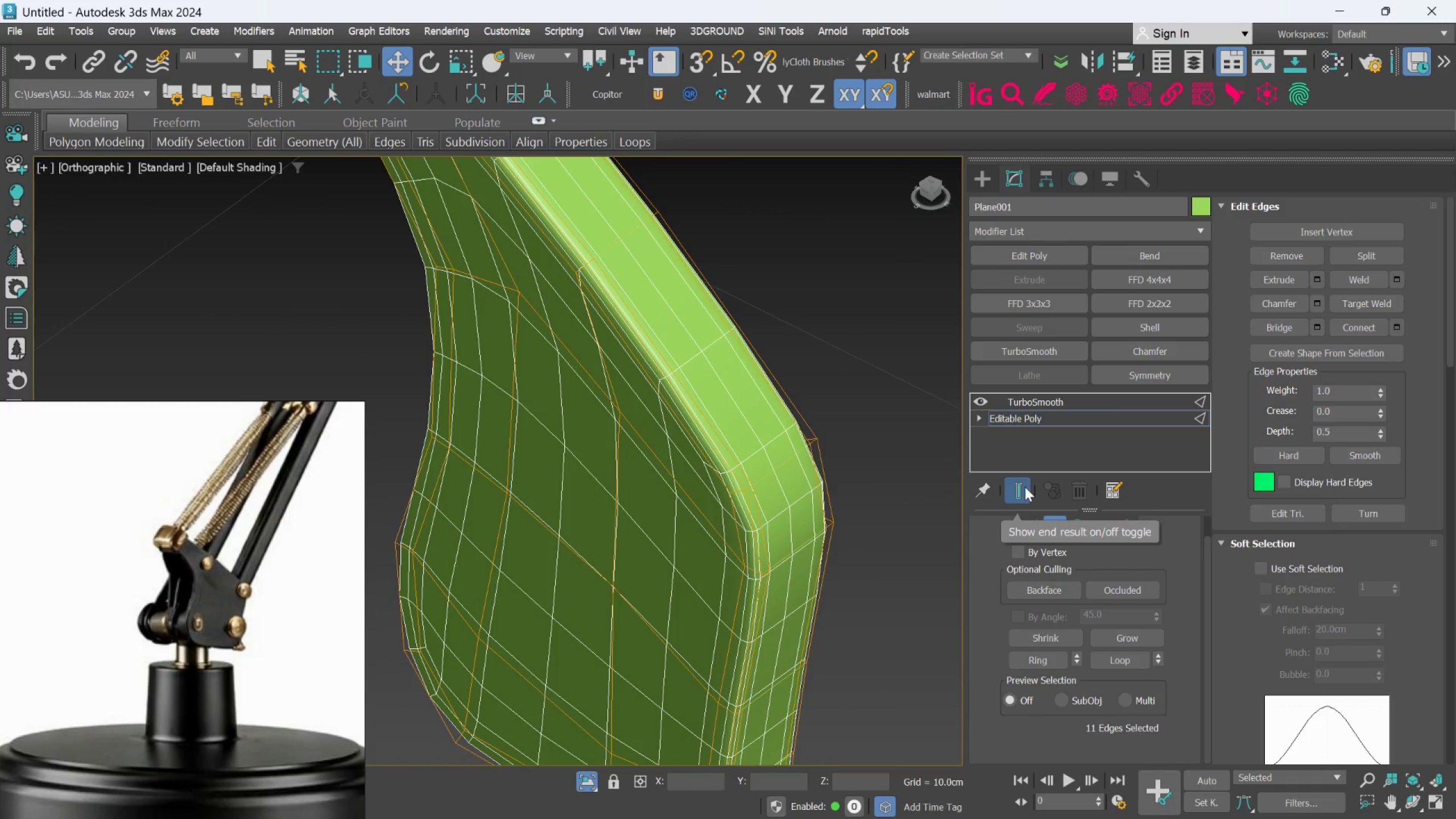 
left_click([1024, 487])
 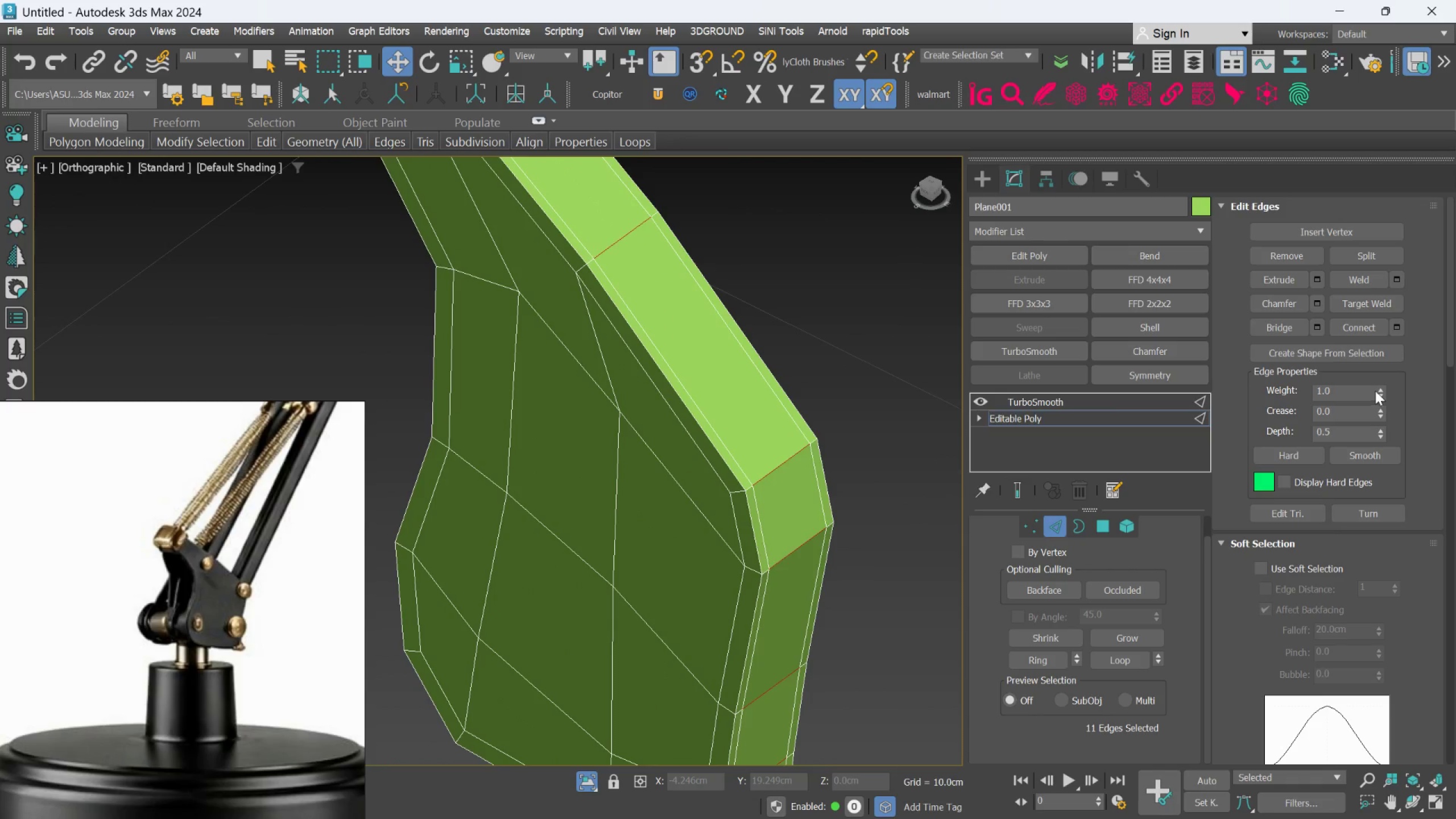 
left_click([1396, 328])
 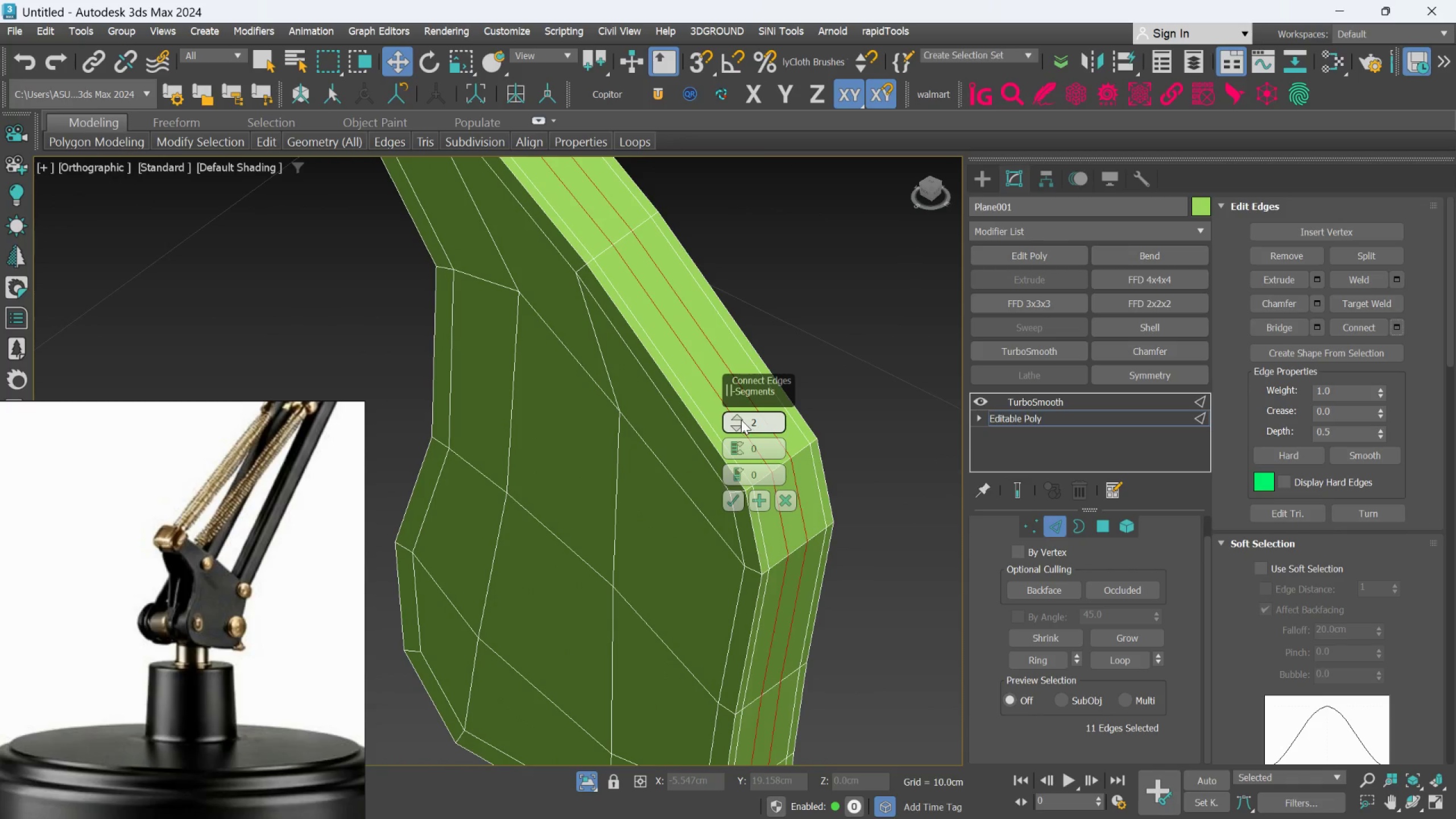 
right_click([738, 428])
 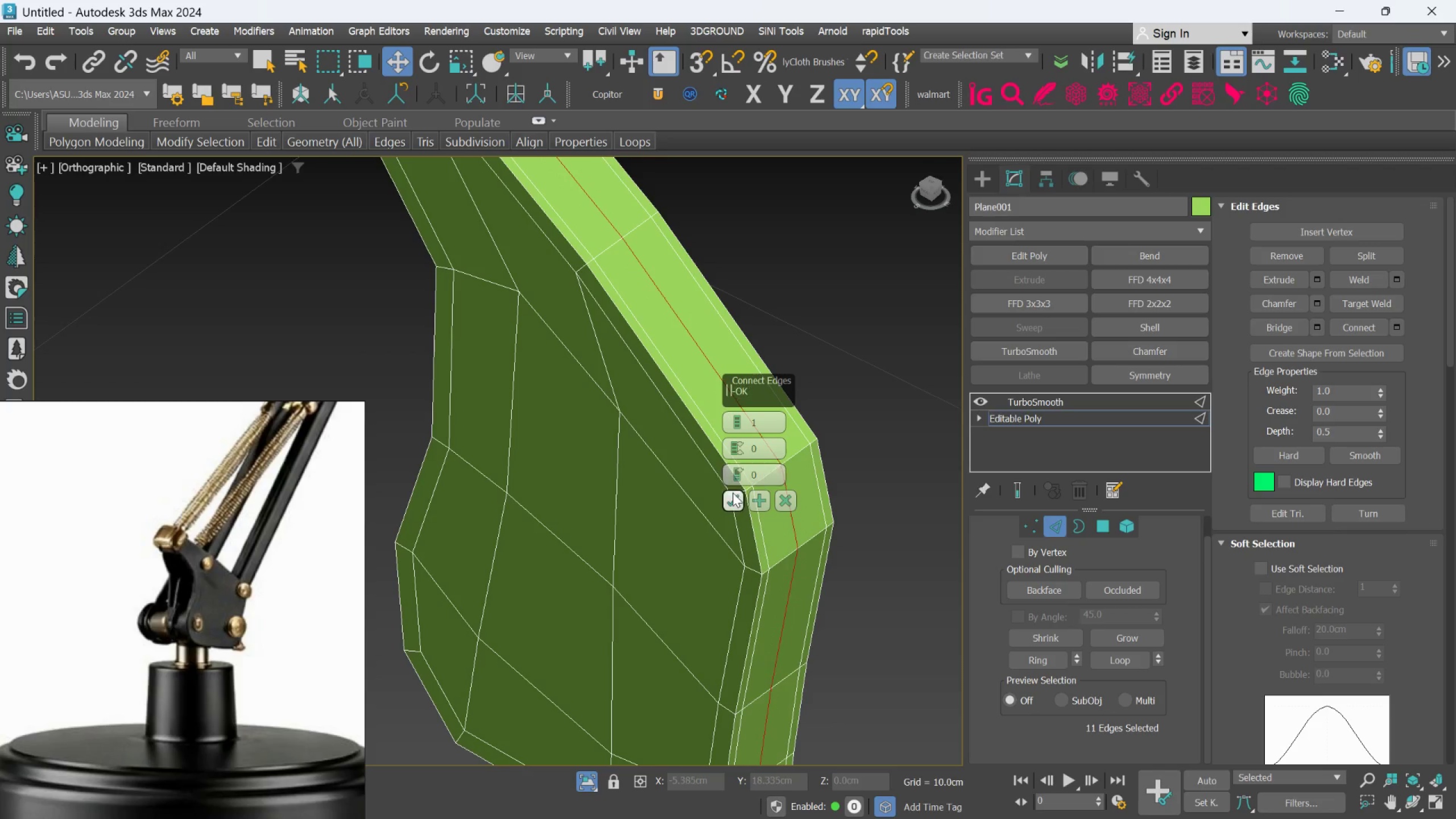 
left_click([733, 501])
 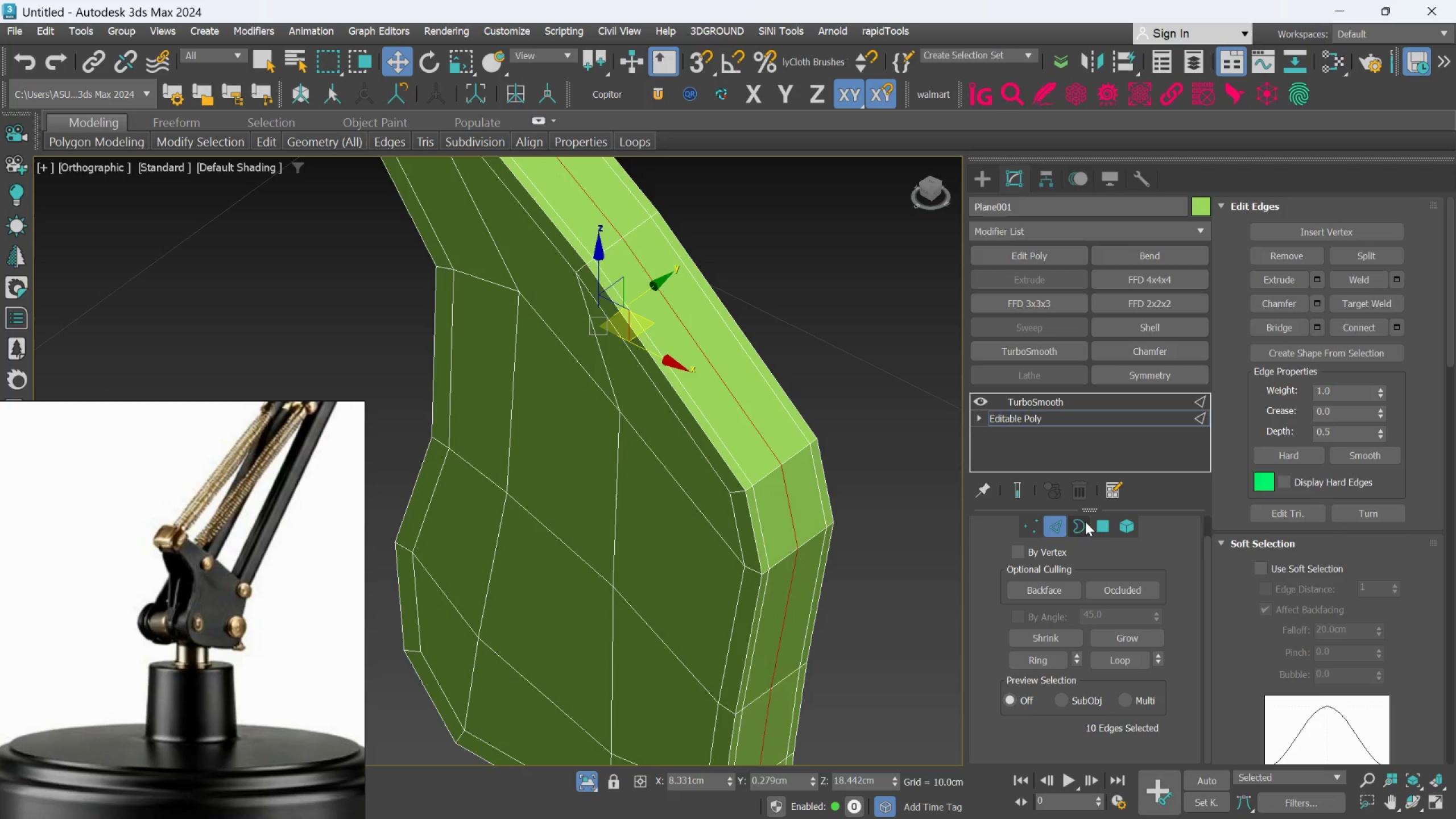 
left_click([1024, 498])
 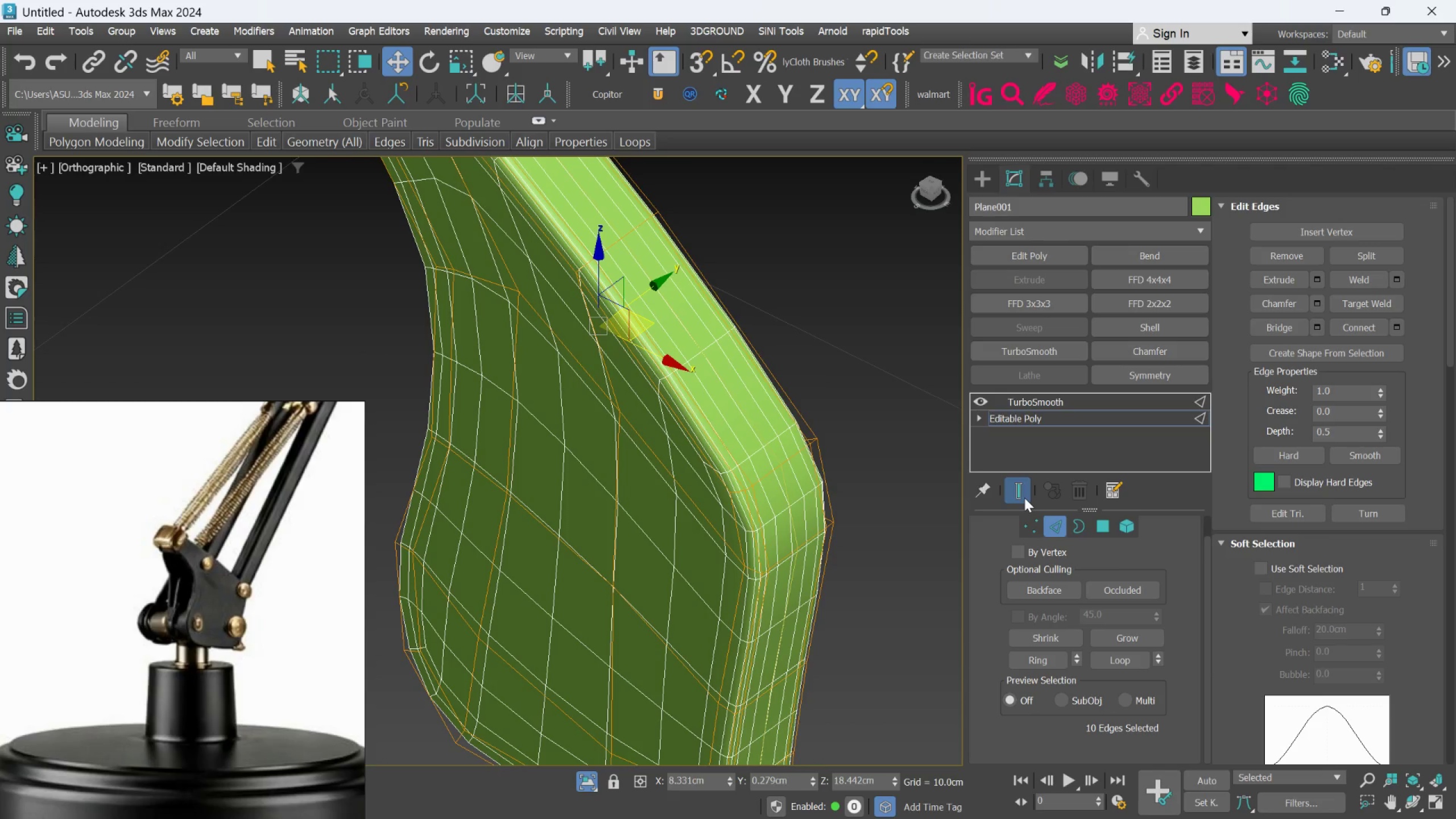 
left_click([1024, 498])
 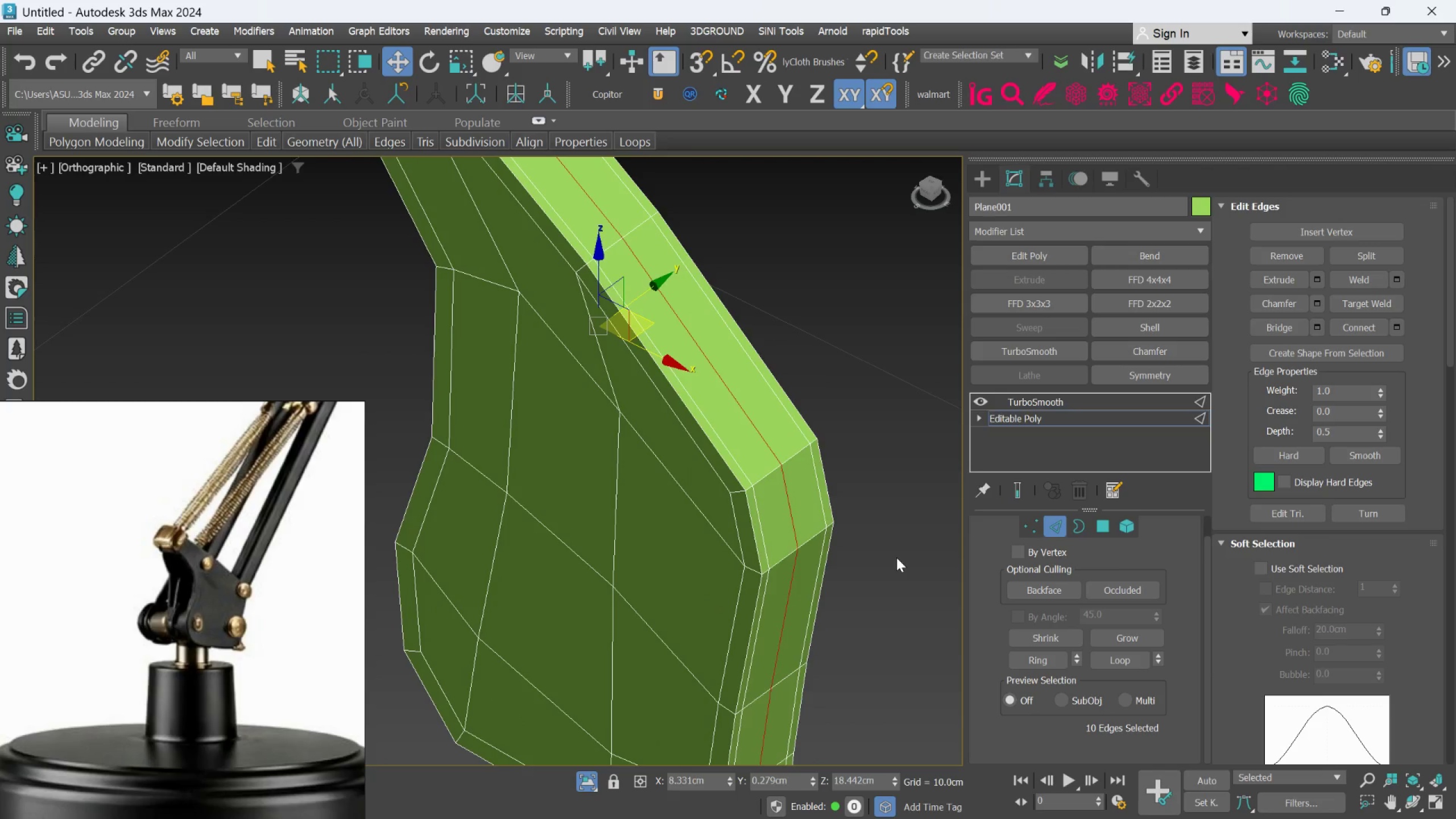 
hold_key(key=AltLeft, duration=0.53)
 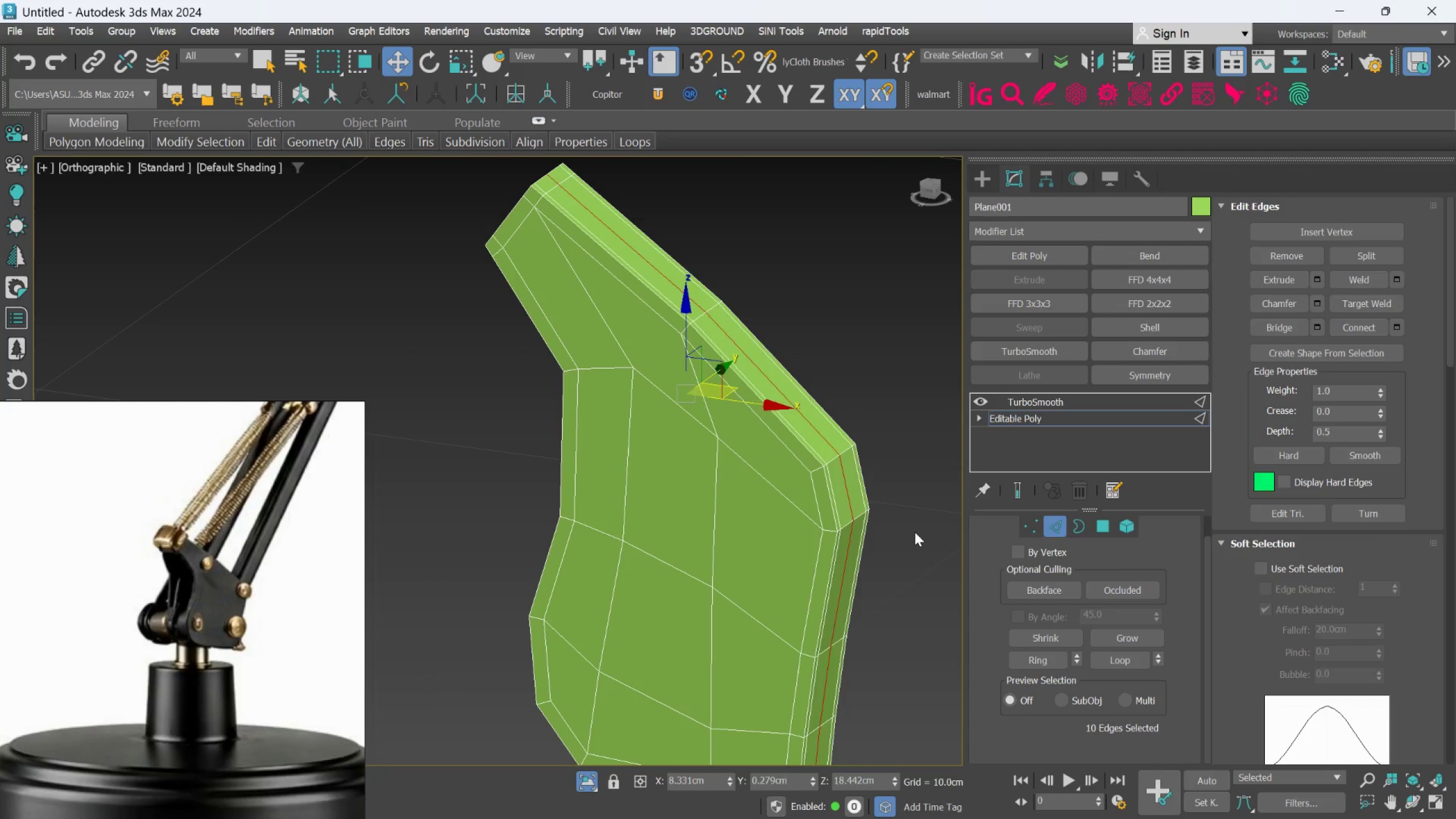 
scroll: coordinate [896, 557], scroll_direction: down, amount: 1.0
 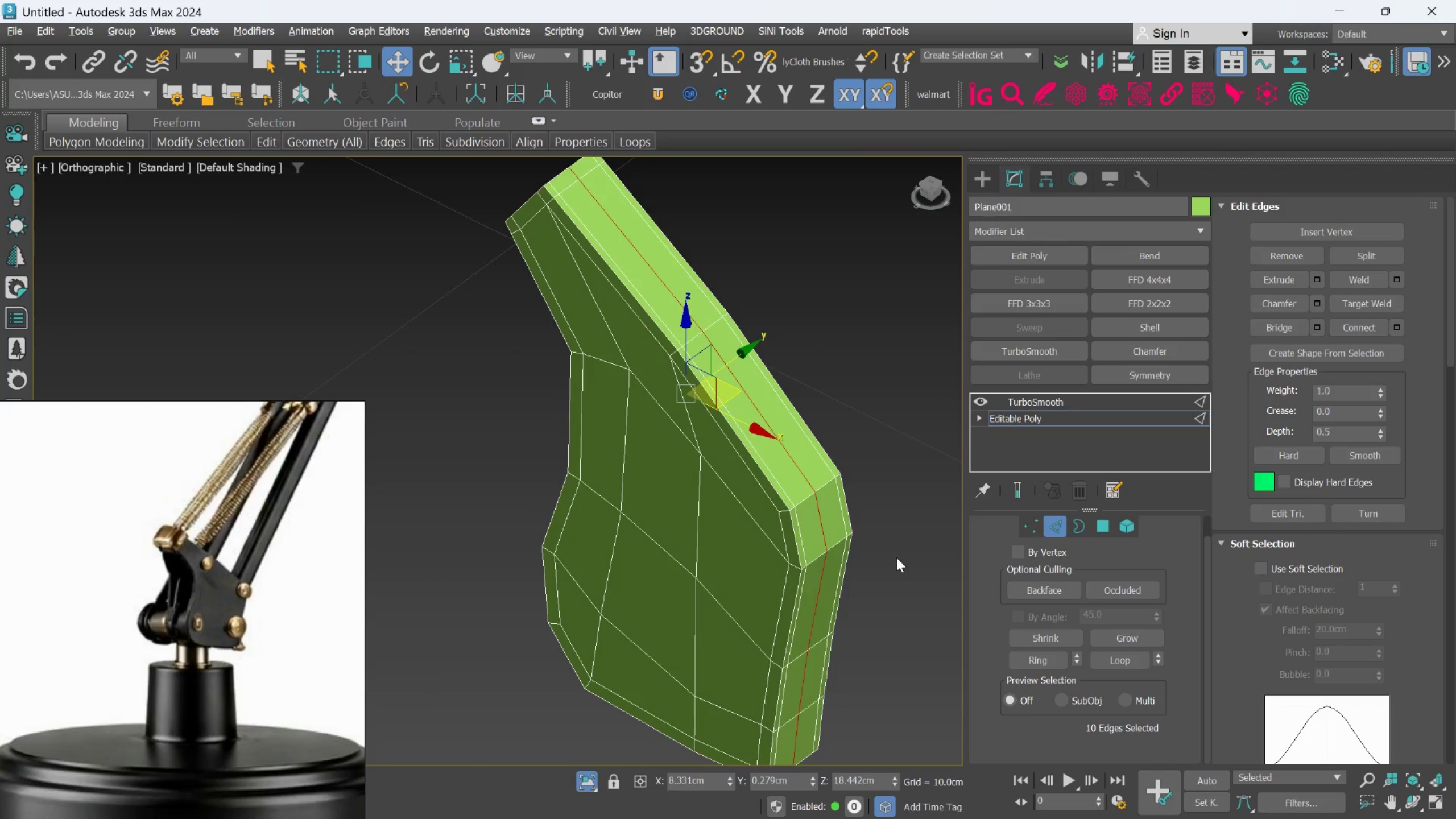 
left_click([915, 532])
 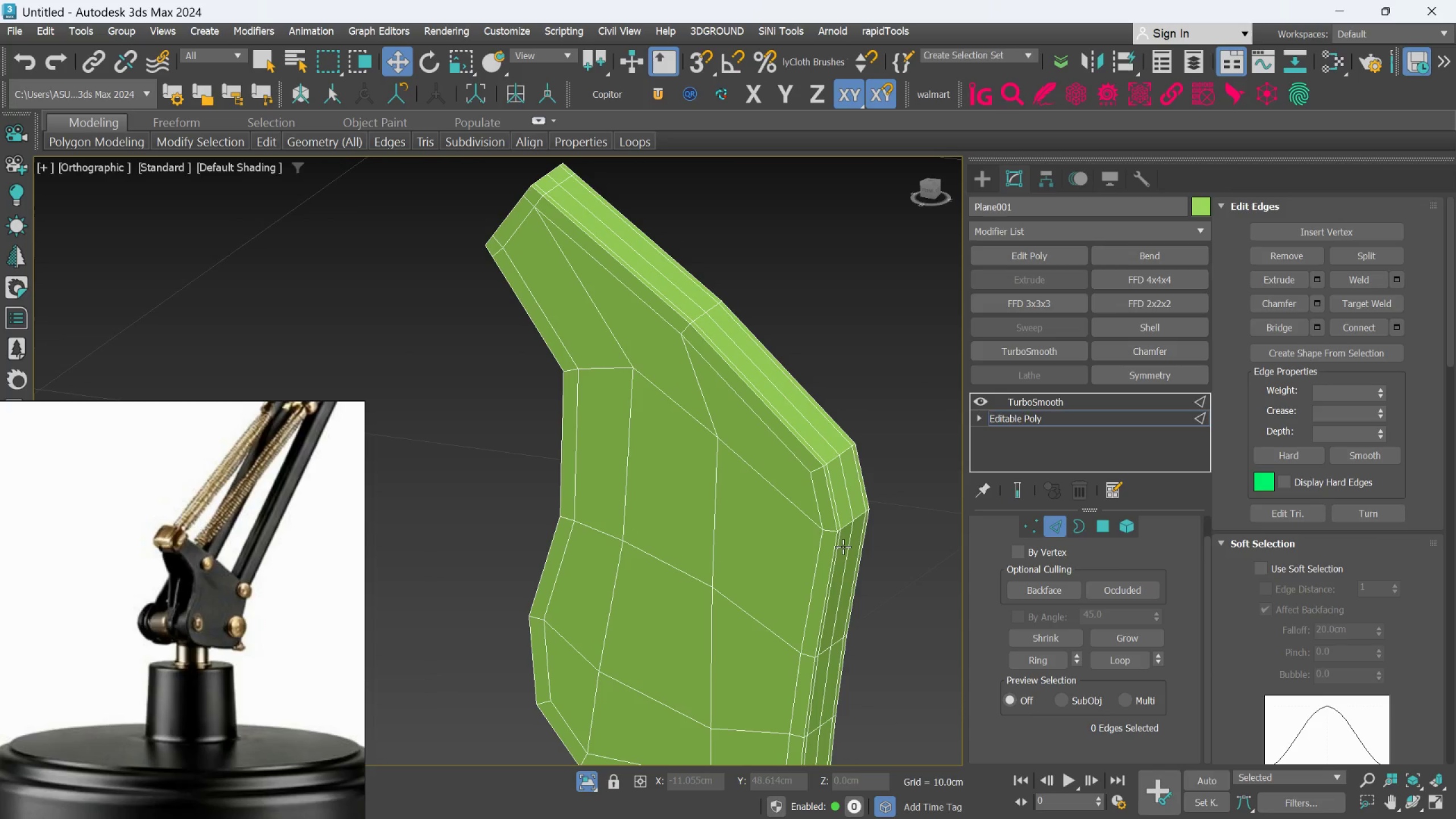 
hold_key(key=AltLeft, duration=0.55)
 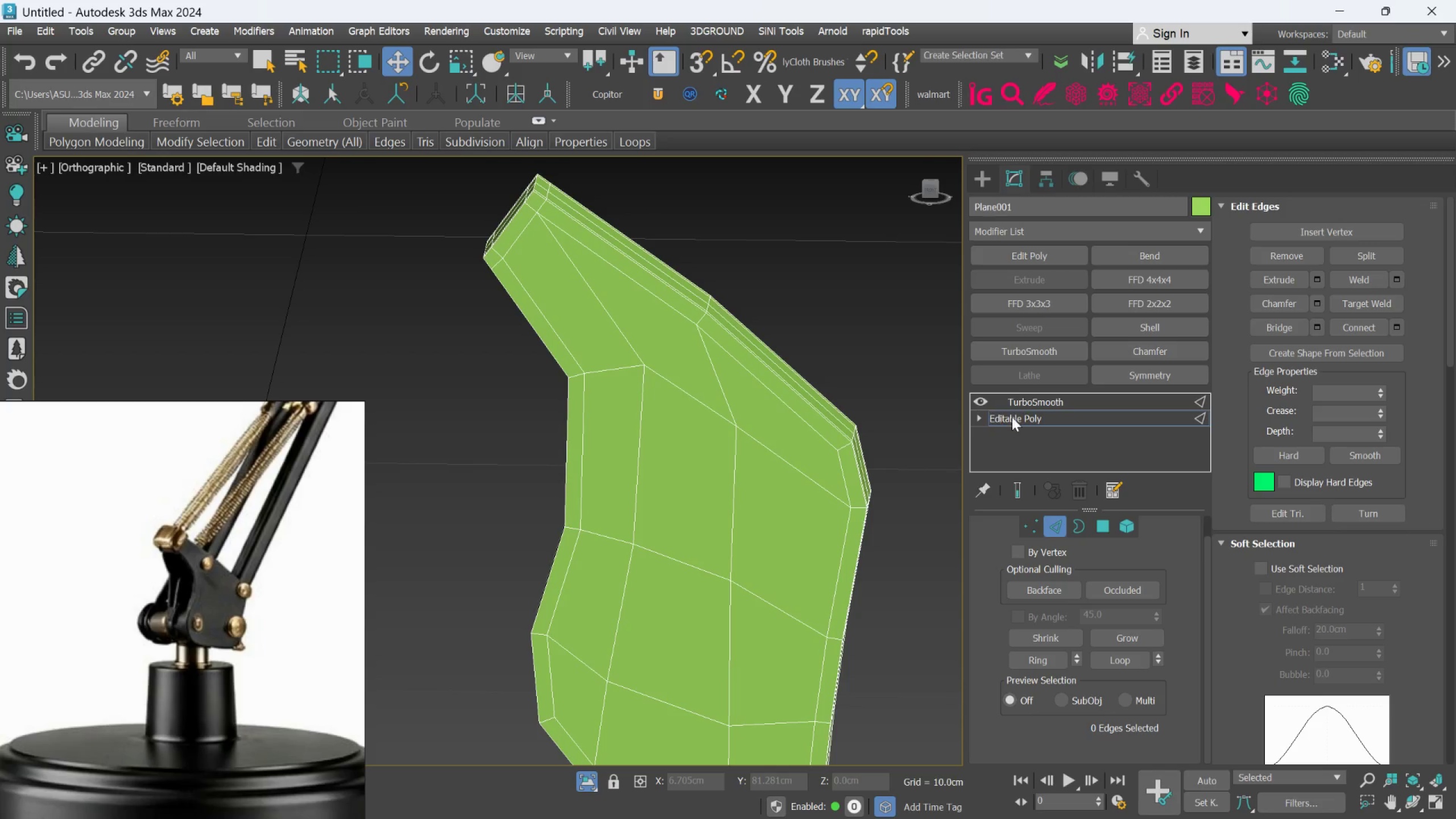 
left_click([1012, 417])
 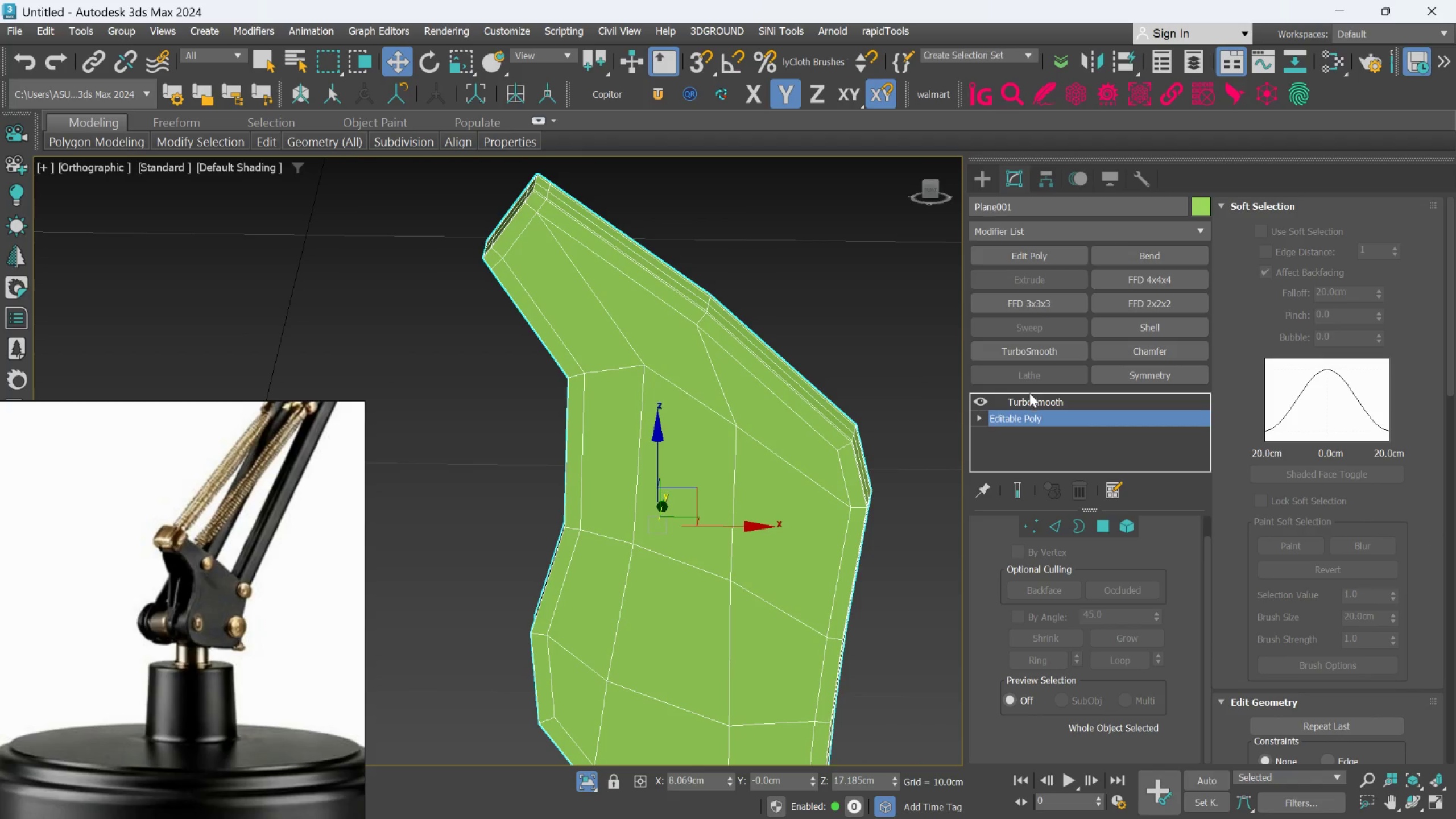 
left_click([1028, 396])
 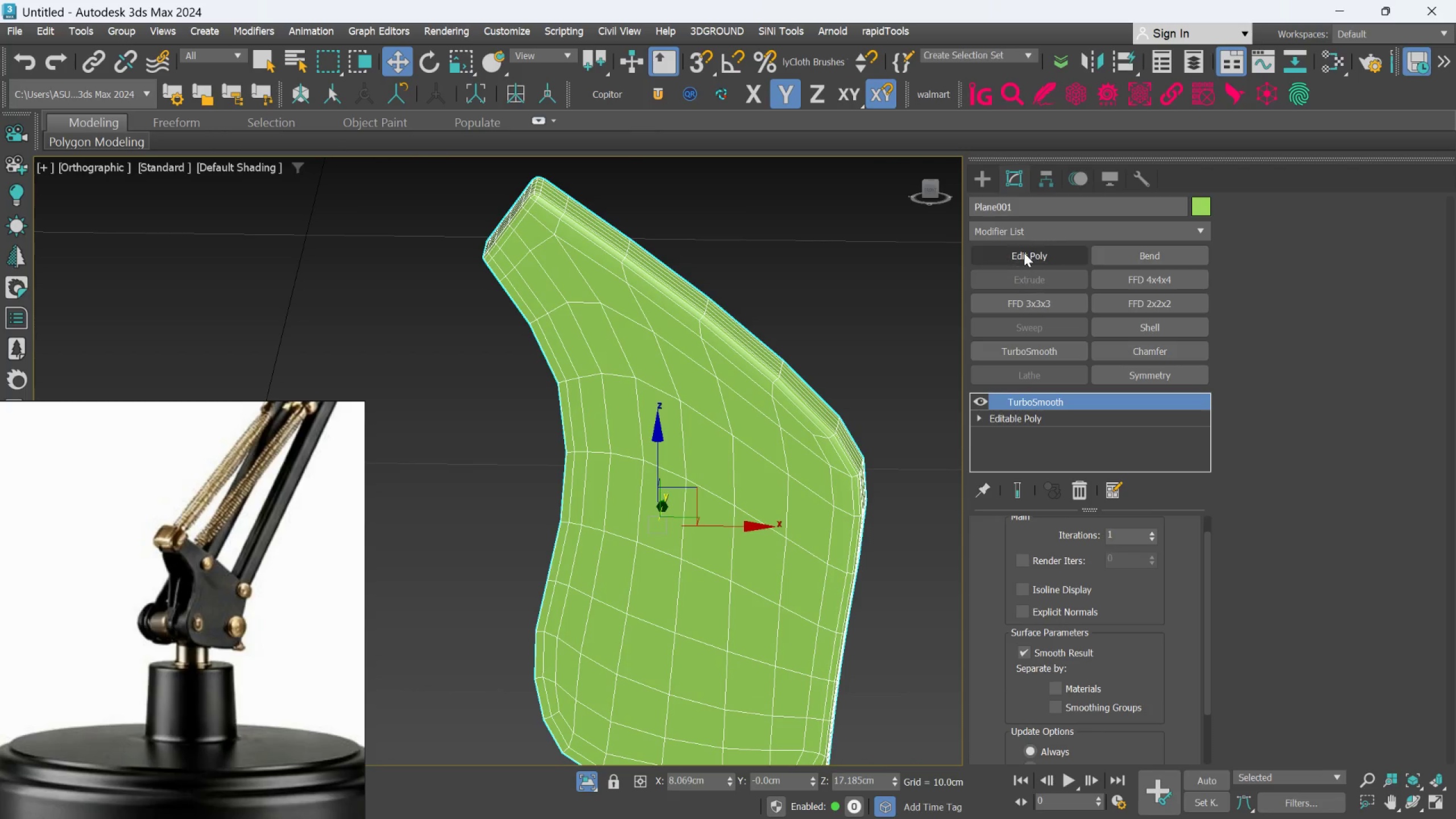 
left_click([1024, 253])
 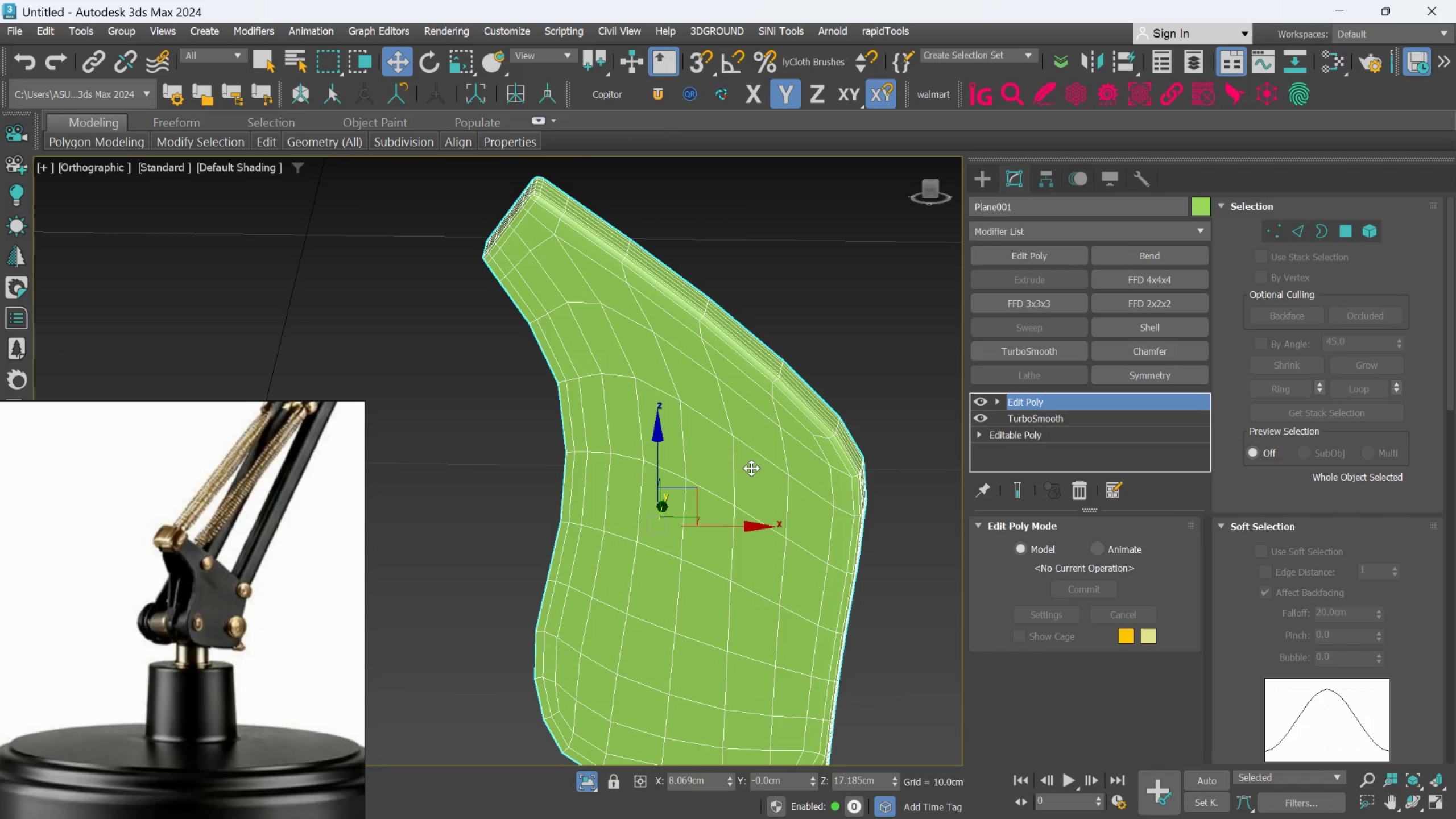 
hold_key(key=AltLeft, duration=1.5)
 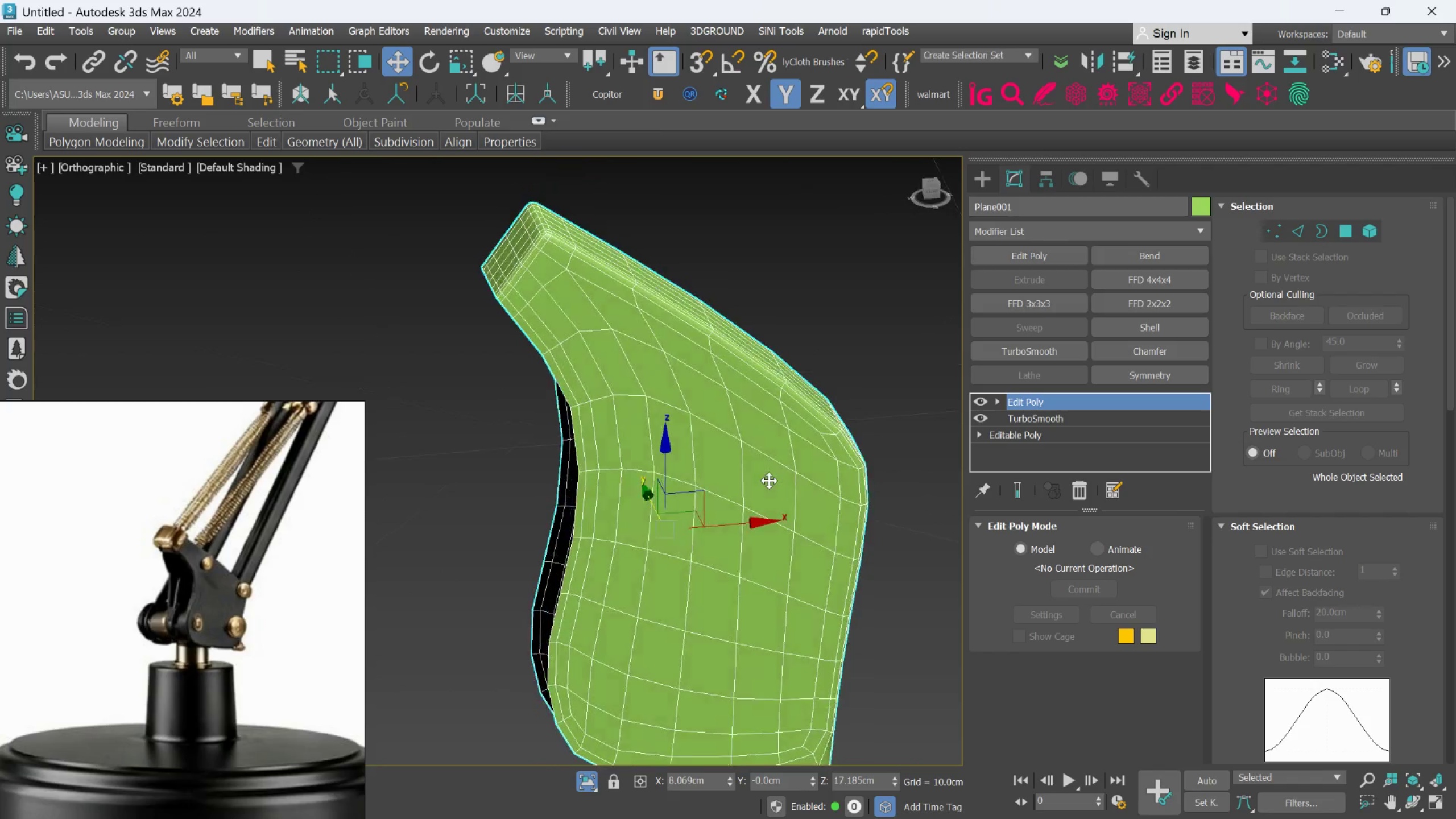 
hold_key(key=AltLeft, duration=1.02)
 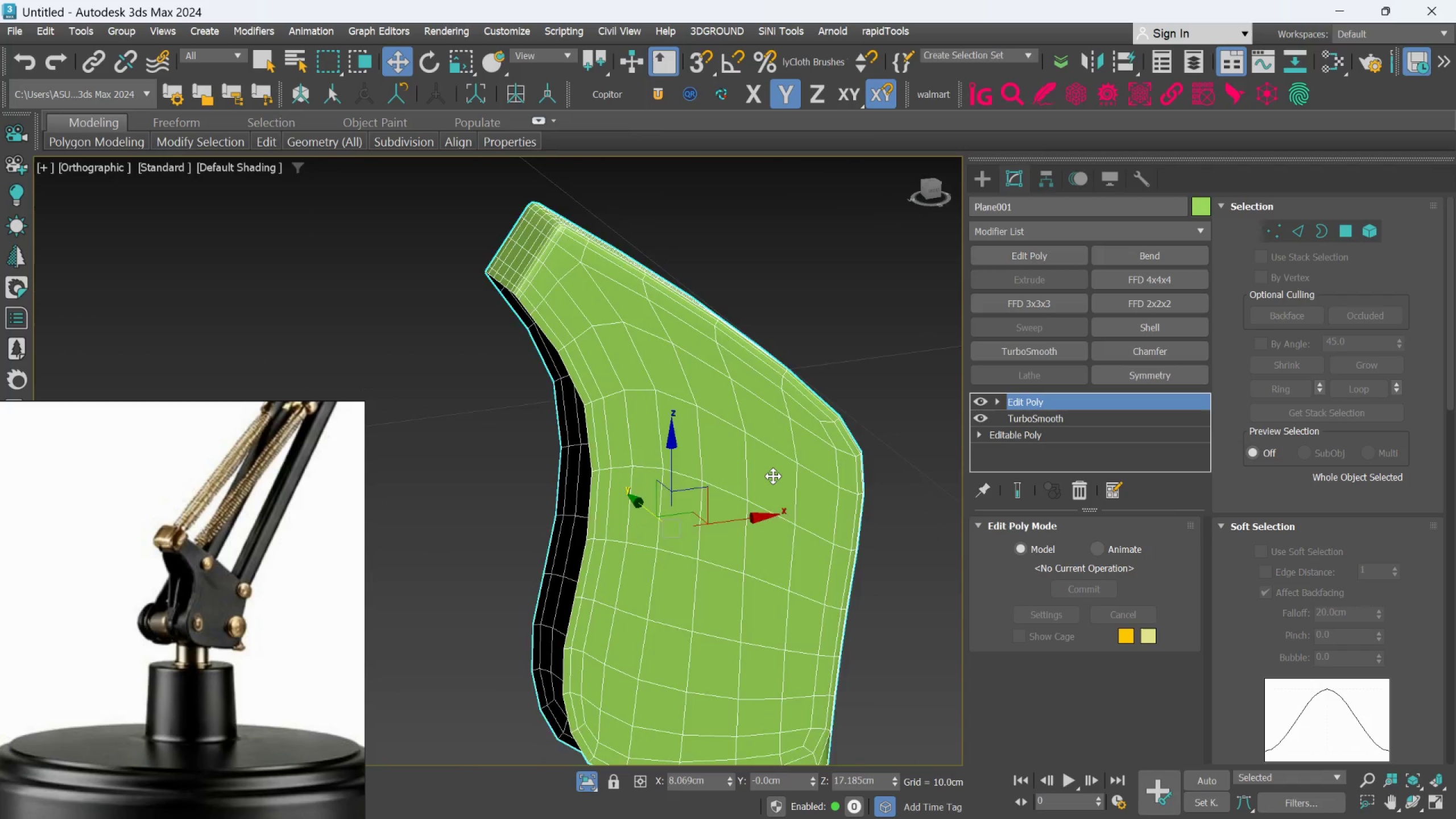 
scroll: coordinate [773, 476], scroll_direction: up, amount: 1.0
 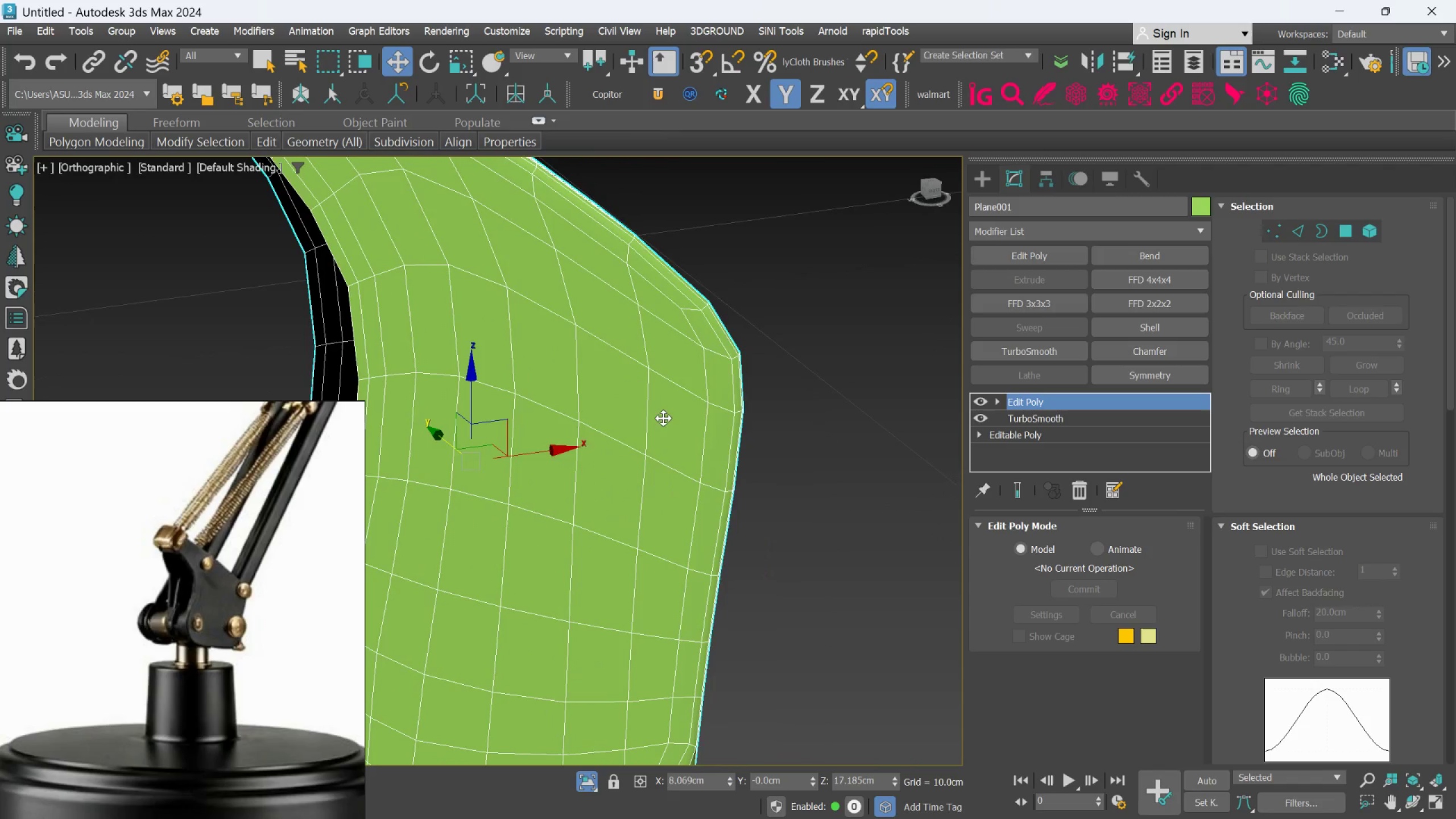 
hold_key(key=AltLeft, duration=0.5)
 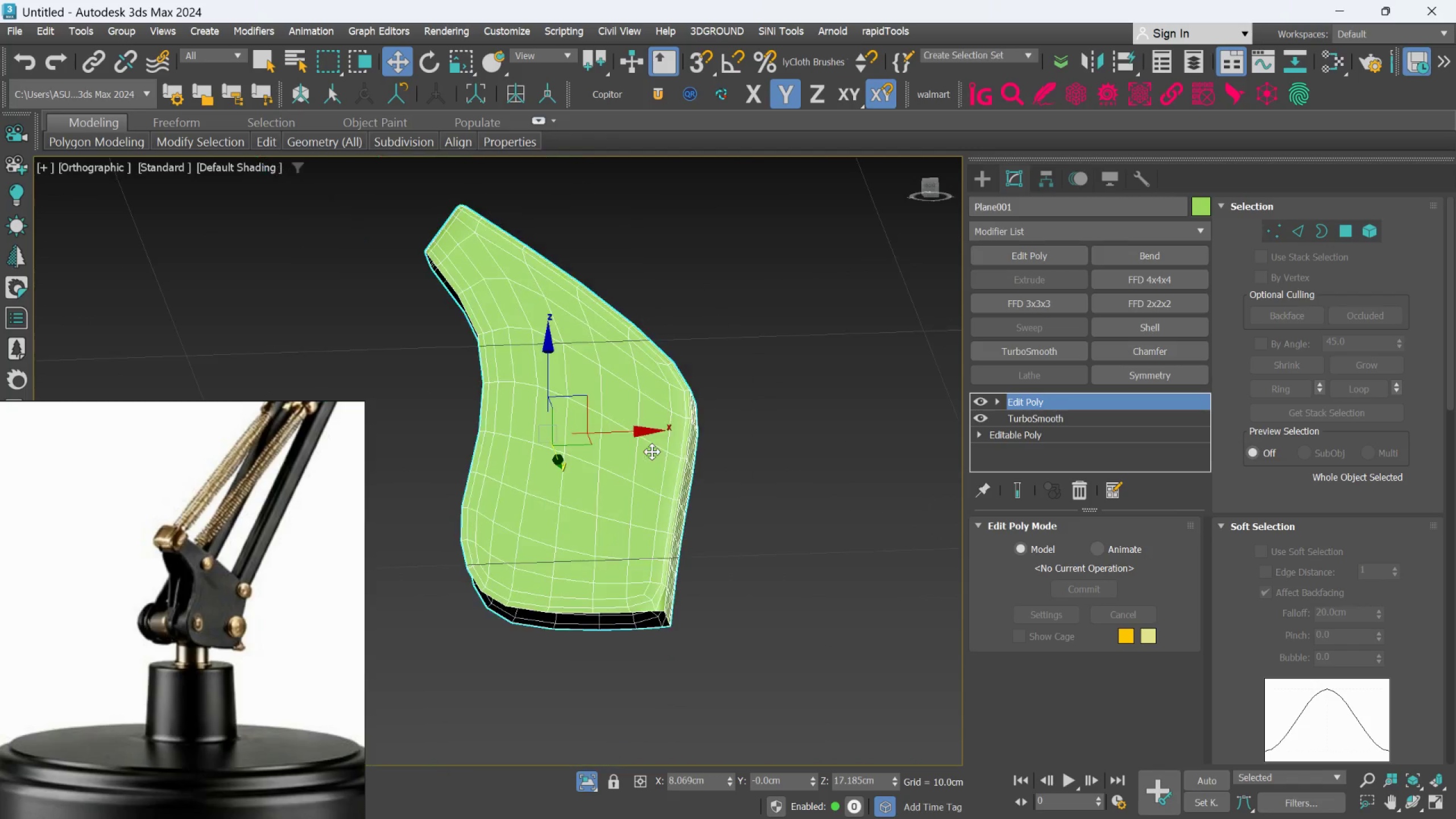 
hold_key(key=AltLeft, duration=1.16)
 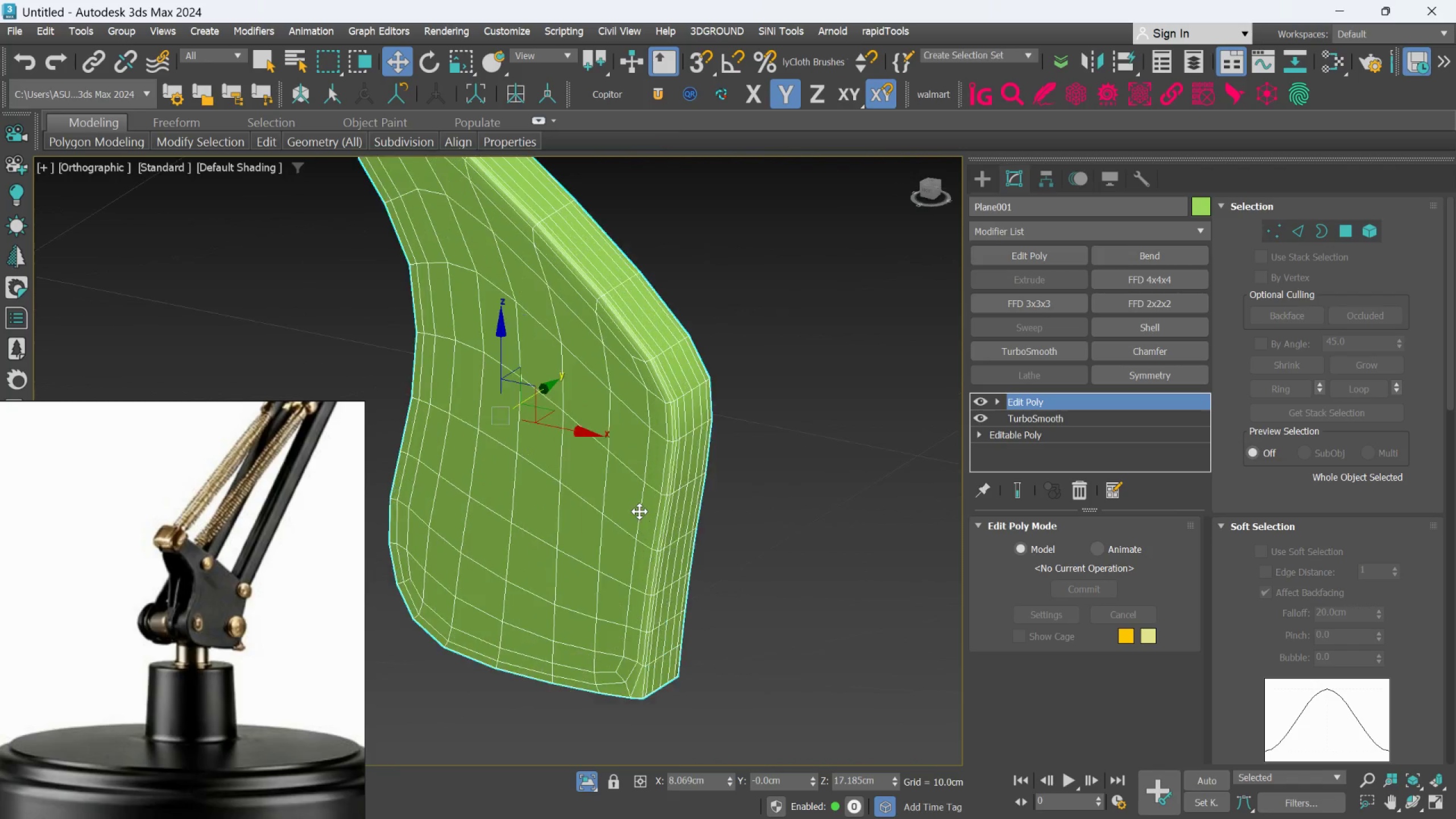 
scroll: coordinate [648, 439], scroll_direction: down, amount: 2.0
 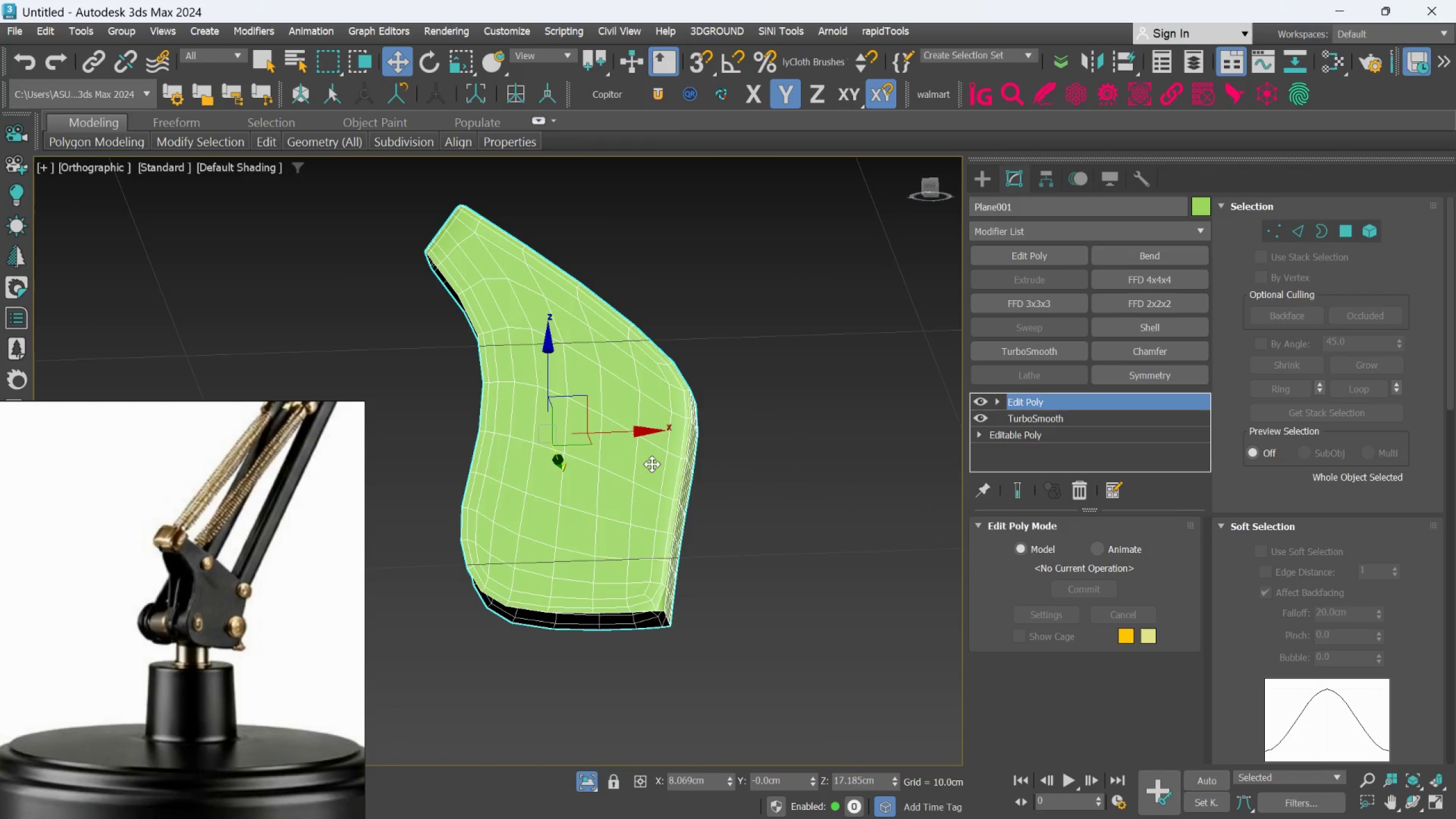 
hold_key(key=AltLeft, duration=0.53)
 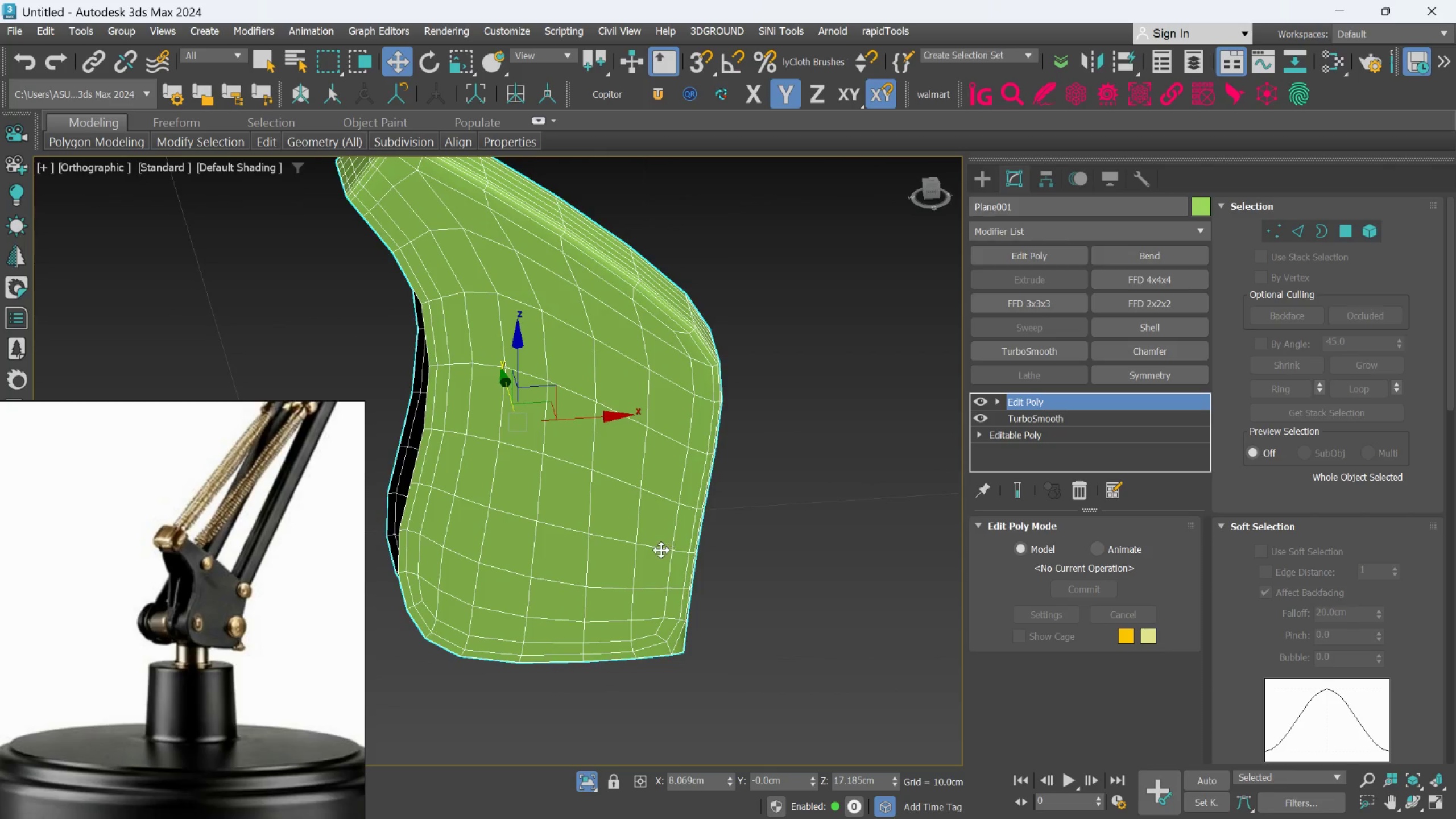 
scroll: coordinate [674, 611], scroll_direction: up, amount: 3.0
 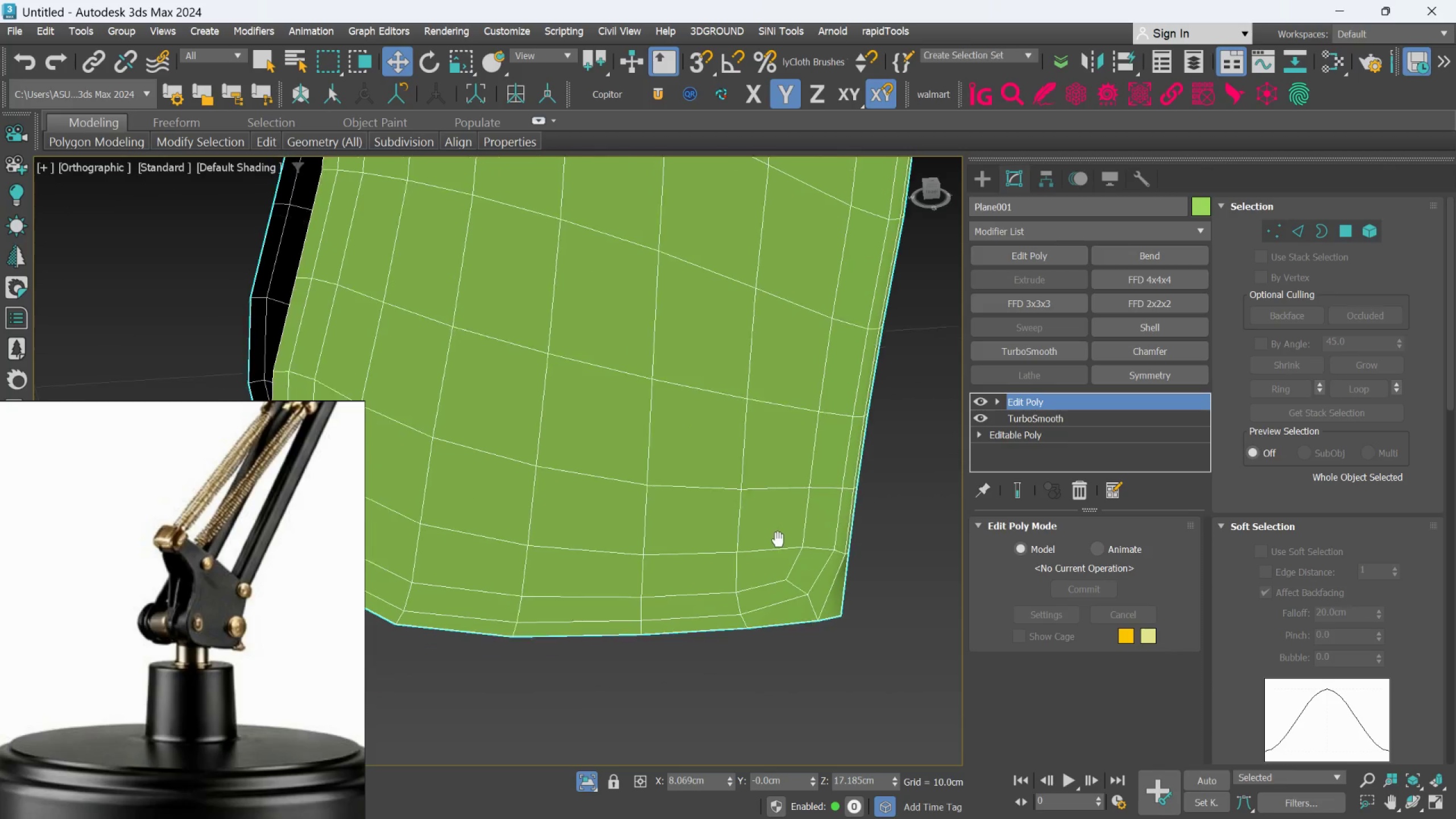 
key(Alt+AltLeft)
 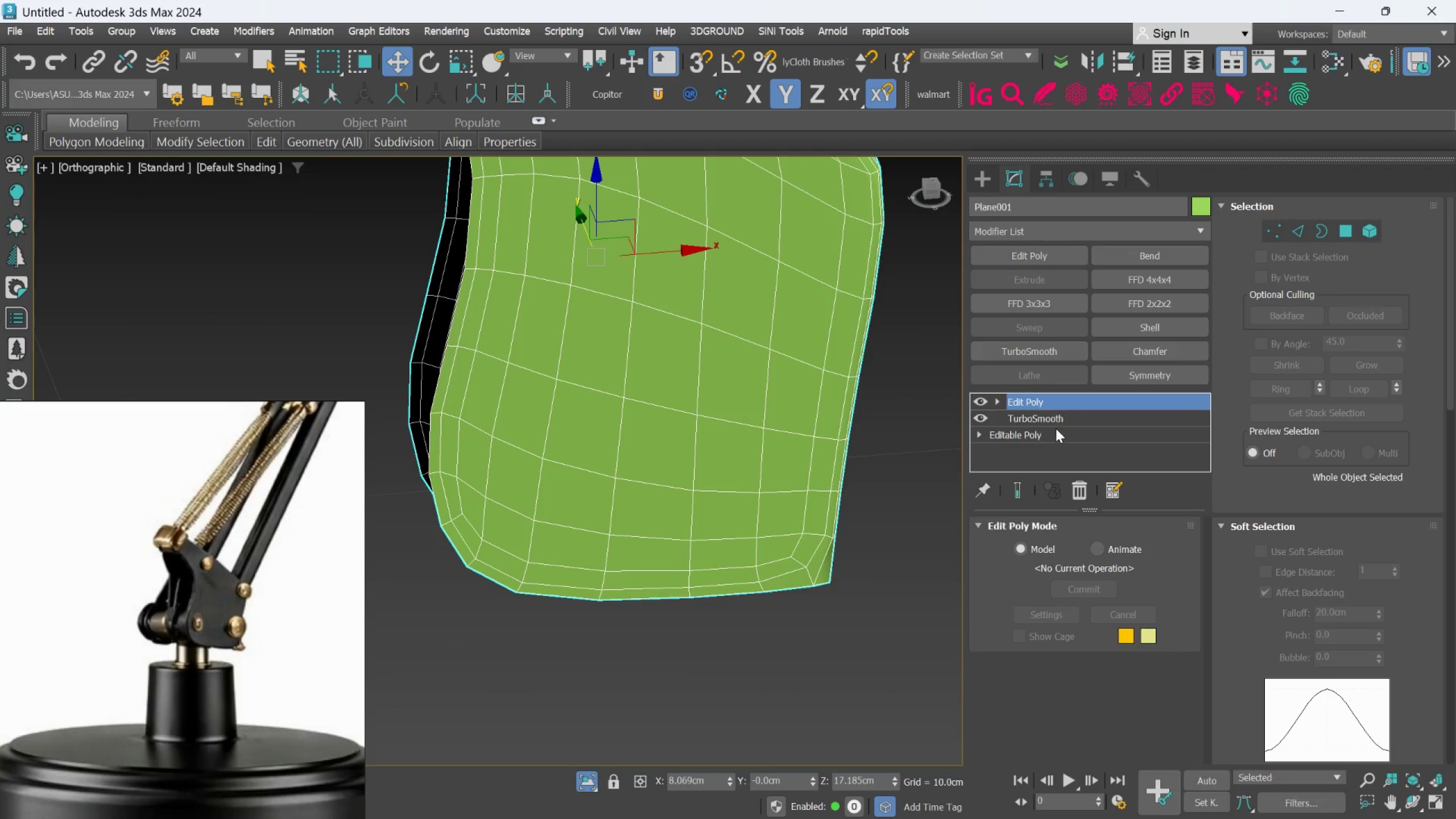 
scroll: coordinate [783, 531], scroll_direction: down, amount: 1.0
 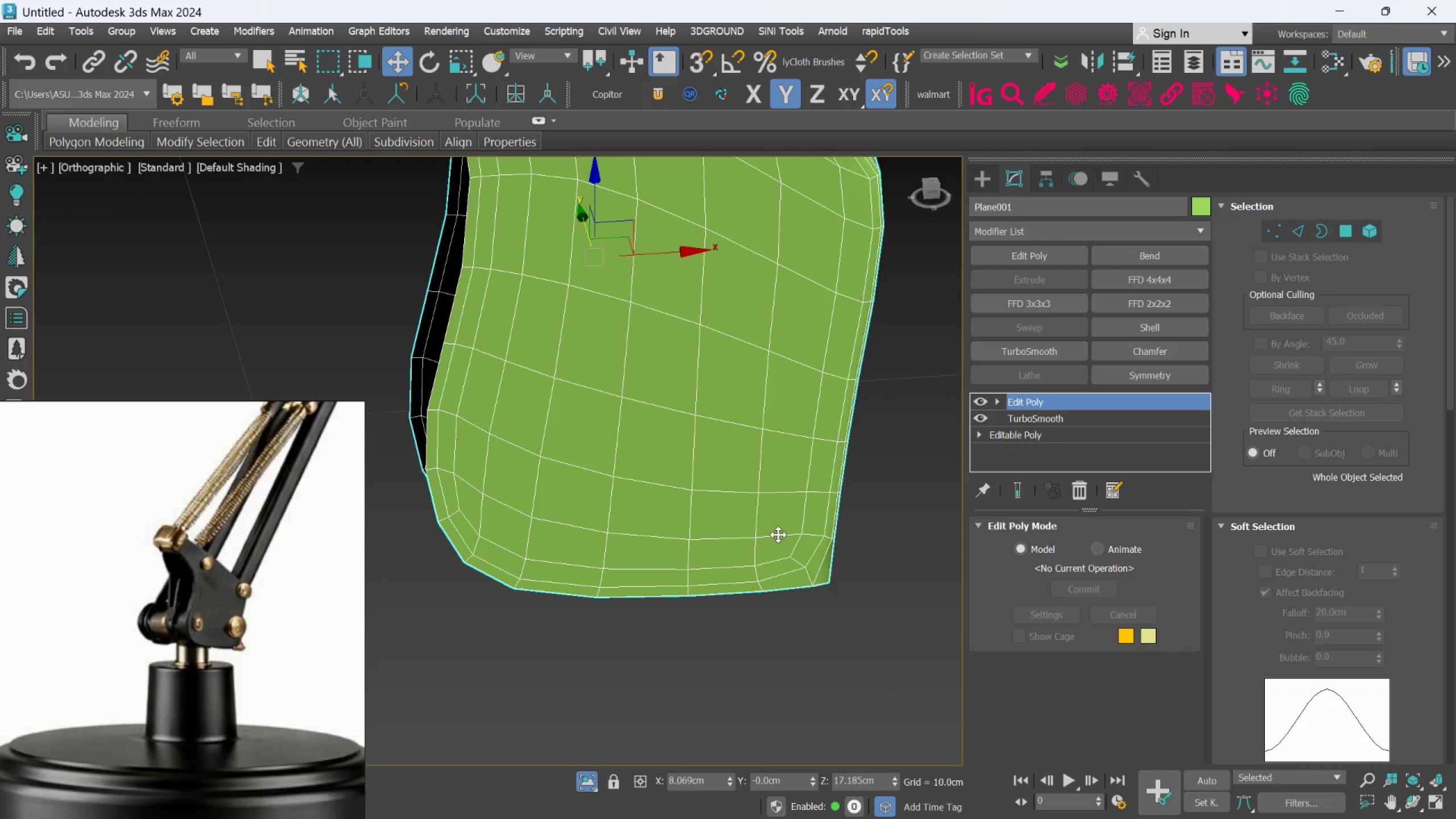 
left_click([1044, 433])
 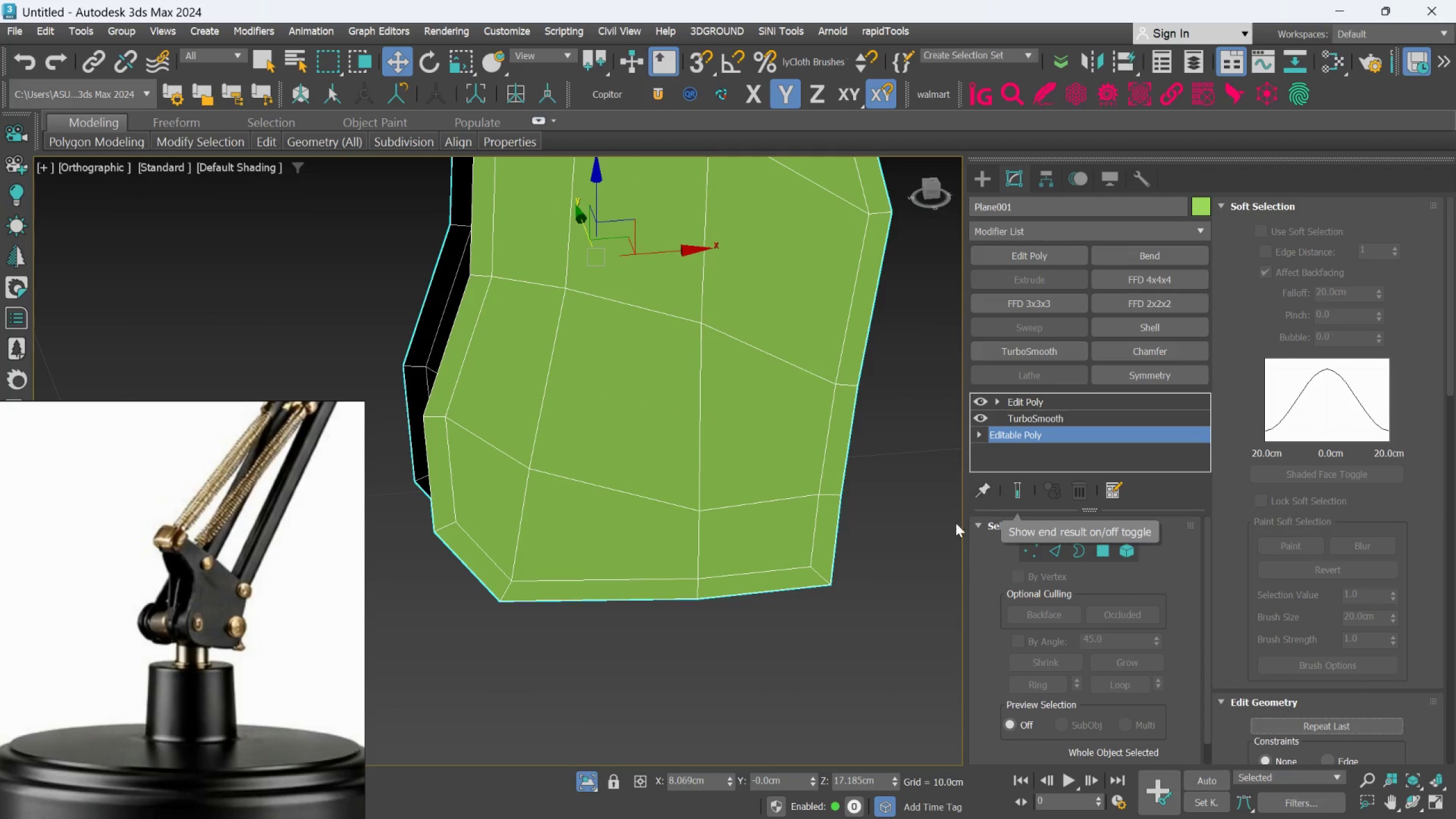 
hold_key(key=AltLeft, duration=1.5)
 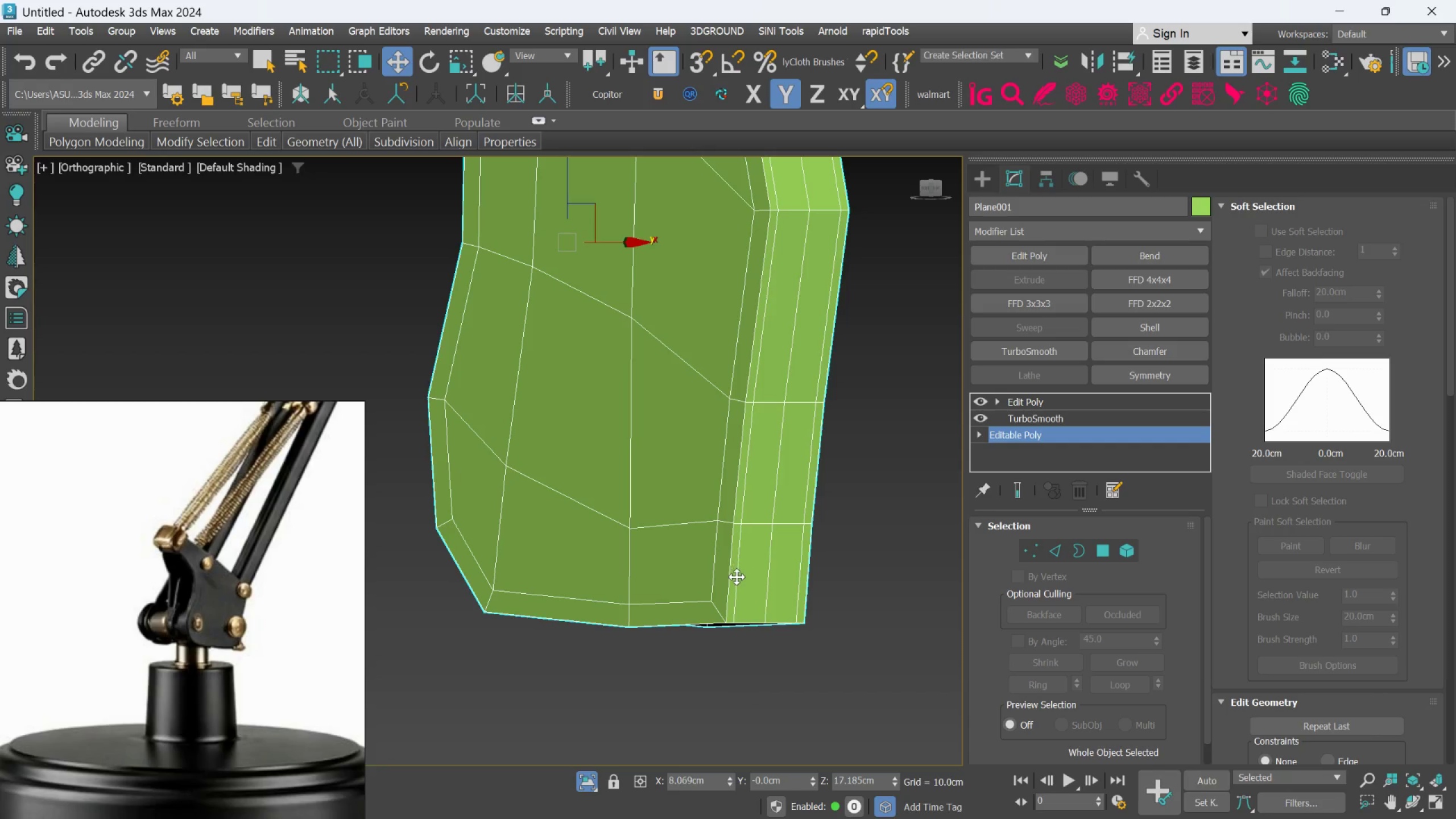 
hold_key(key=AltLeft, duration=0.33)
 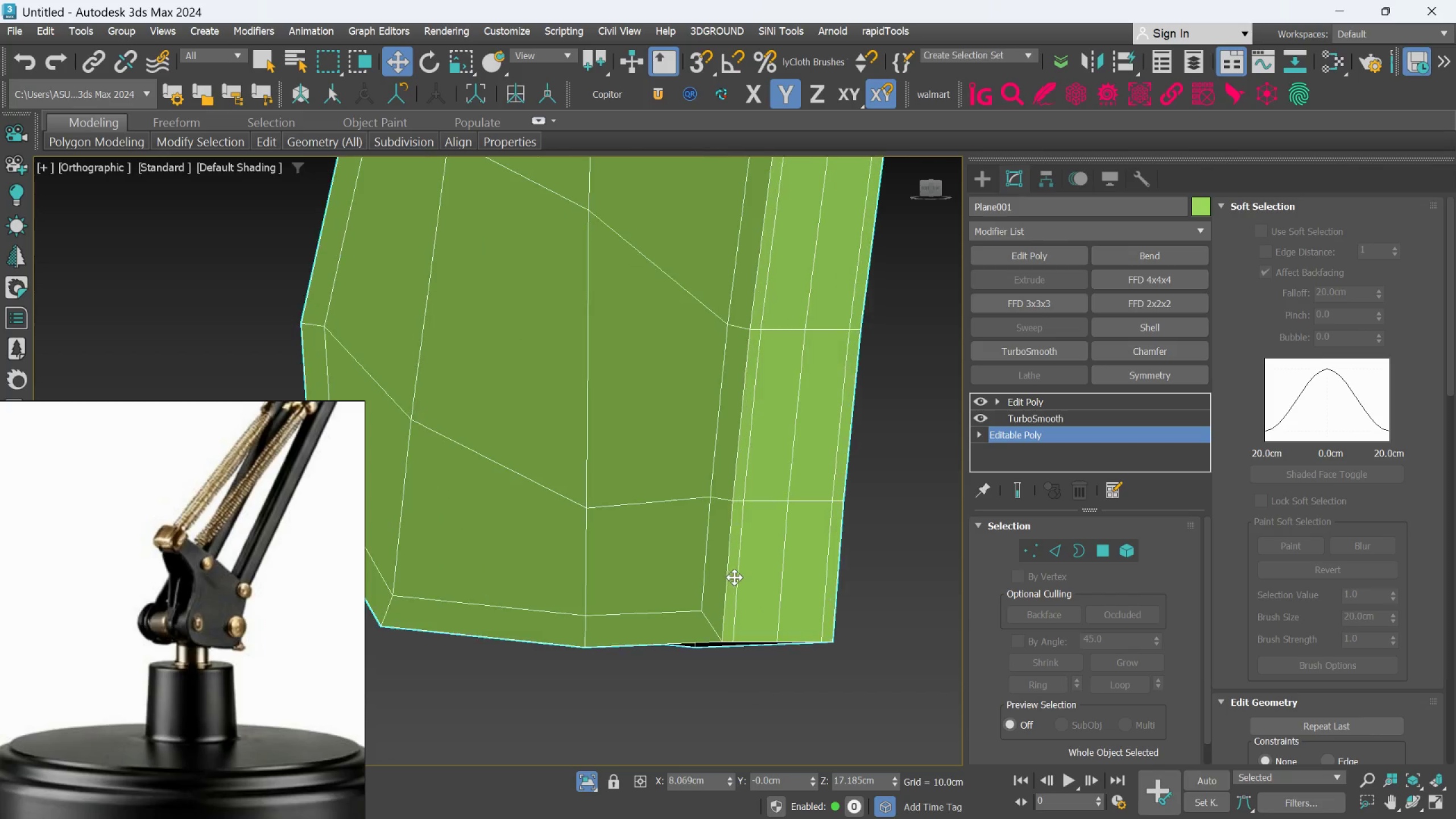 
hold_key(key=AltLeft, duration=0.56)
 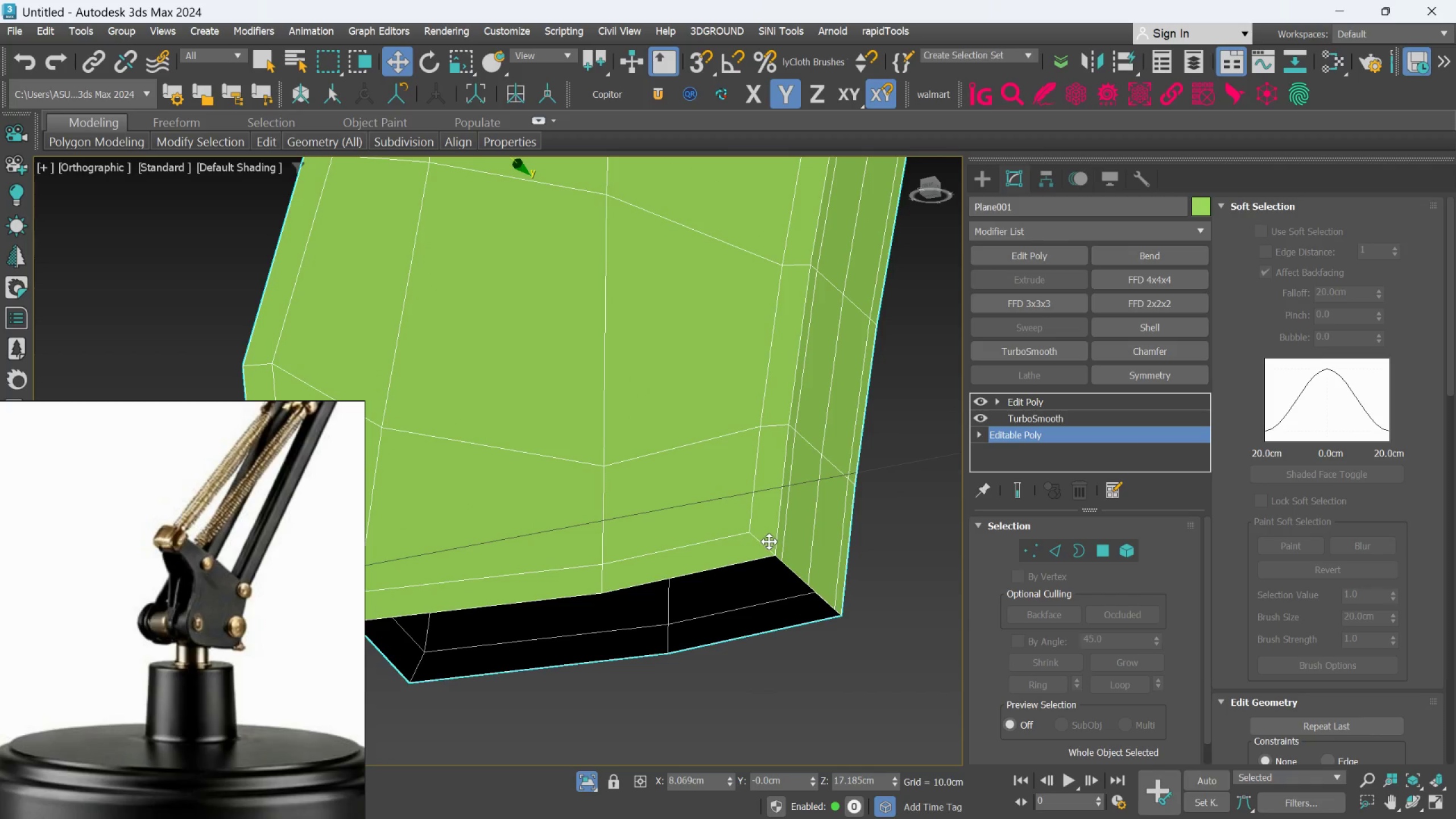 
scroll: coordinate [735, 577], scroll_direction: up, amount: 1.0
 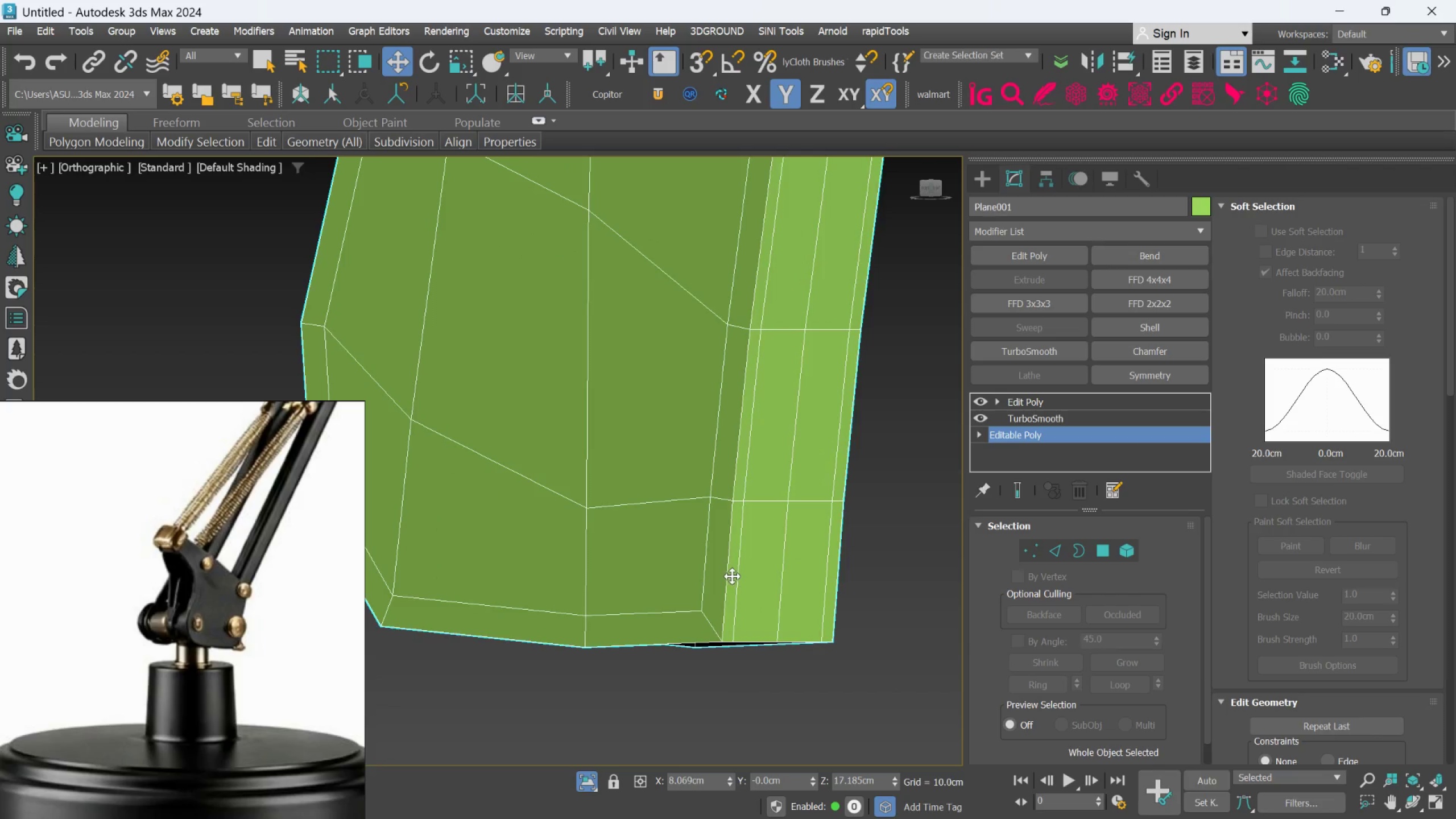 
hold_key(key=AltLeft, duration=0.42)
 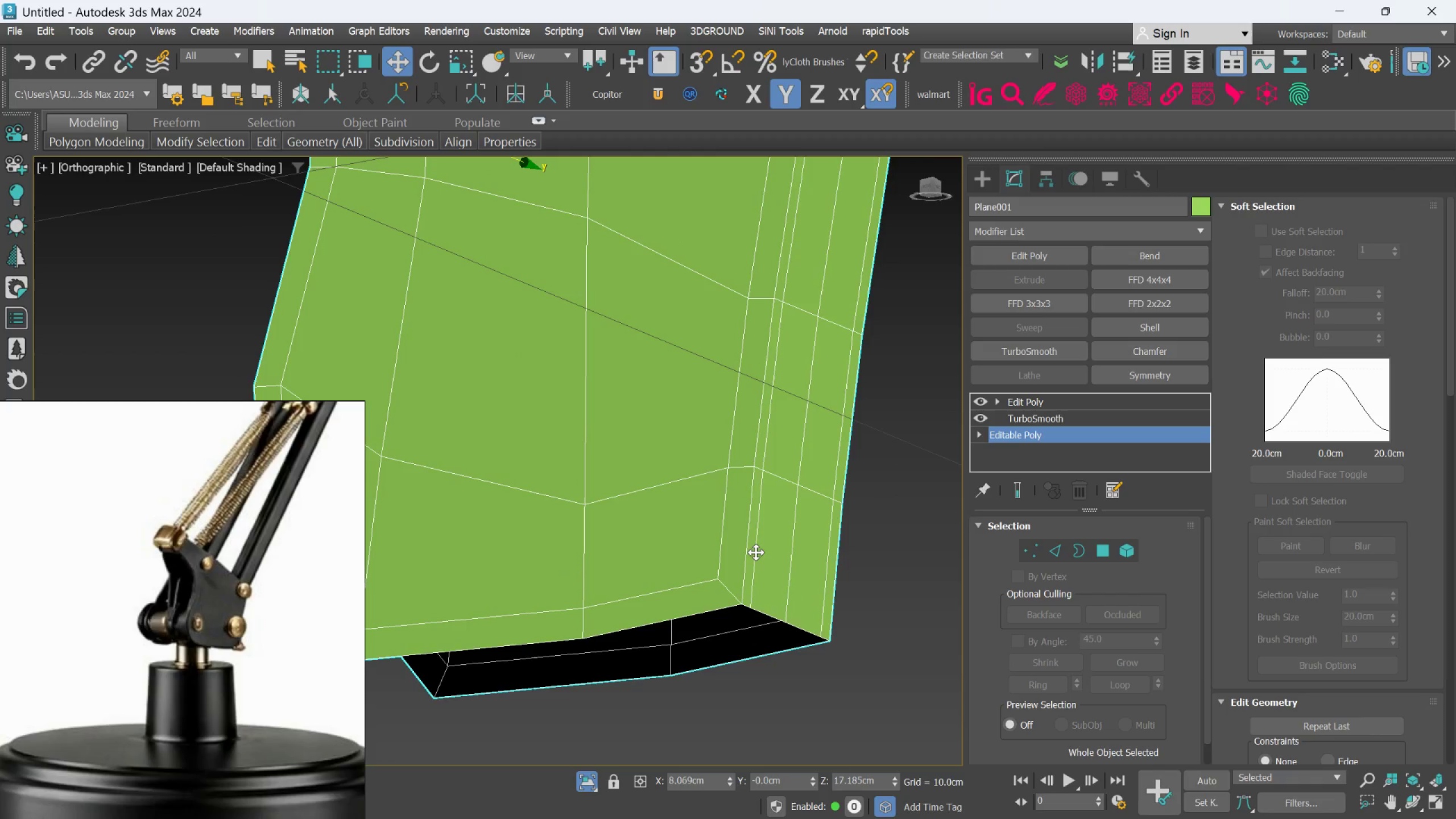 
key(Alt+1)
 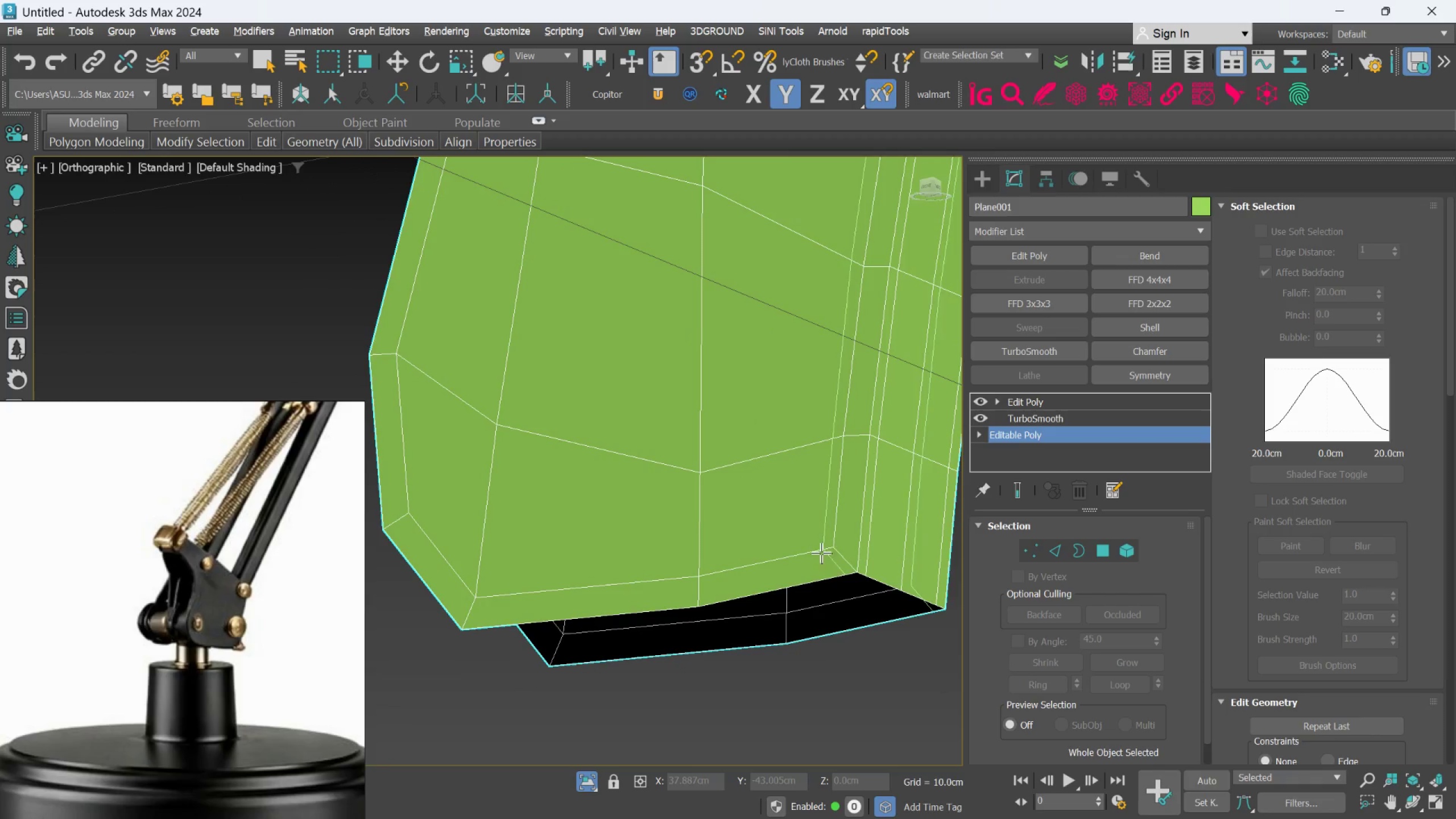 
wait(5.36)
 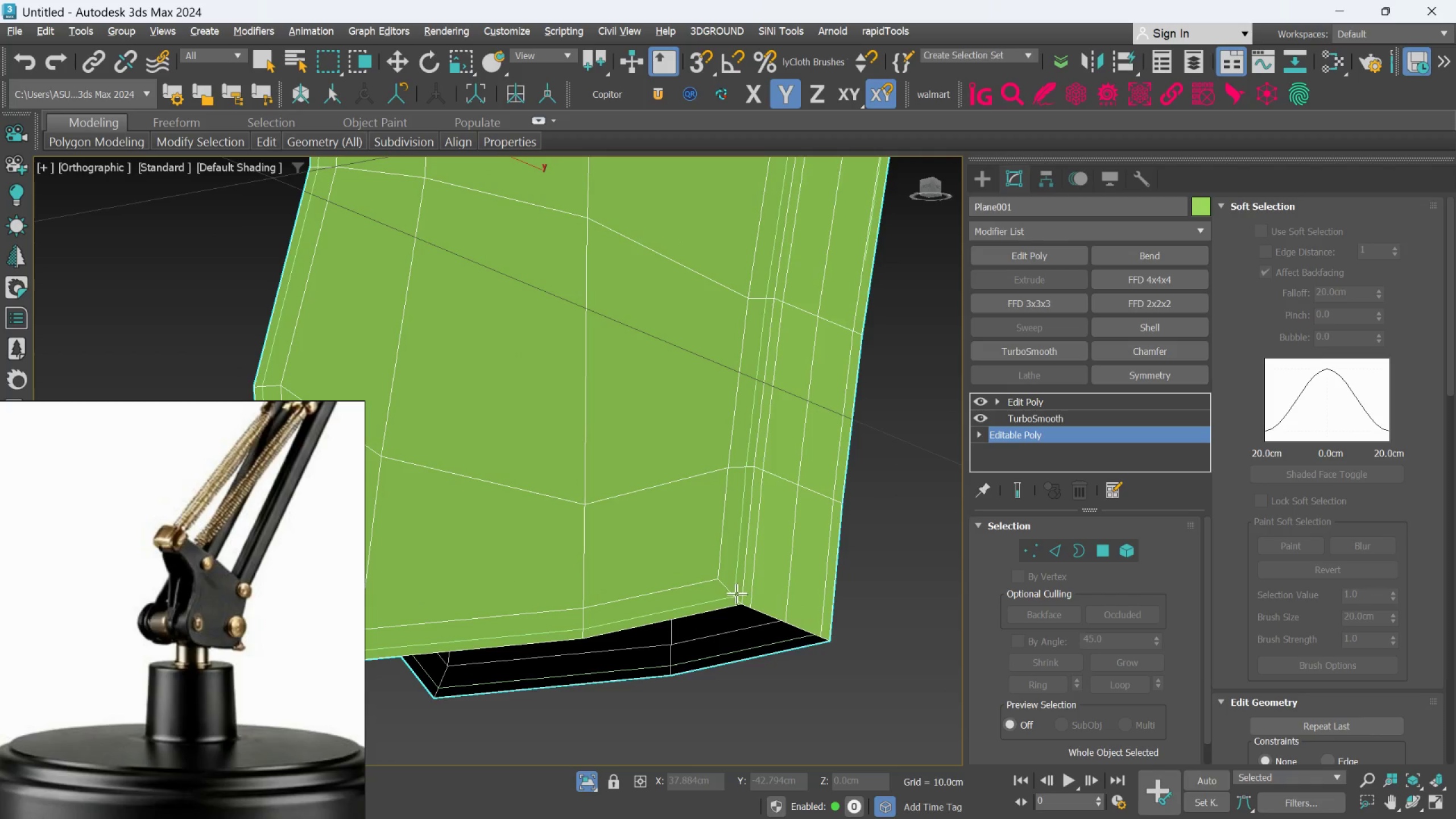 
key(Alt+AltLeft)
 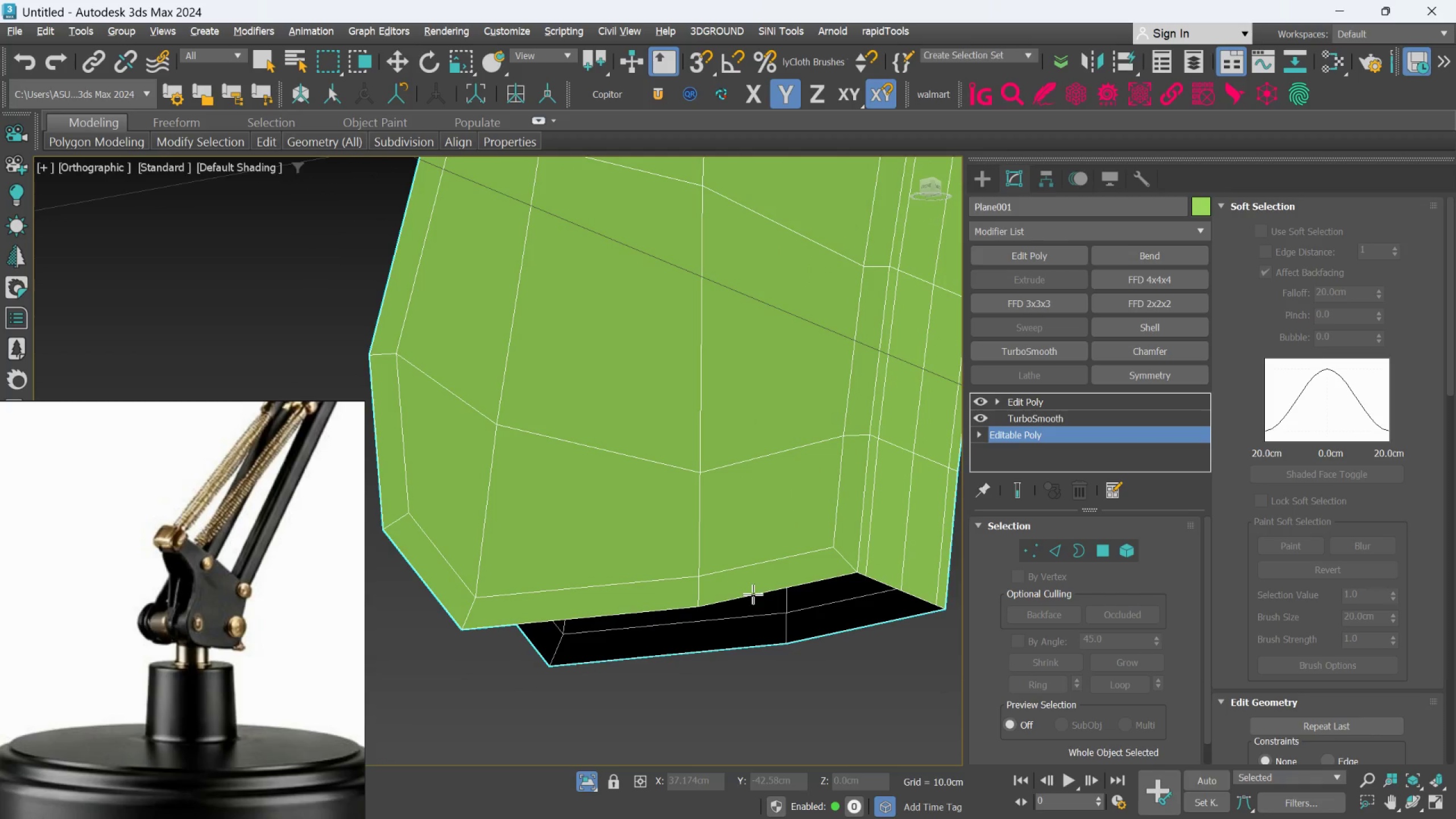 
key(Alt+1)
 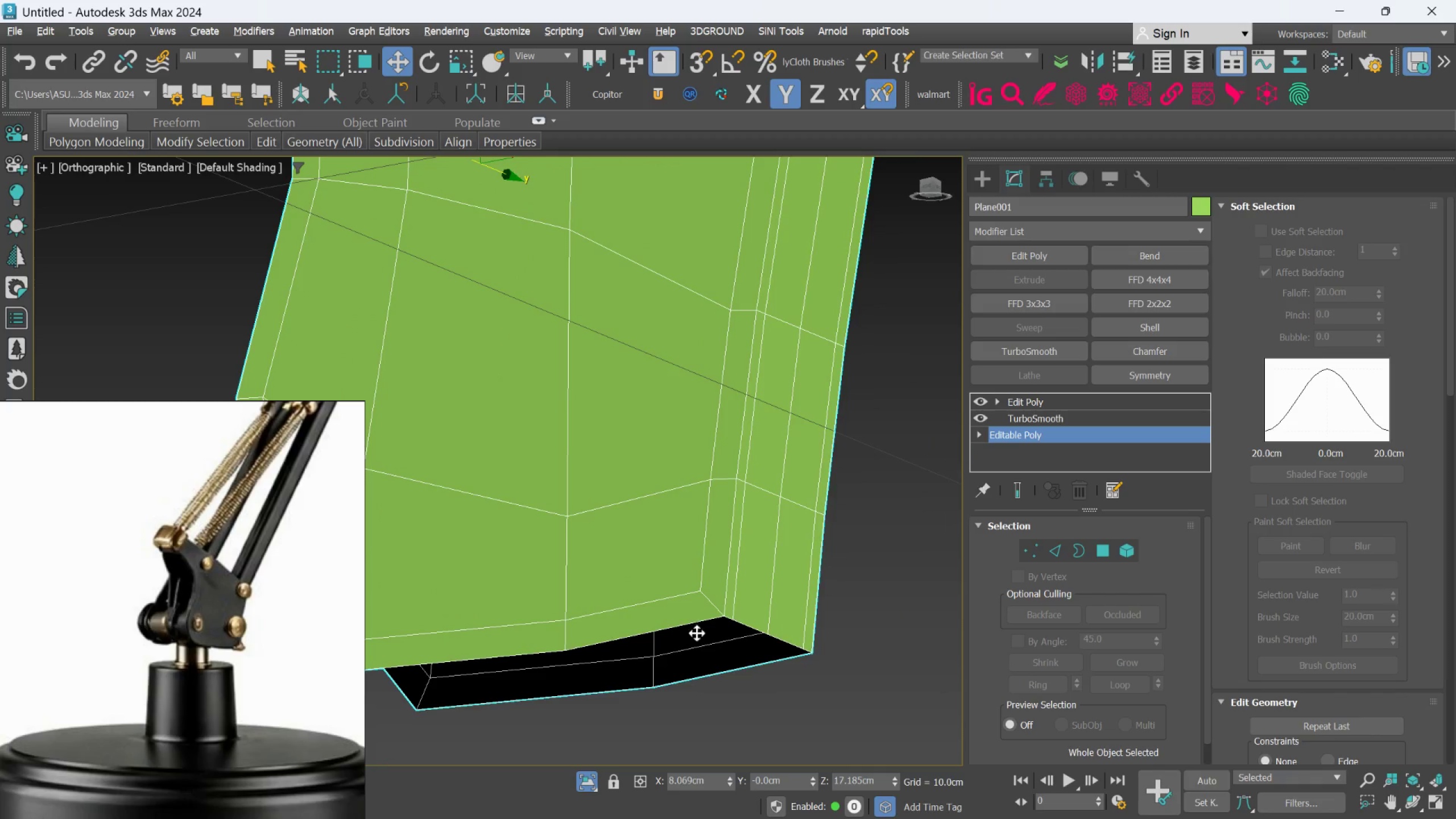 
scroll: coordinate [702, 619], scroll_direction: up, amount: 2.0
 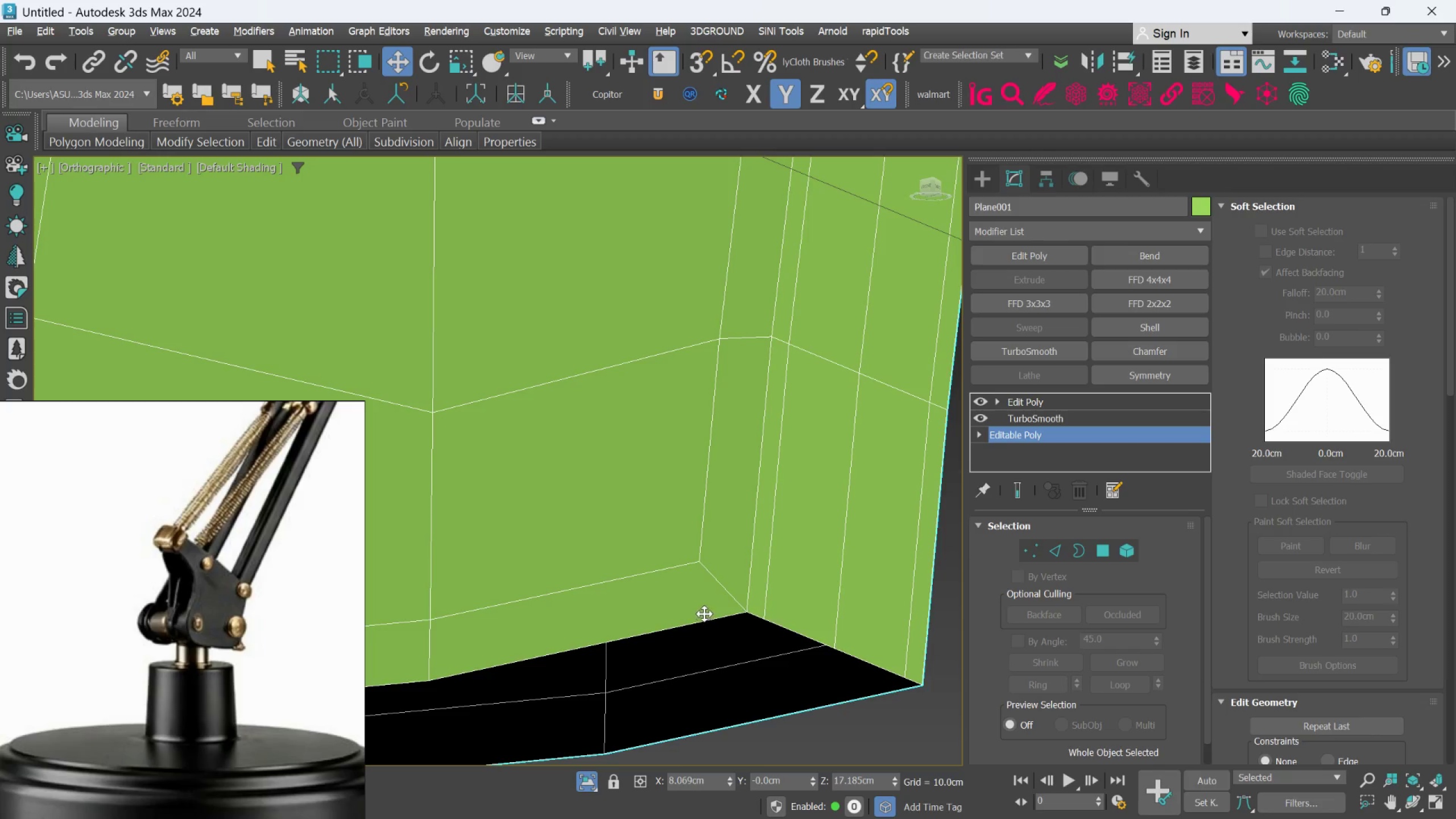 
key(Alt+AltLeft)
 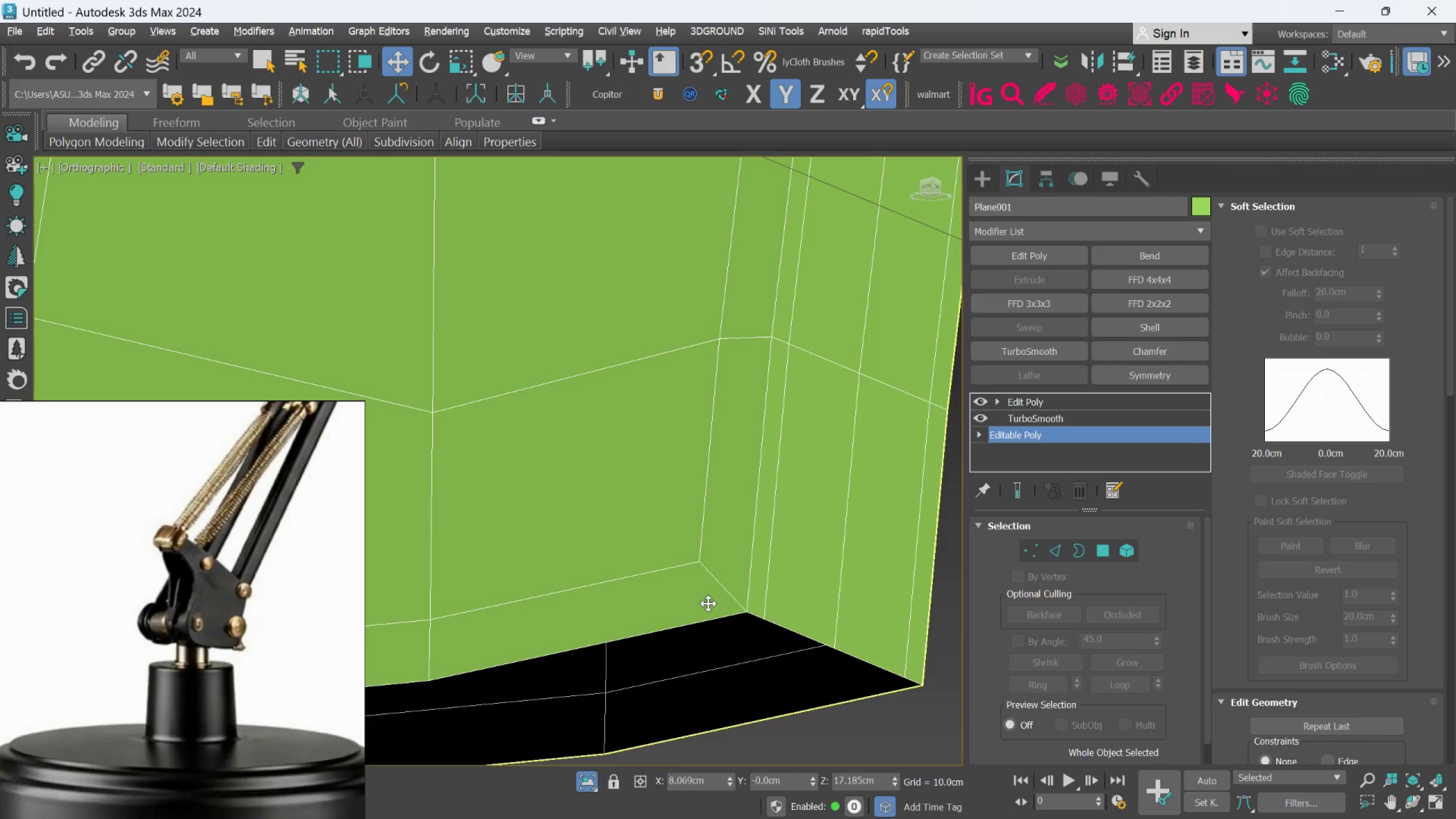 
key(Alt+C)
 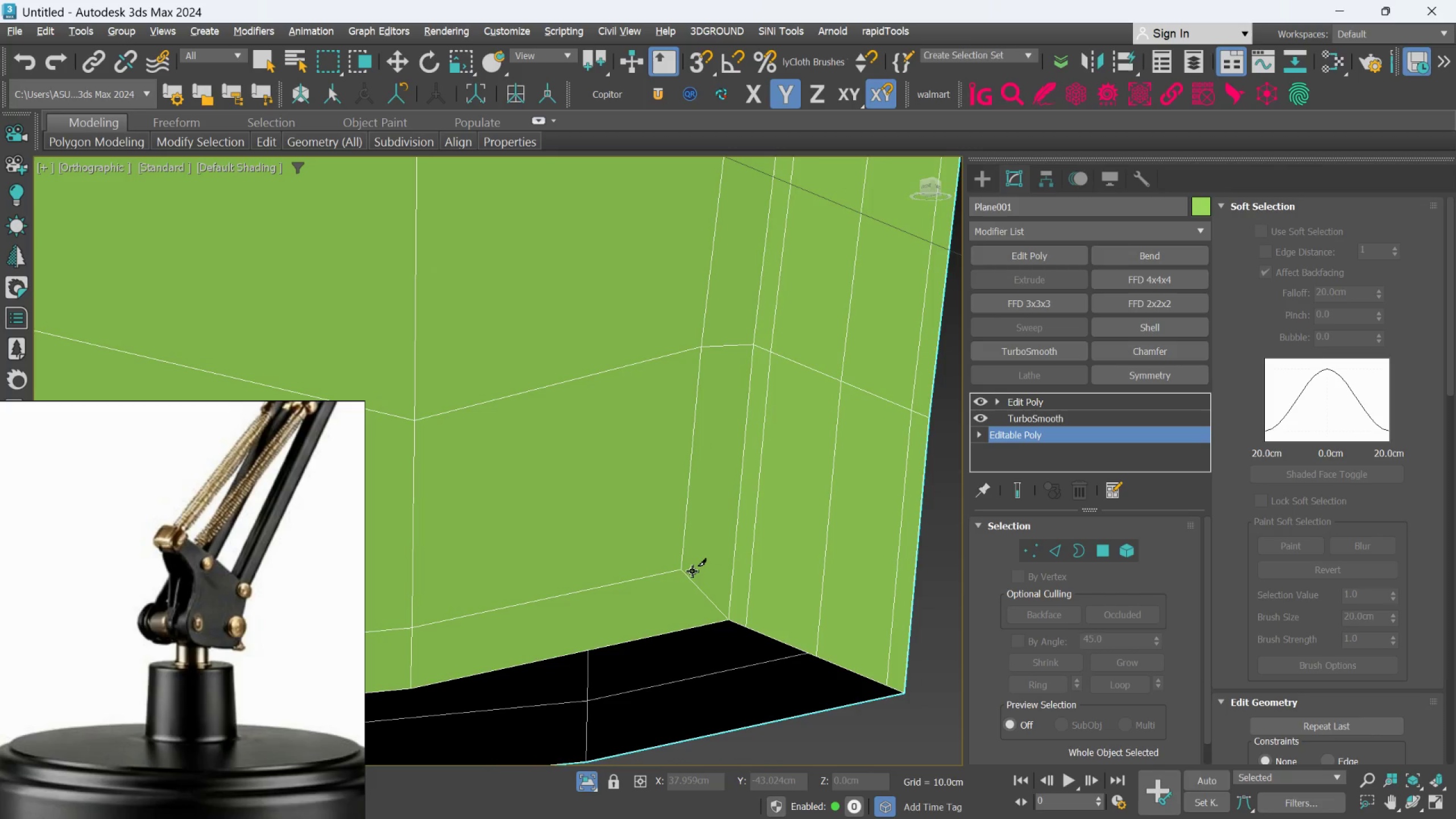 
left_click([680, 564])
 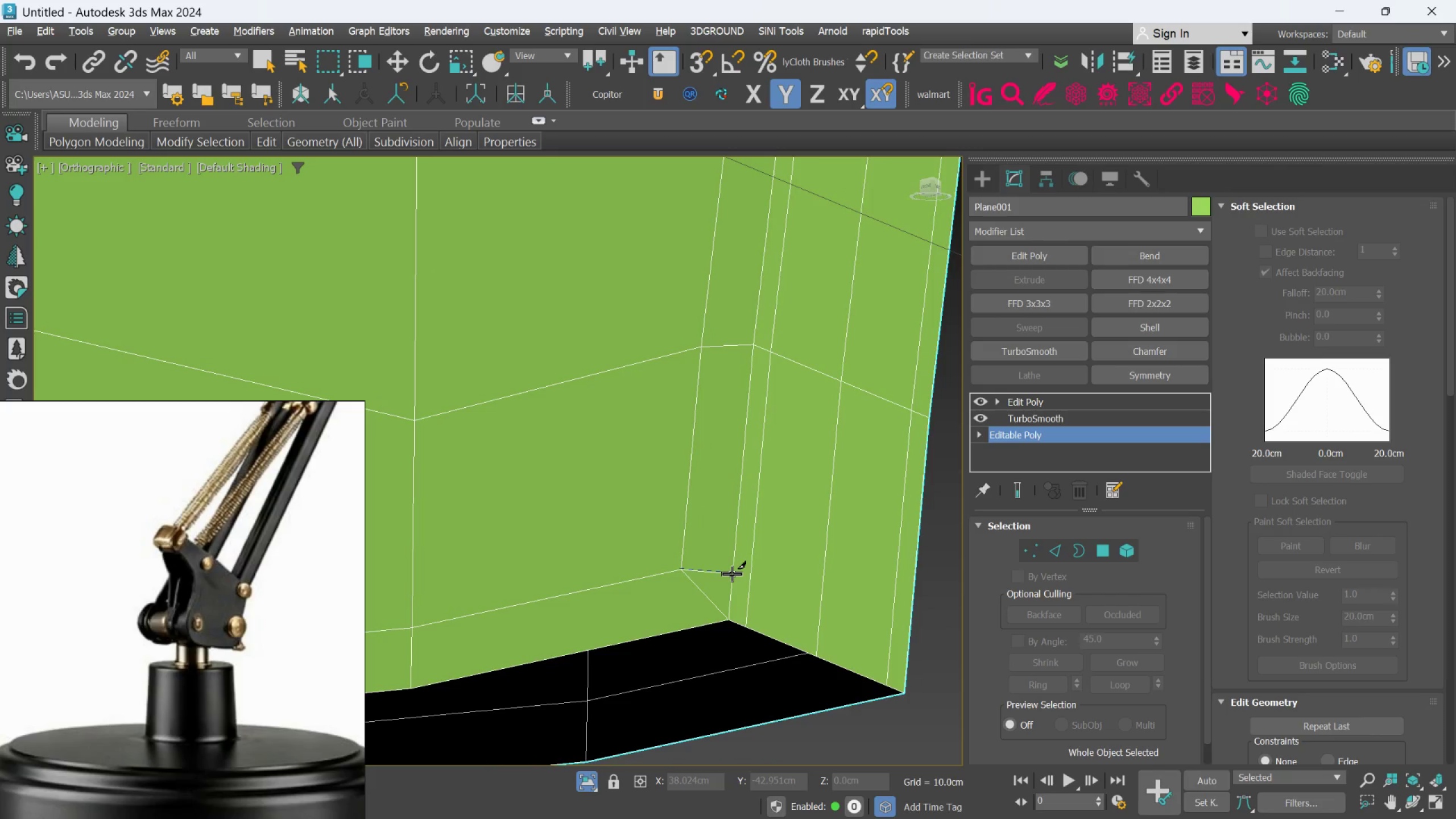 
left_click([732, 574])
 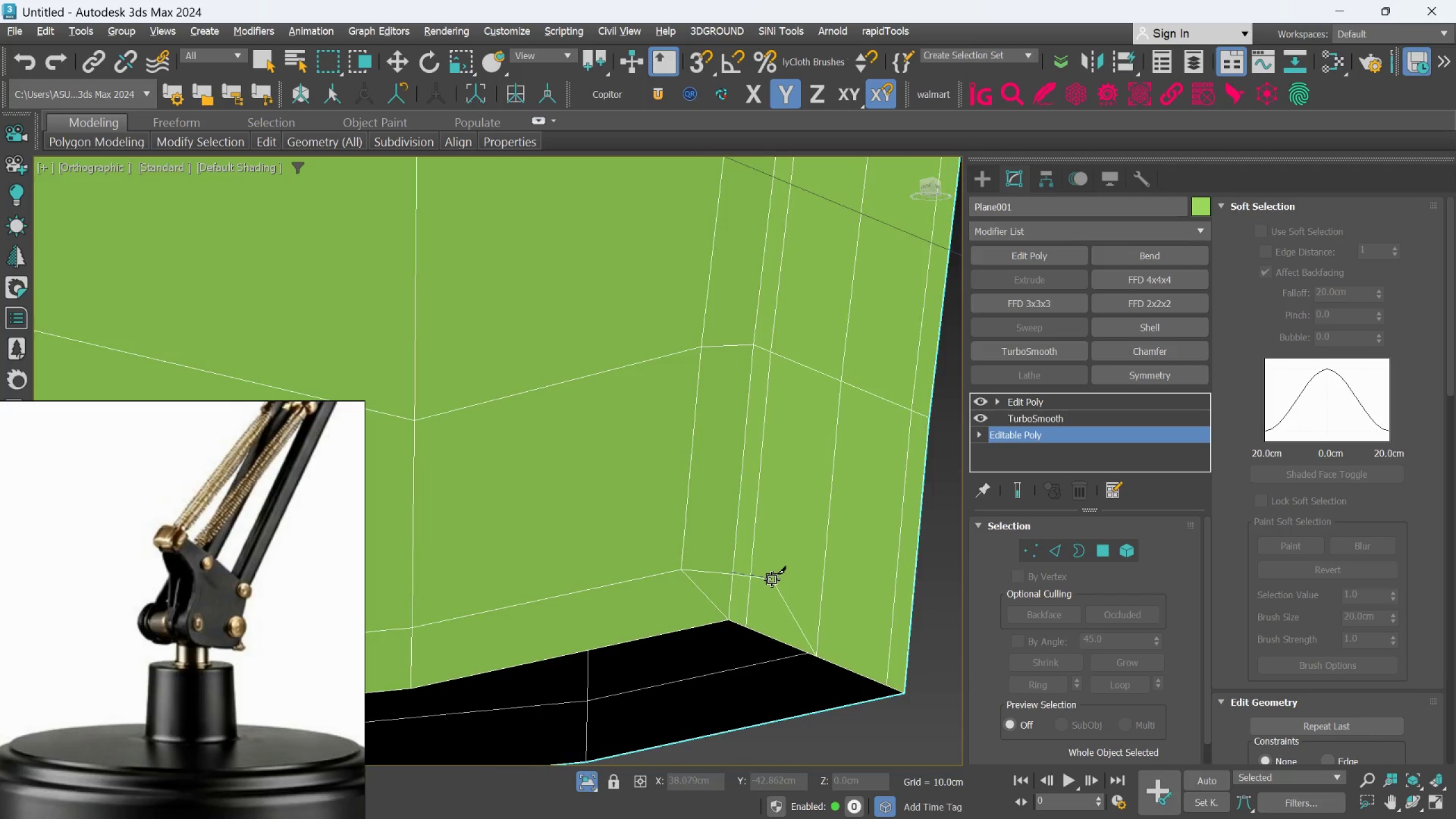 
hold_key(key=AltLeft, duration=0.61)
 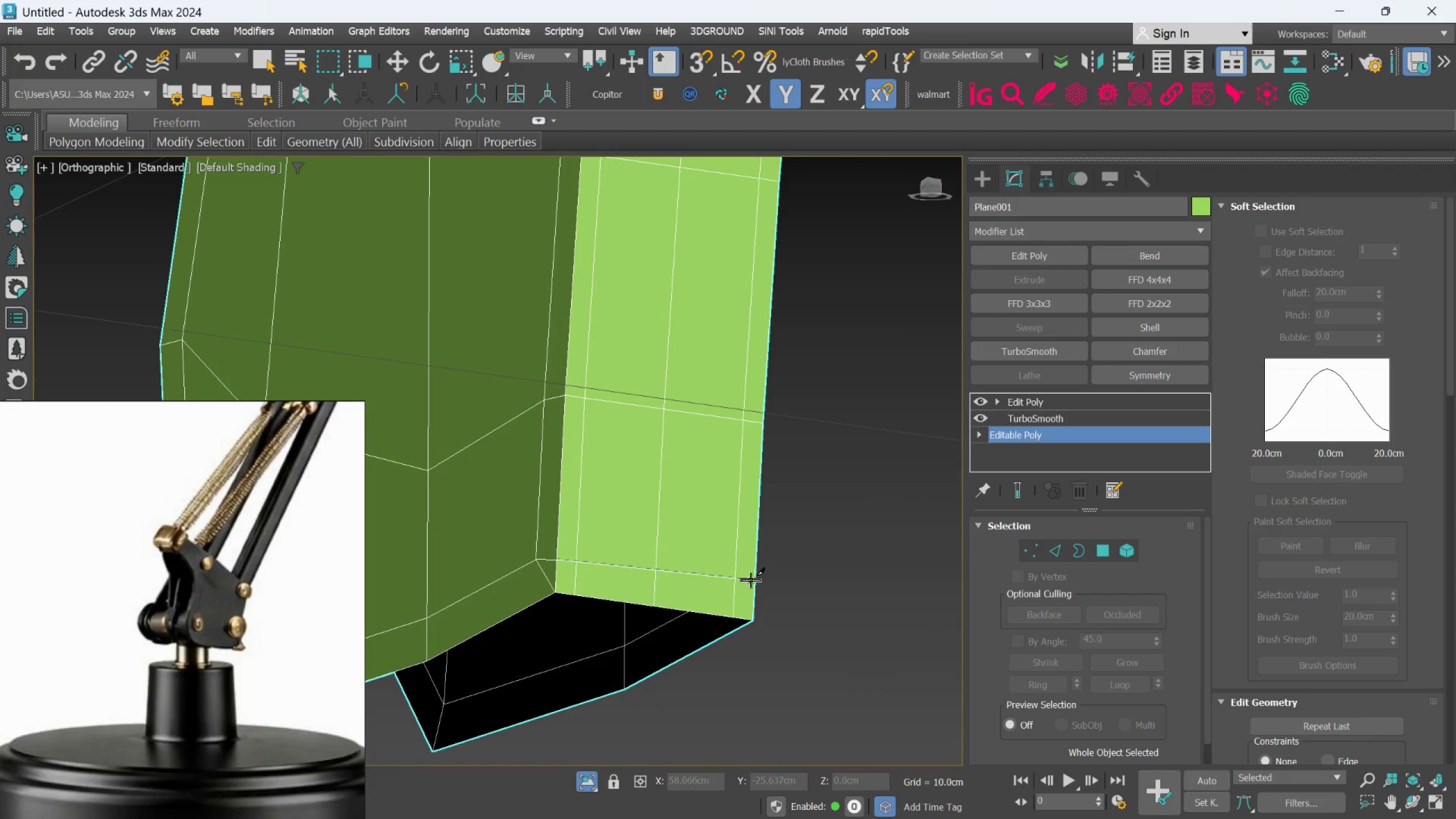 
scroll: coordinate [772, 579], scroll_direction: down, amount: 1.0
 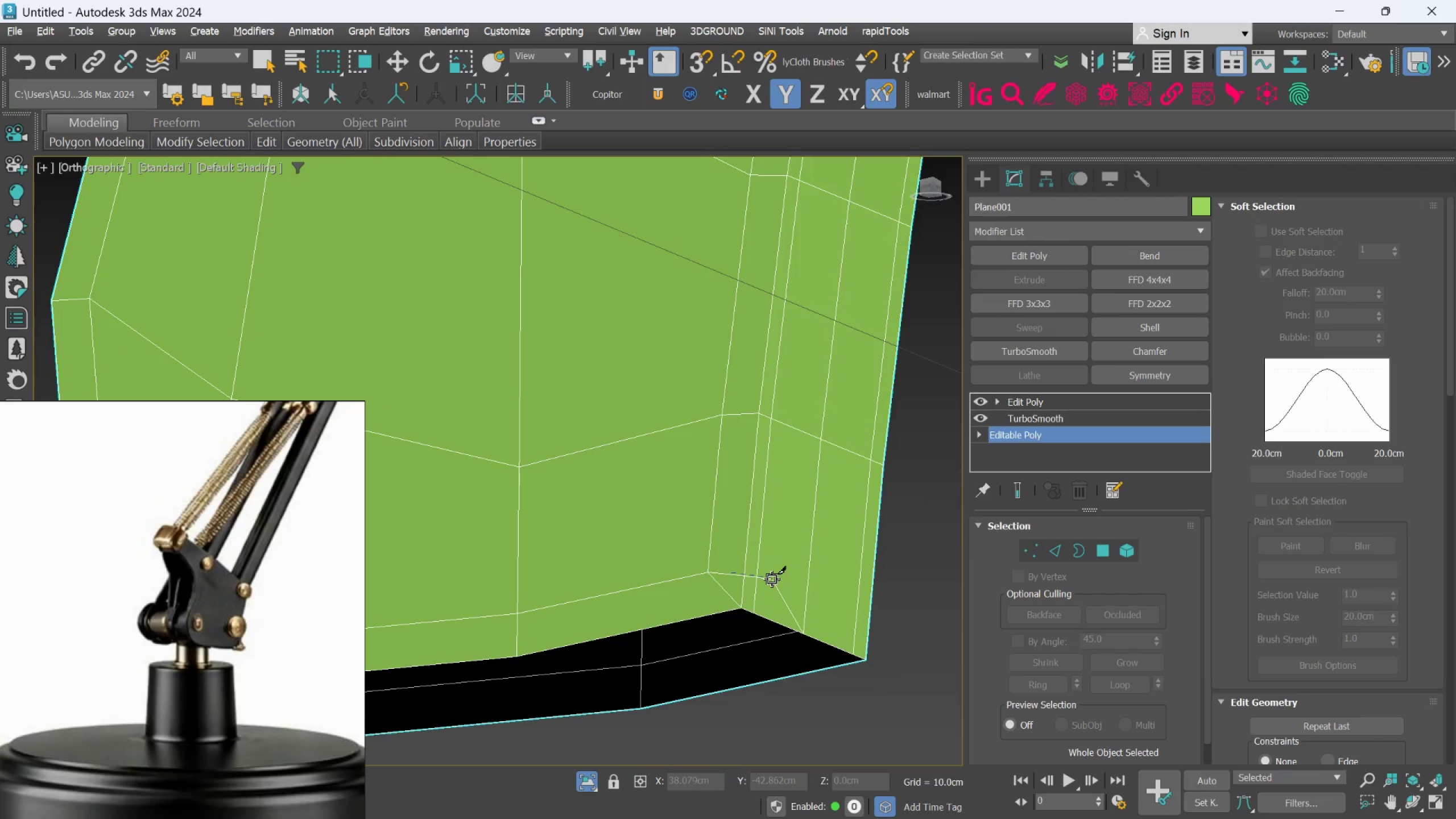 
hold_key(key=AltLeft, duration=1.39)
 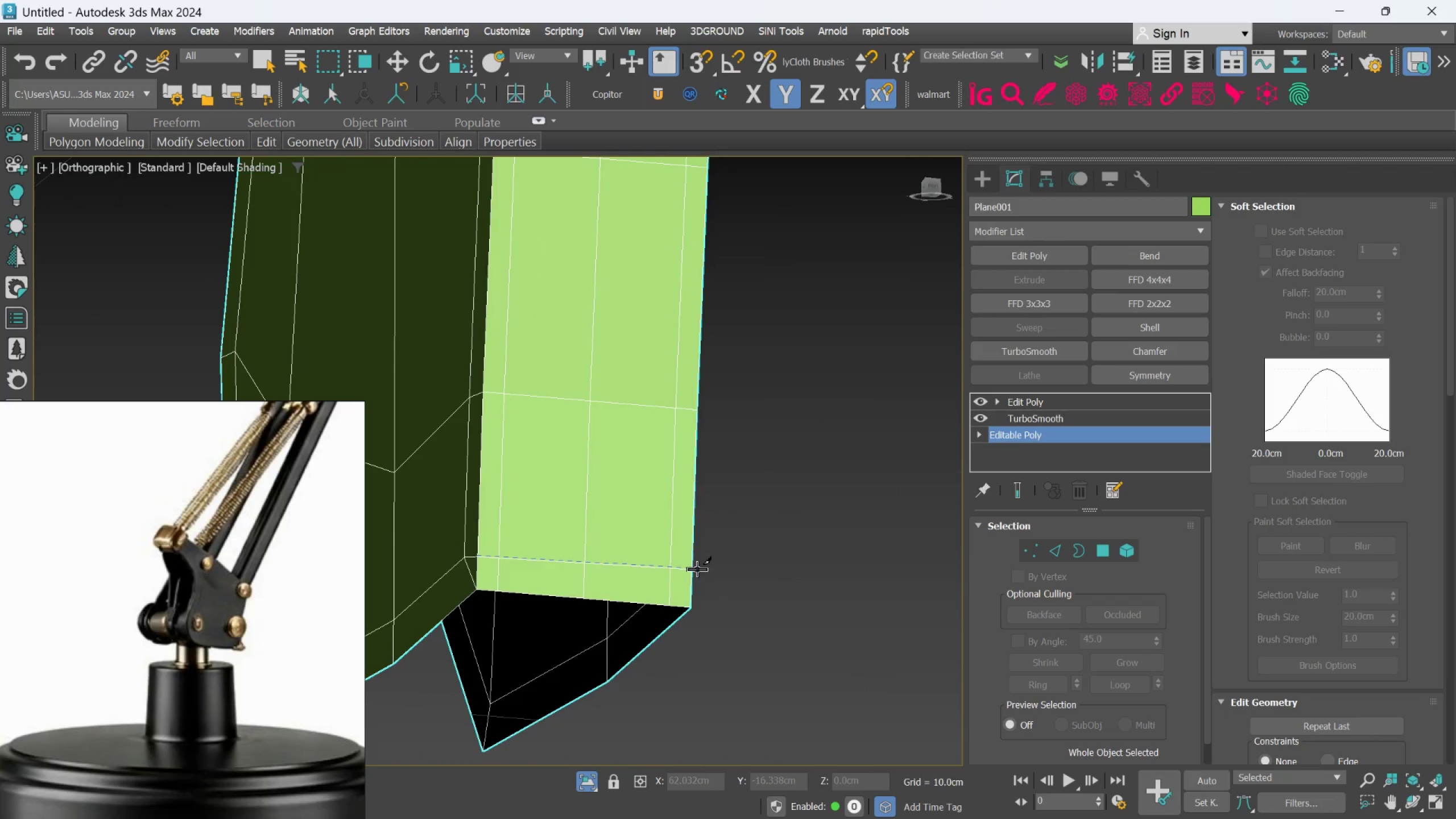 
left_click([697, 569])
 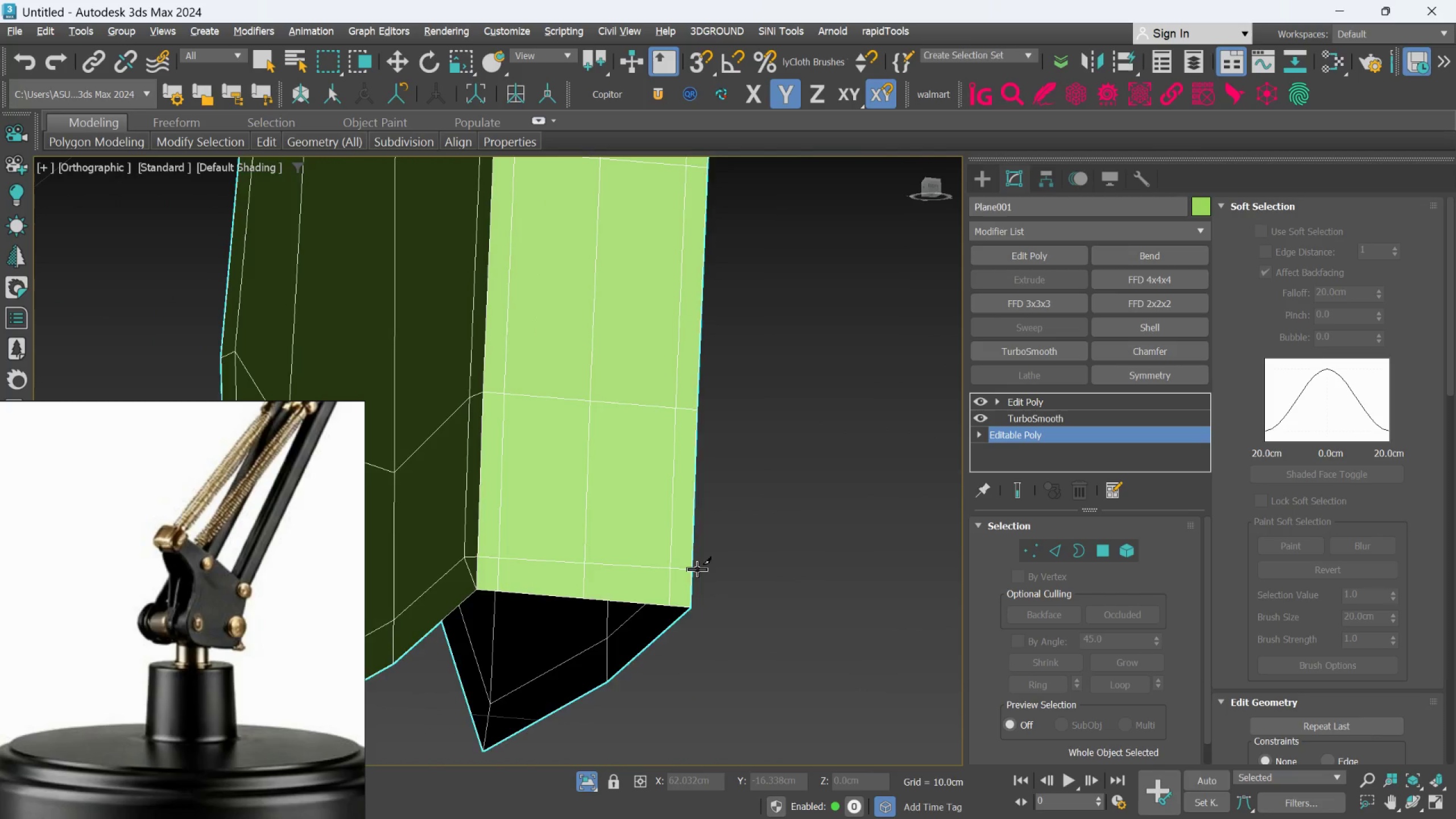 
hold_key(key=AltLeft, duration=0.55)
 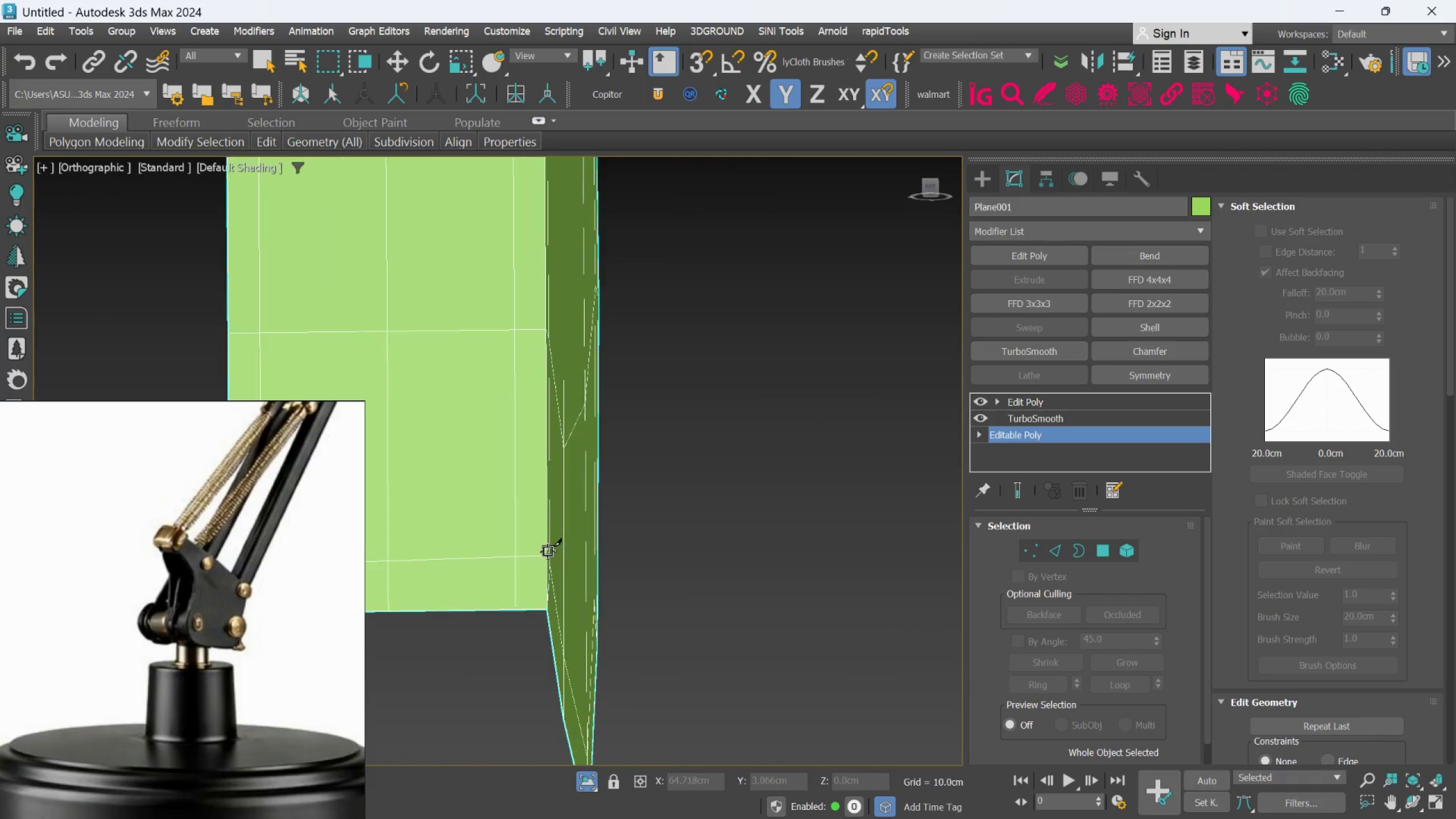 
hold_key(key=AltLeft, duration=0.41)
 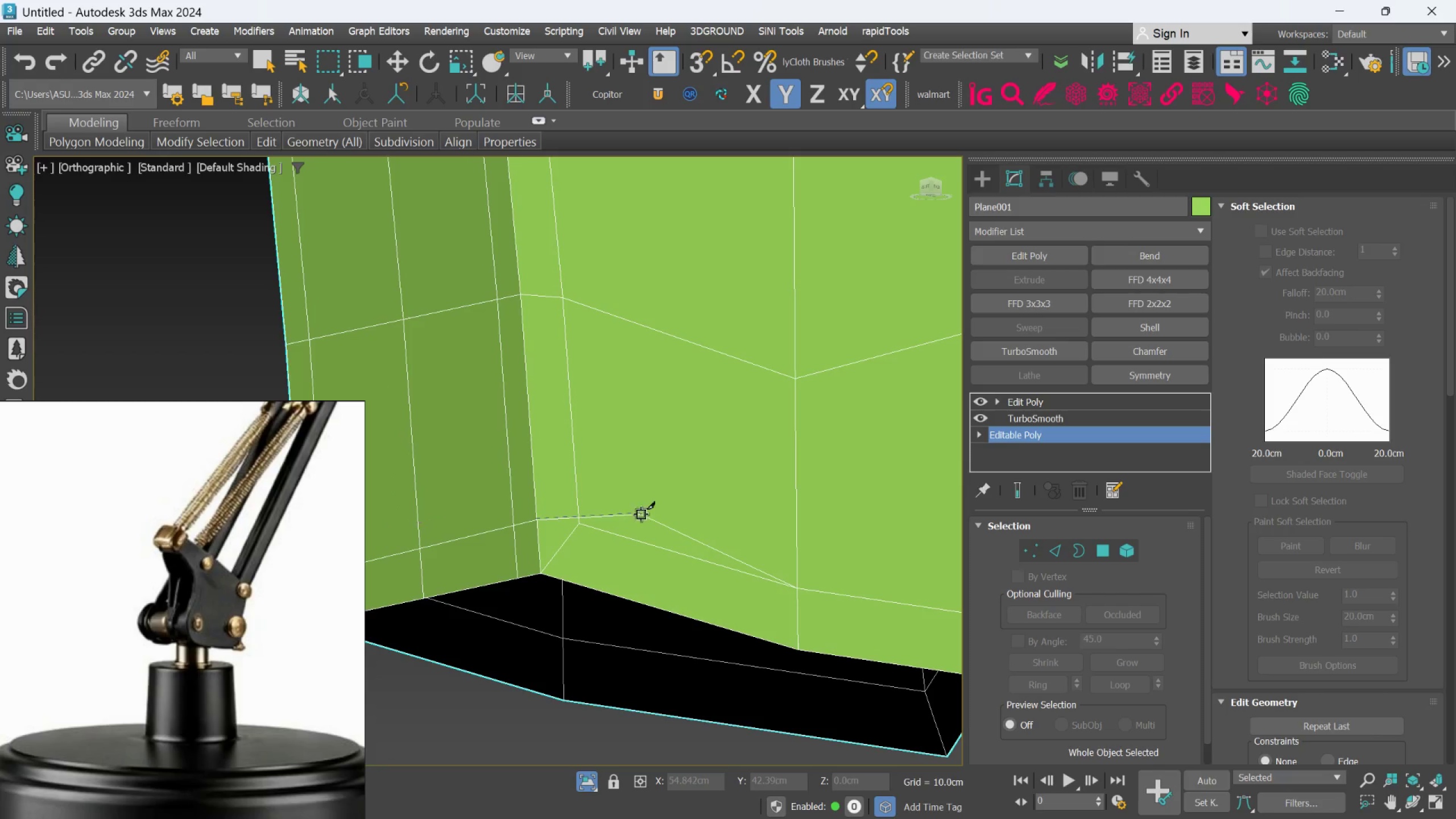 
scroll: coordinate [559, 523], scroll_direction: up, amount: 2.0
 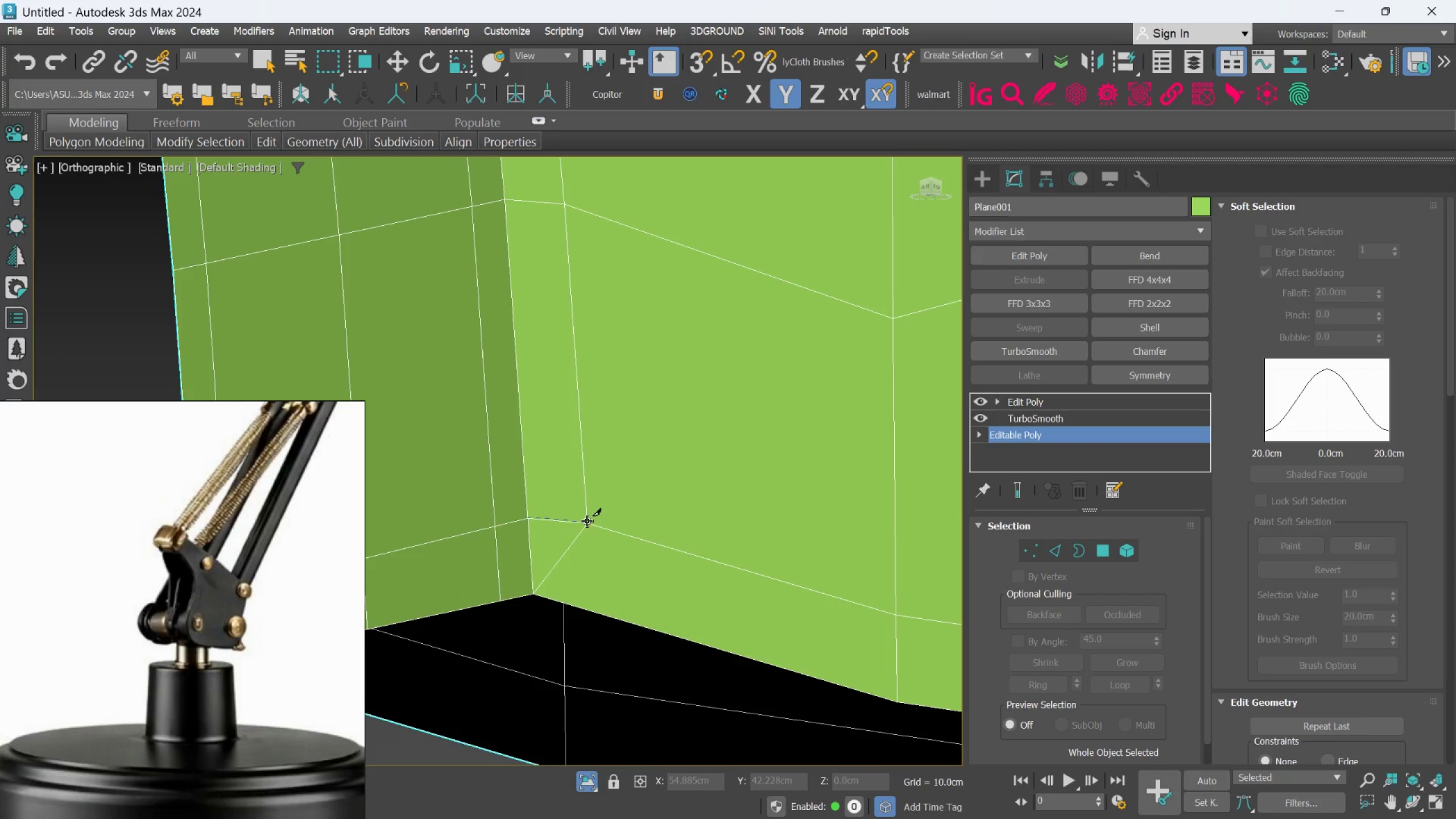 
left_click([589, 520])
 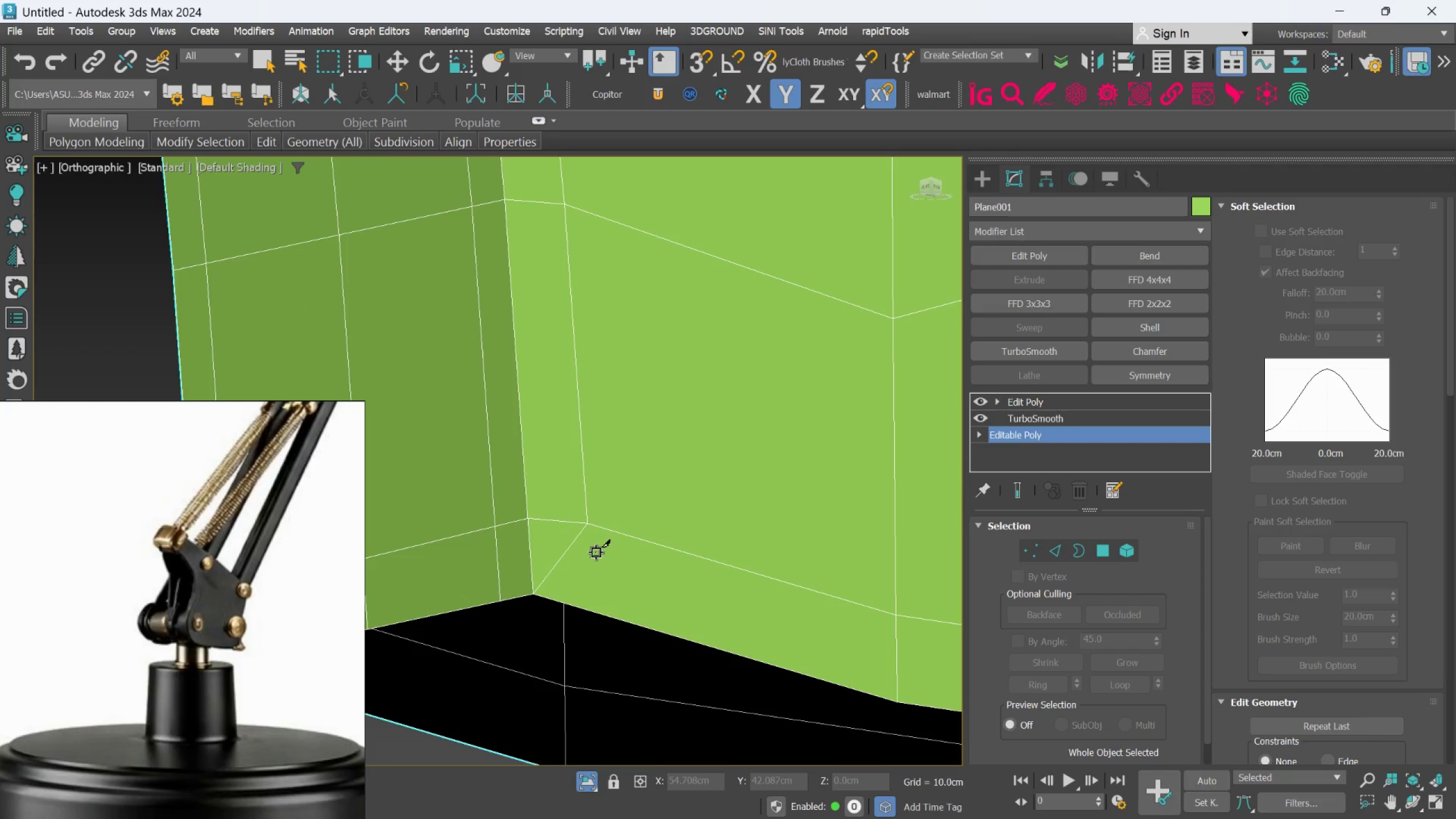 
key(Alt+AltLeft)
 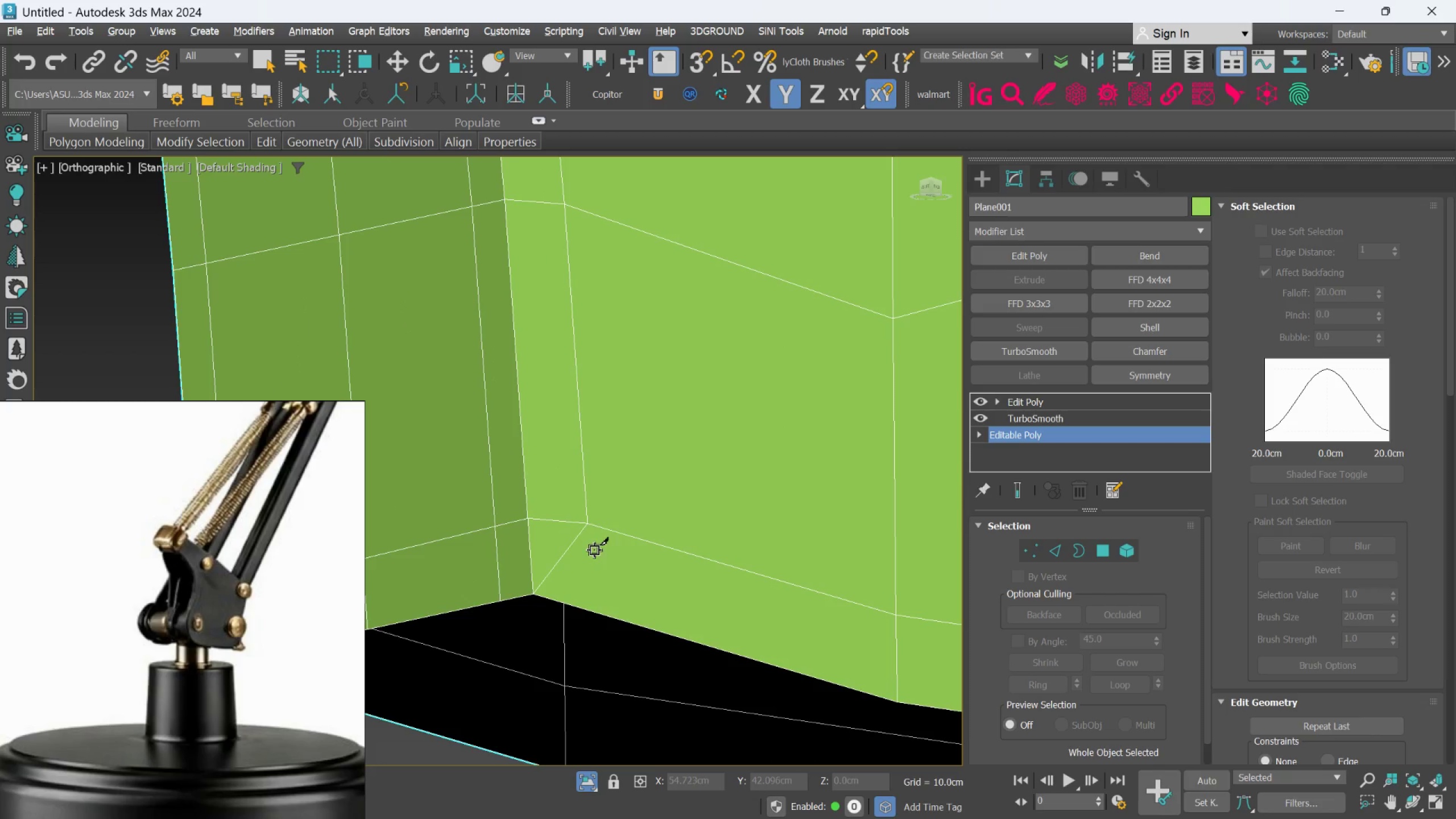 
key(Alt+C)
 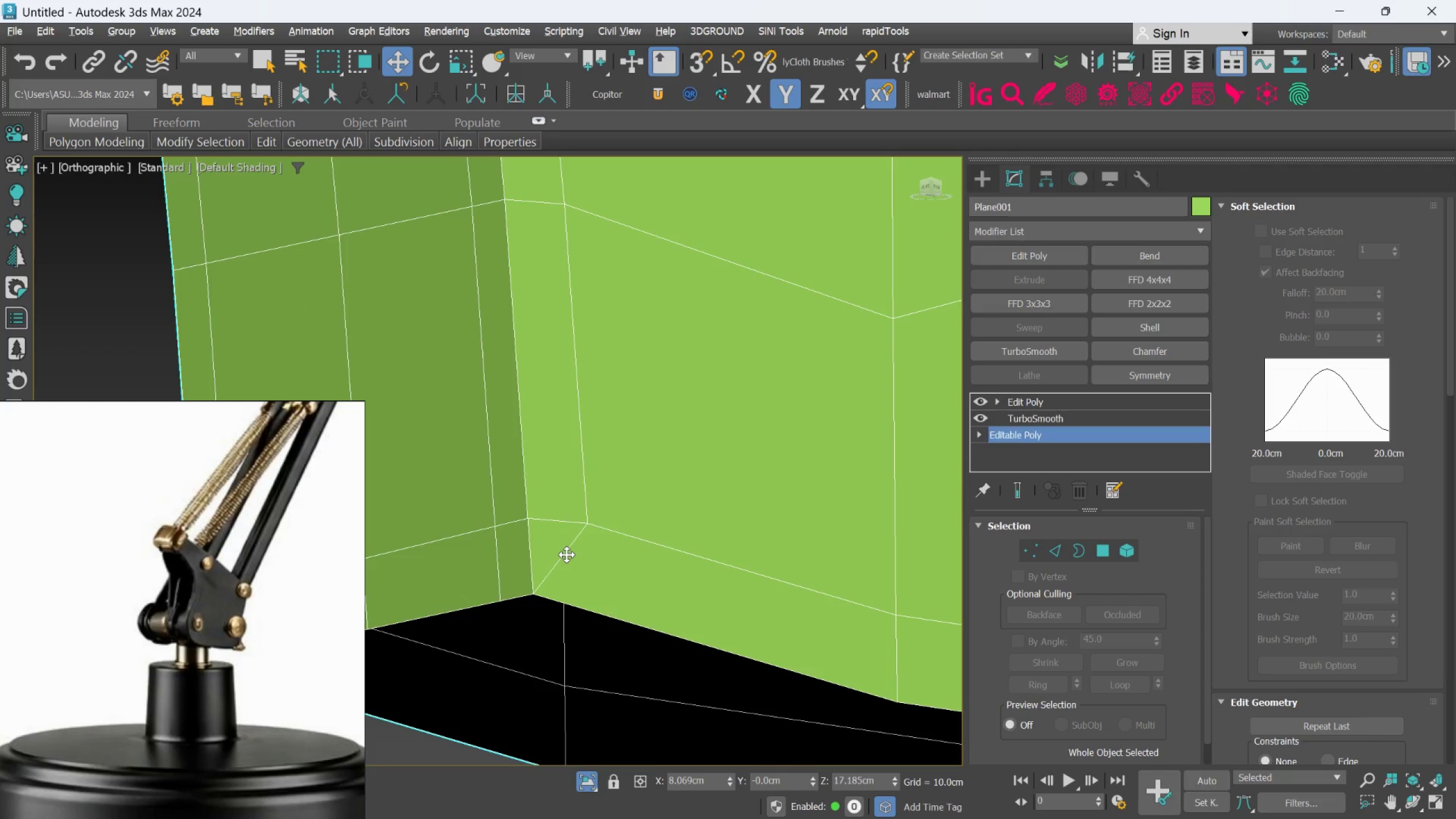 
left_click([566, 555])
 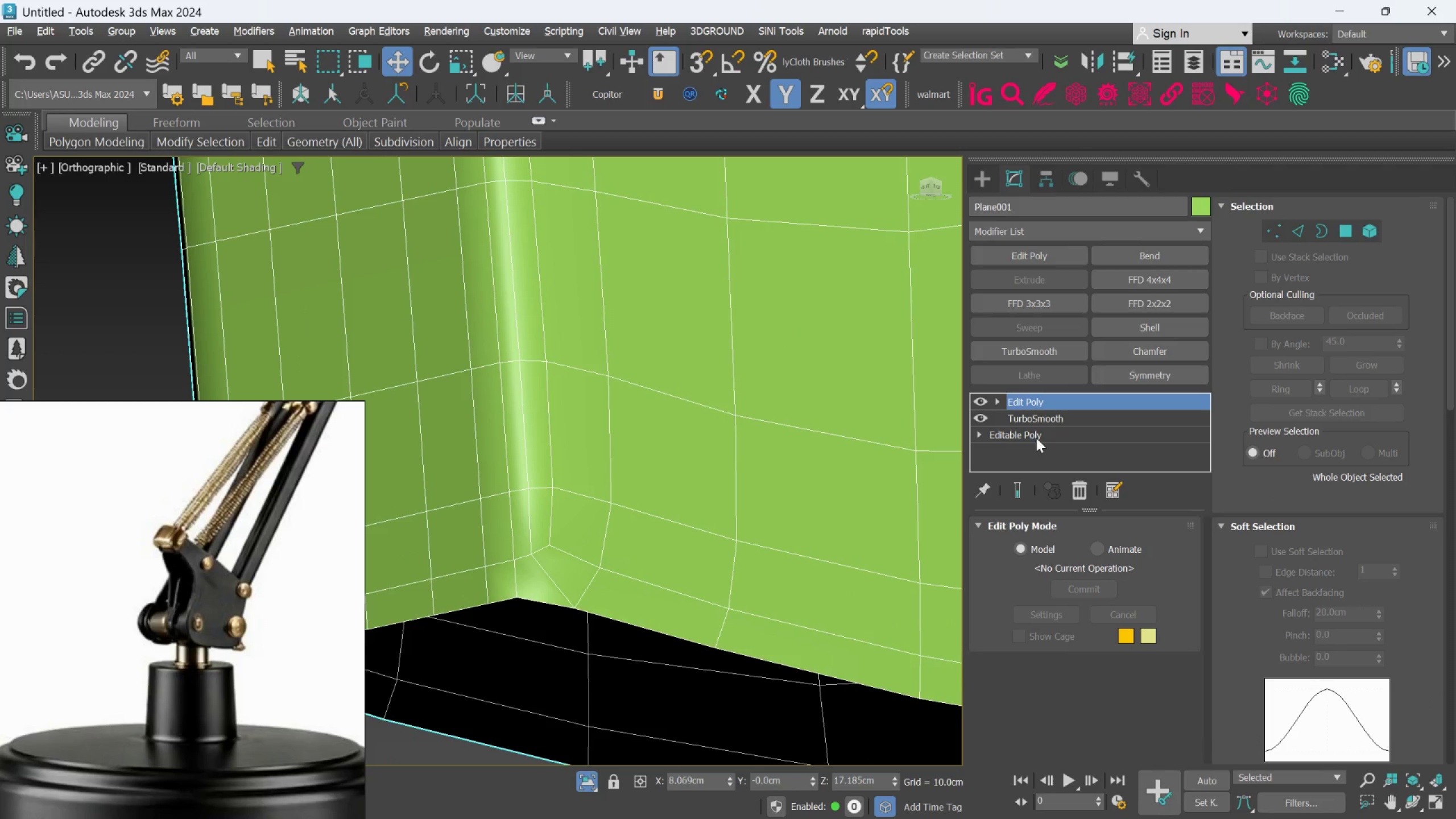 
left_click([1044, 418])
 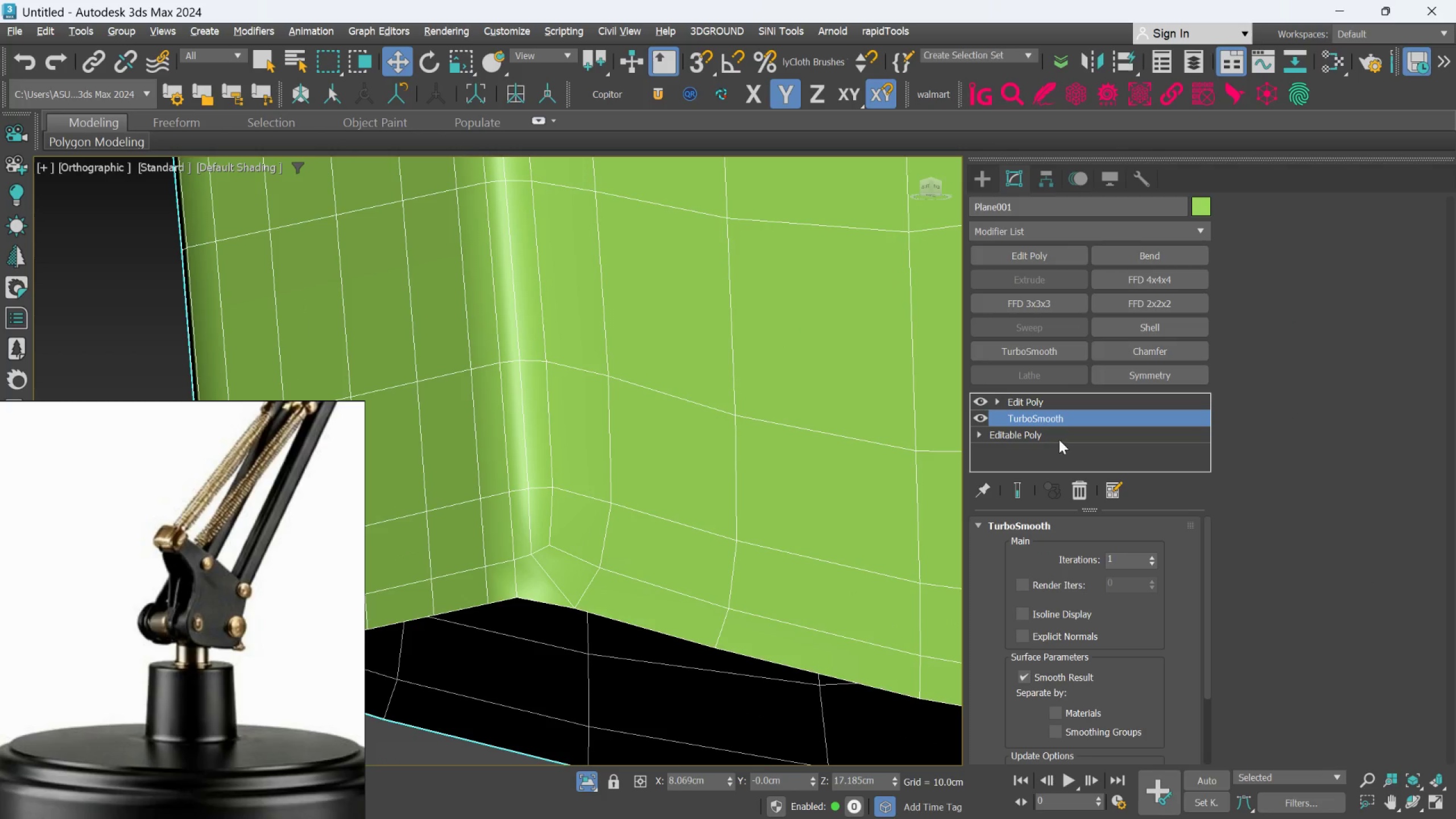 
left_click([1048, 407])
 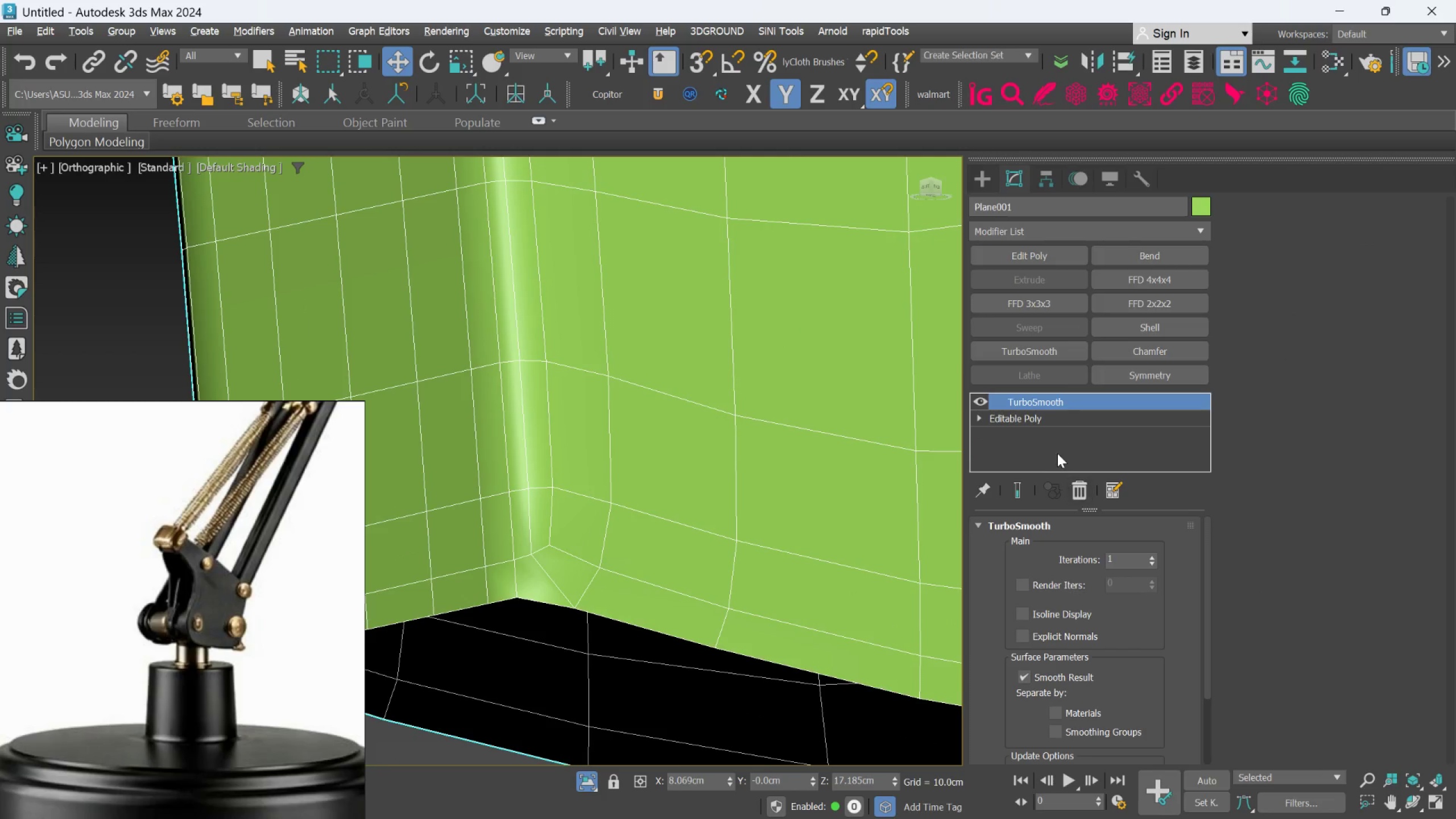 
left_click([1050, 427])
 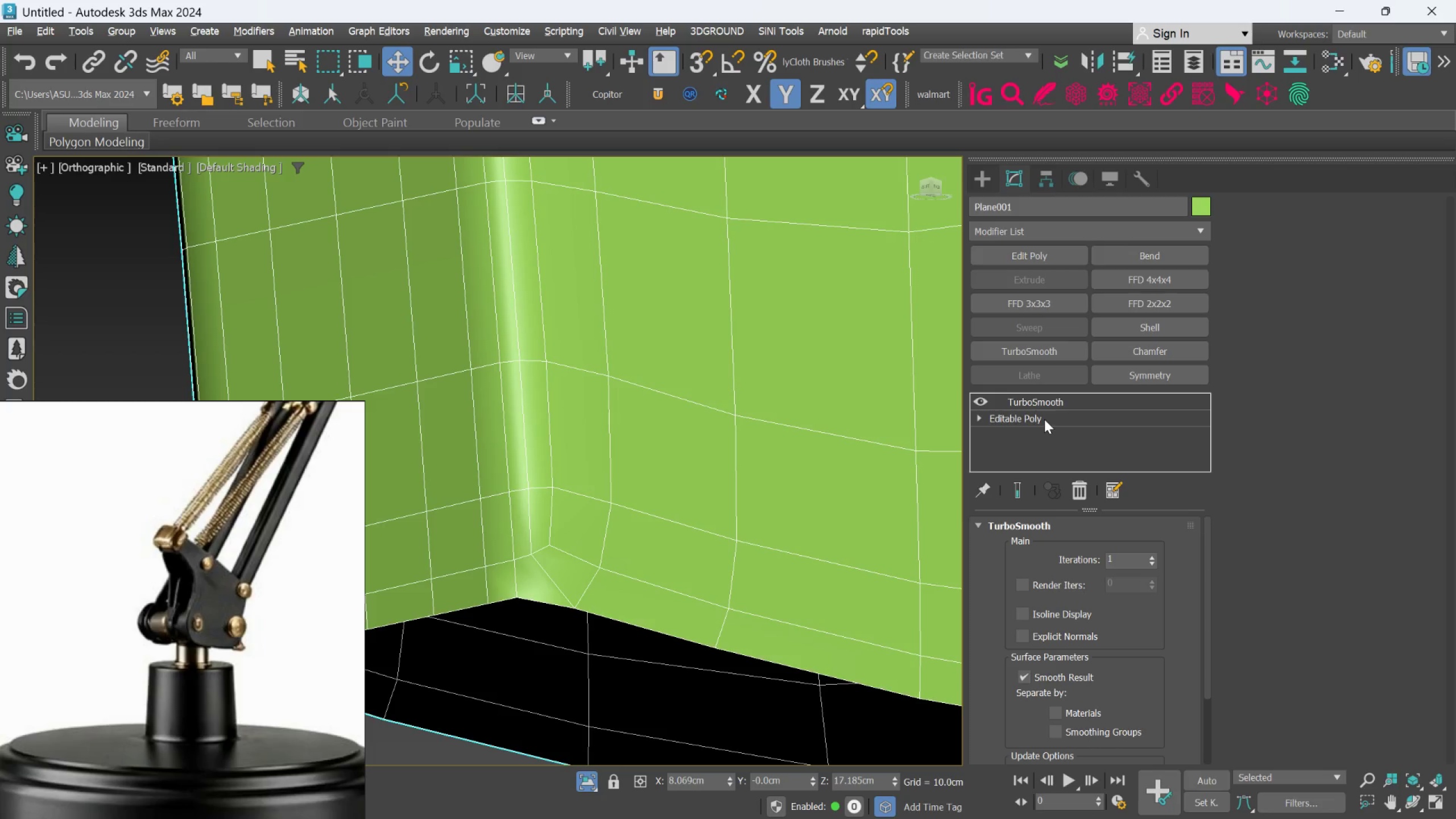 
left_click([1044, 419])
 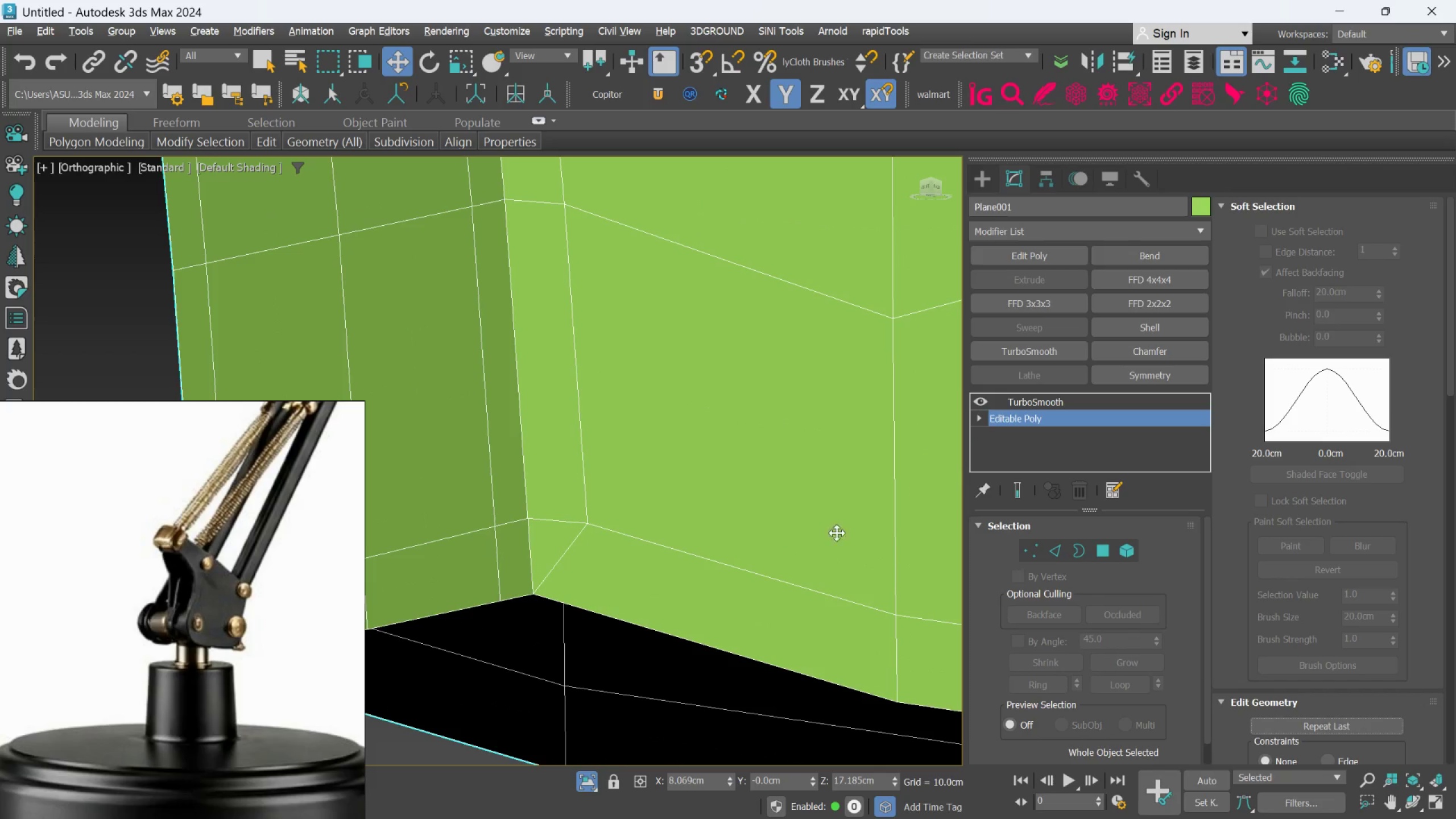 
scroll: coordinate [737, 573], scroll_direction: down, amount: 1.0
 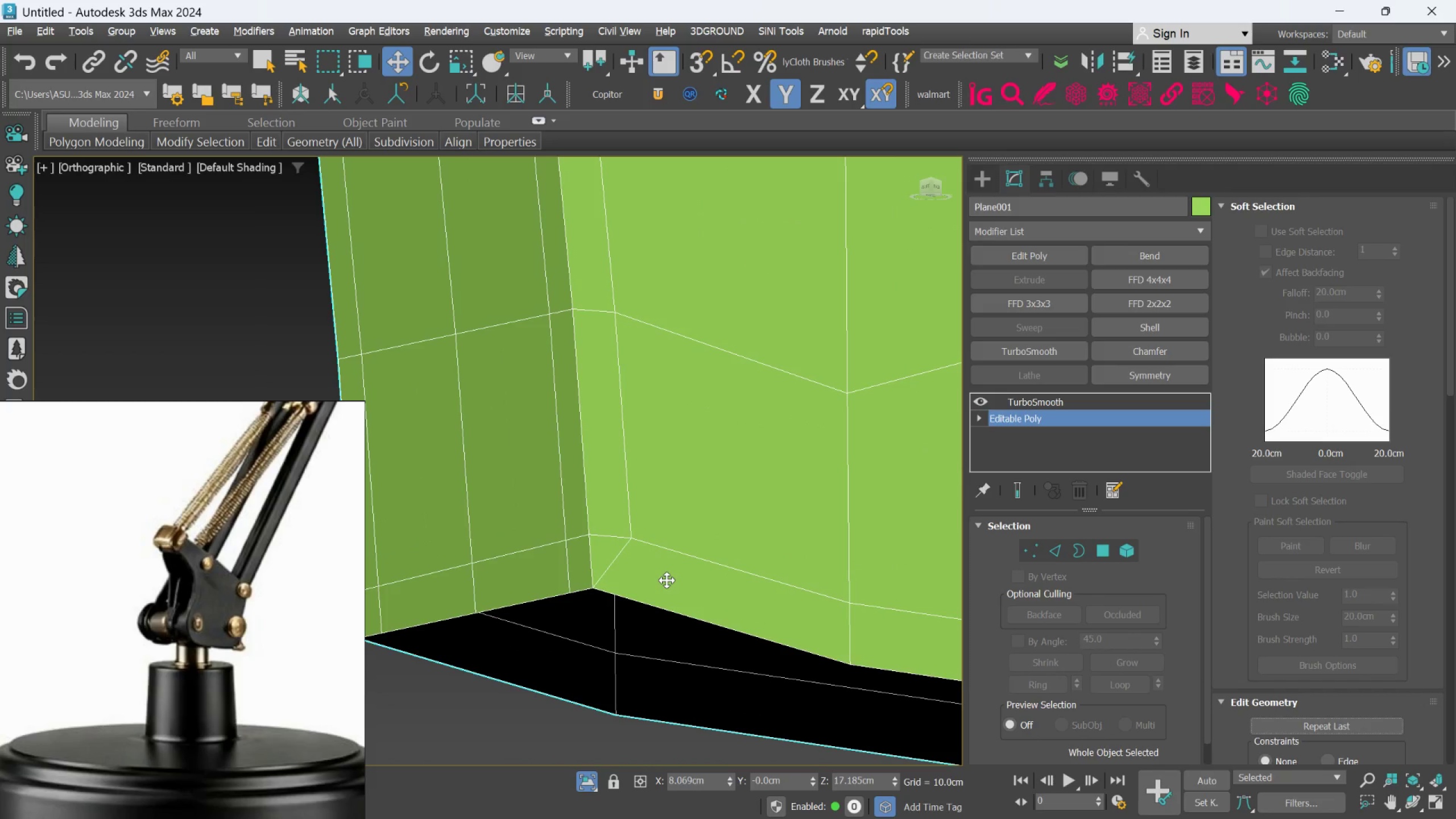 
hold_key(key=AltLeft, duration=0.83)
 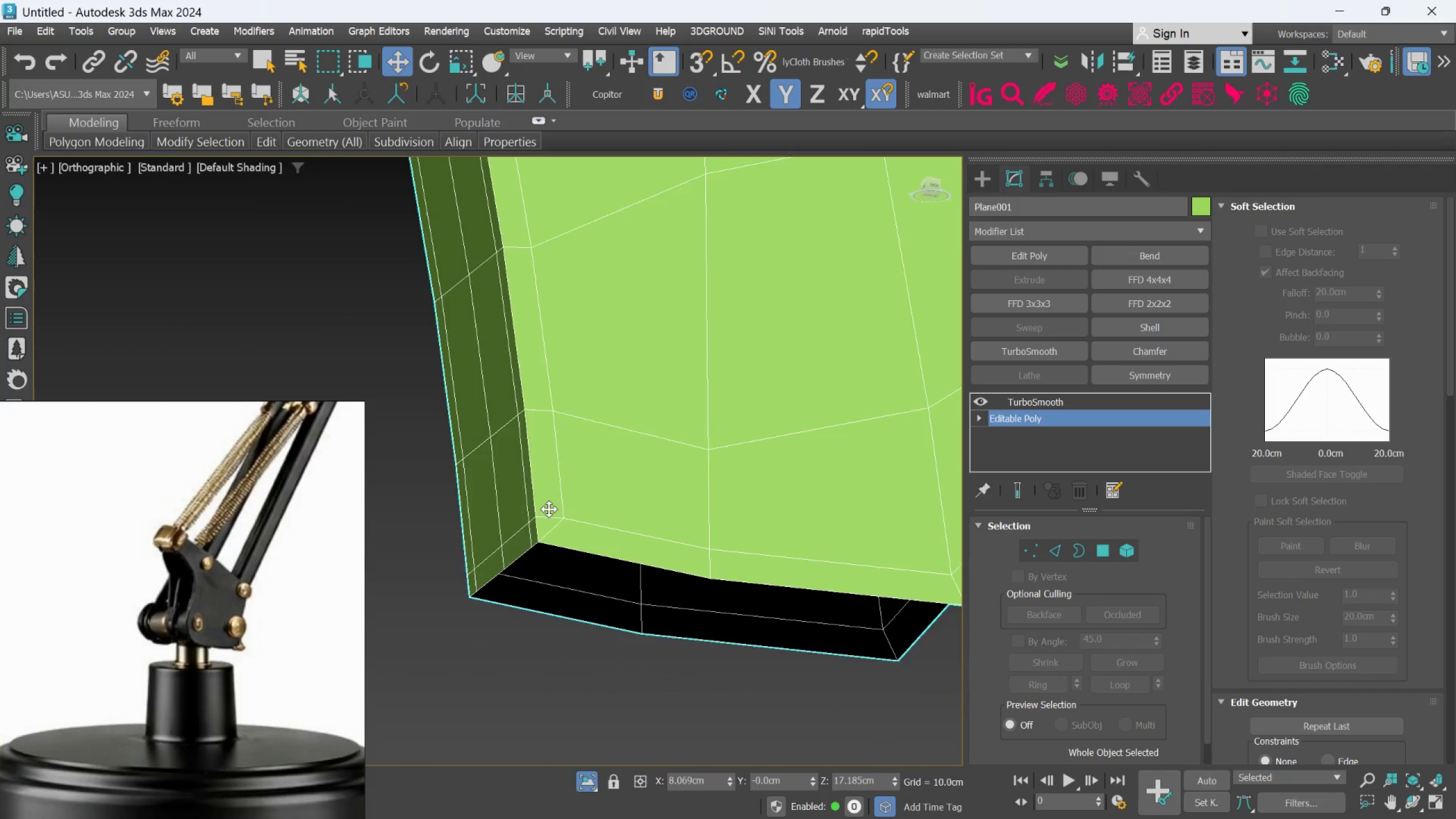 
scroll: coordinate [667, 580], scroll_direction: down, amount: 2.0
 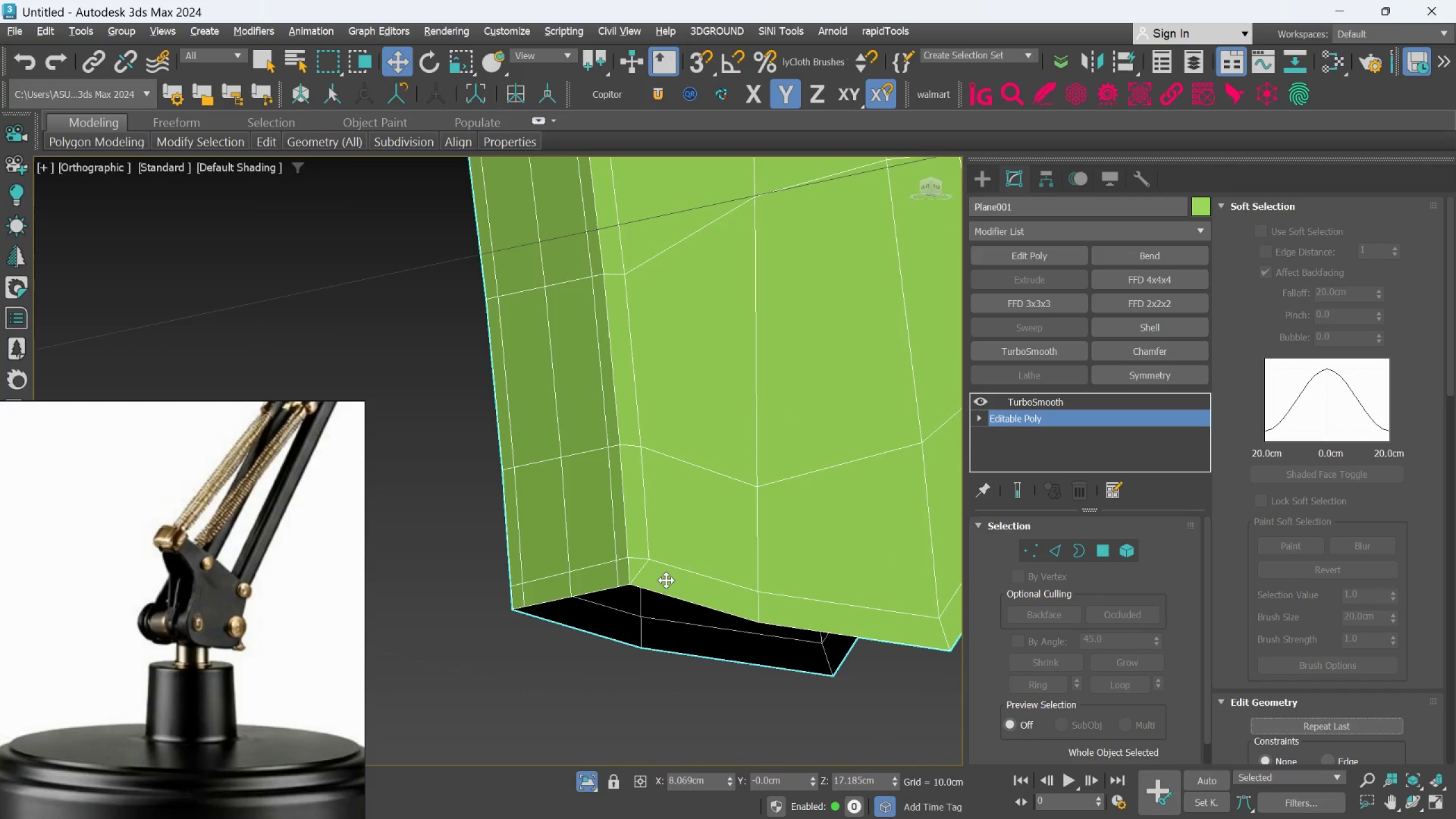 
hold_key(key=AltLeft, duration=0.73)
 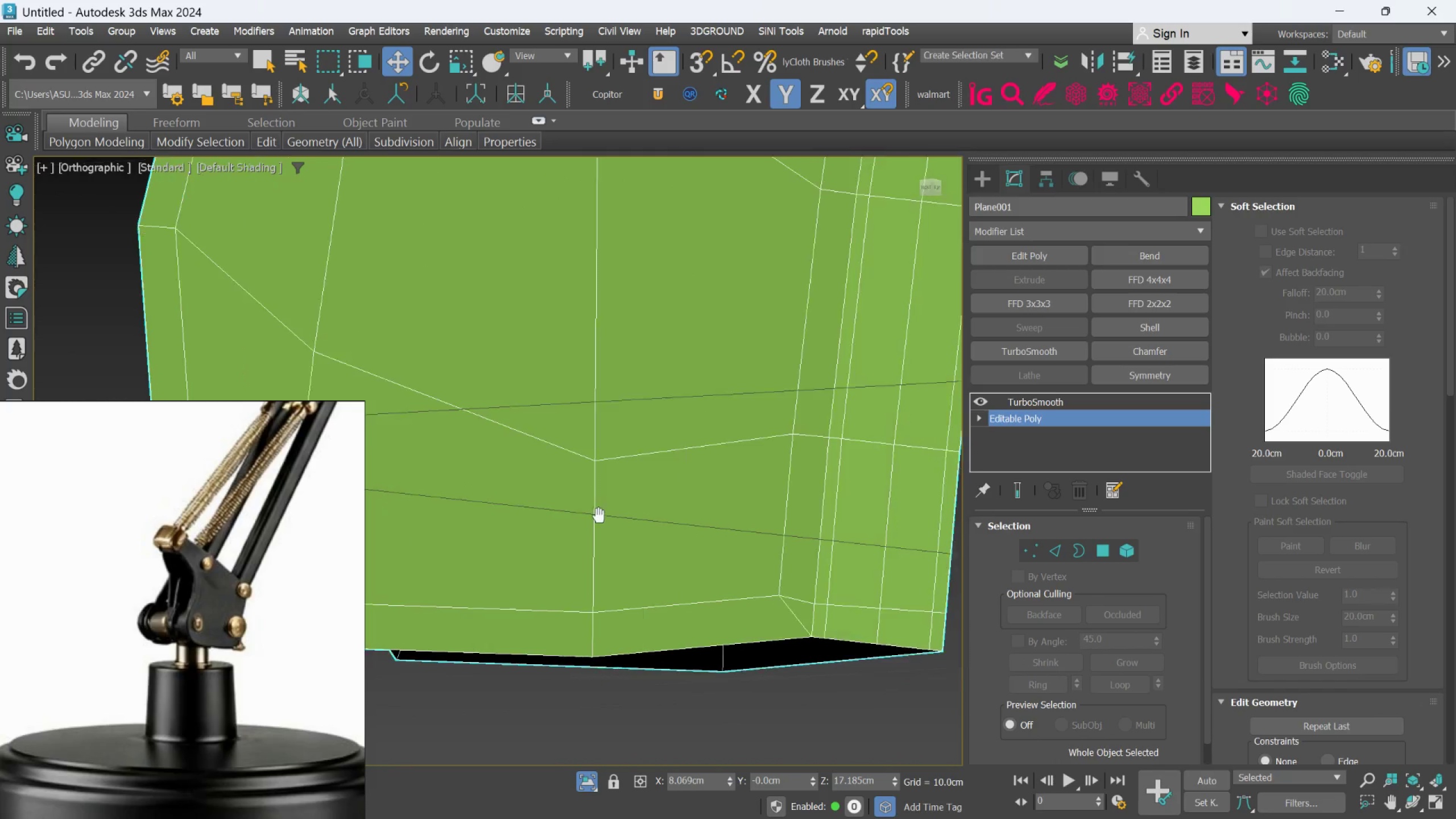 
scroll: coordinate [549, 509], scroll_direction: up, amount: 1.0
 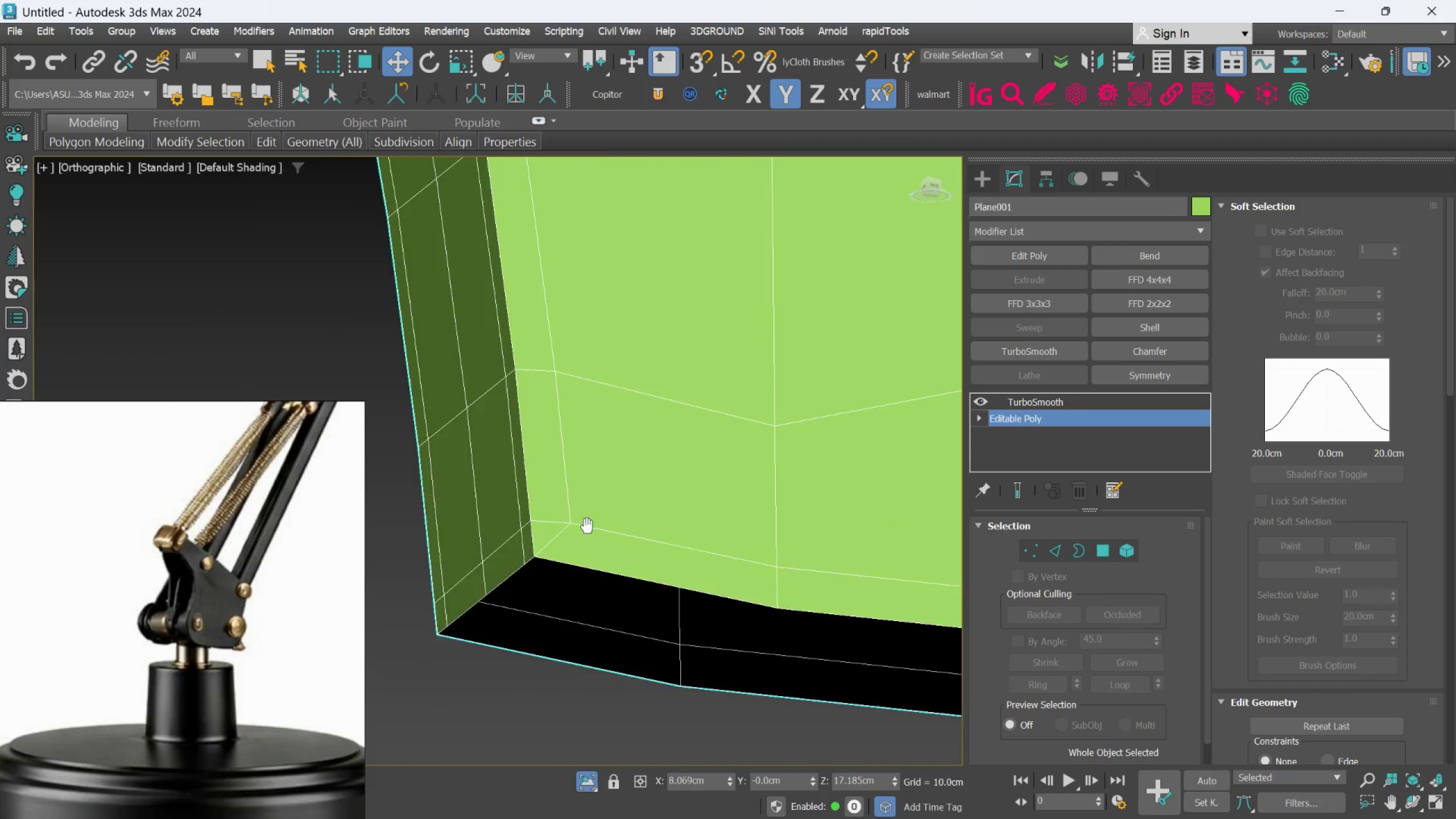 
key(Alt+AltLeft)
 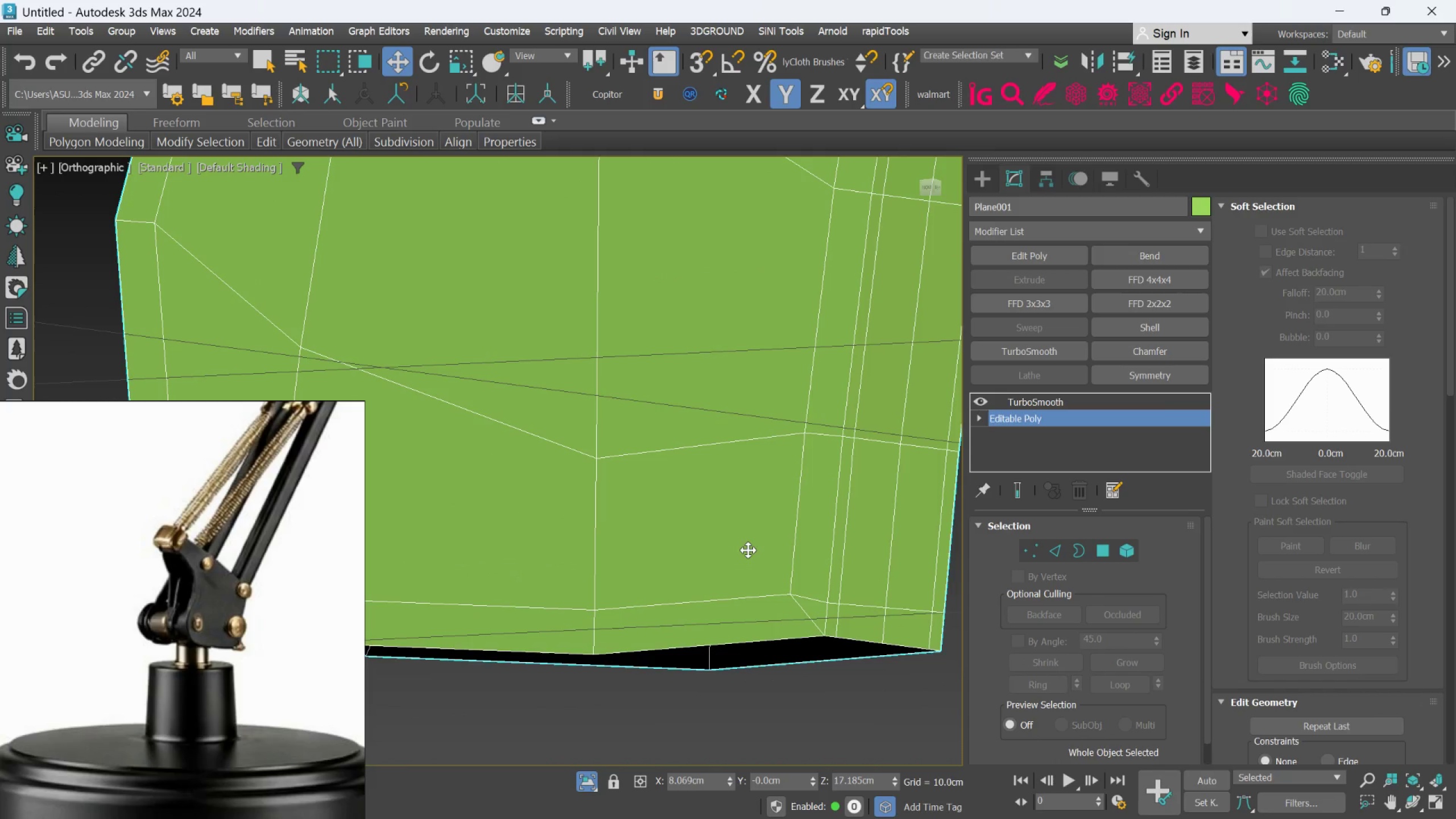 
key(Alt+AltLeft)
 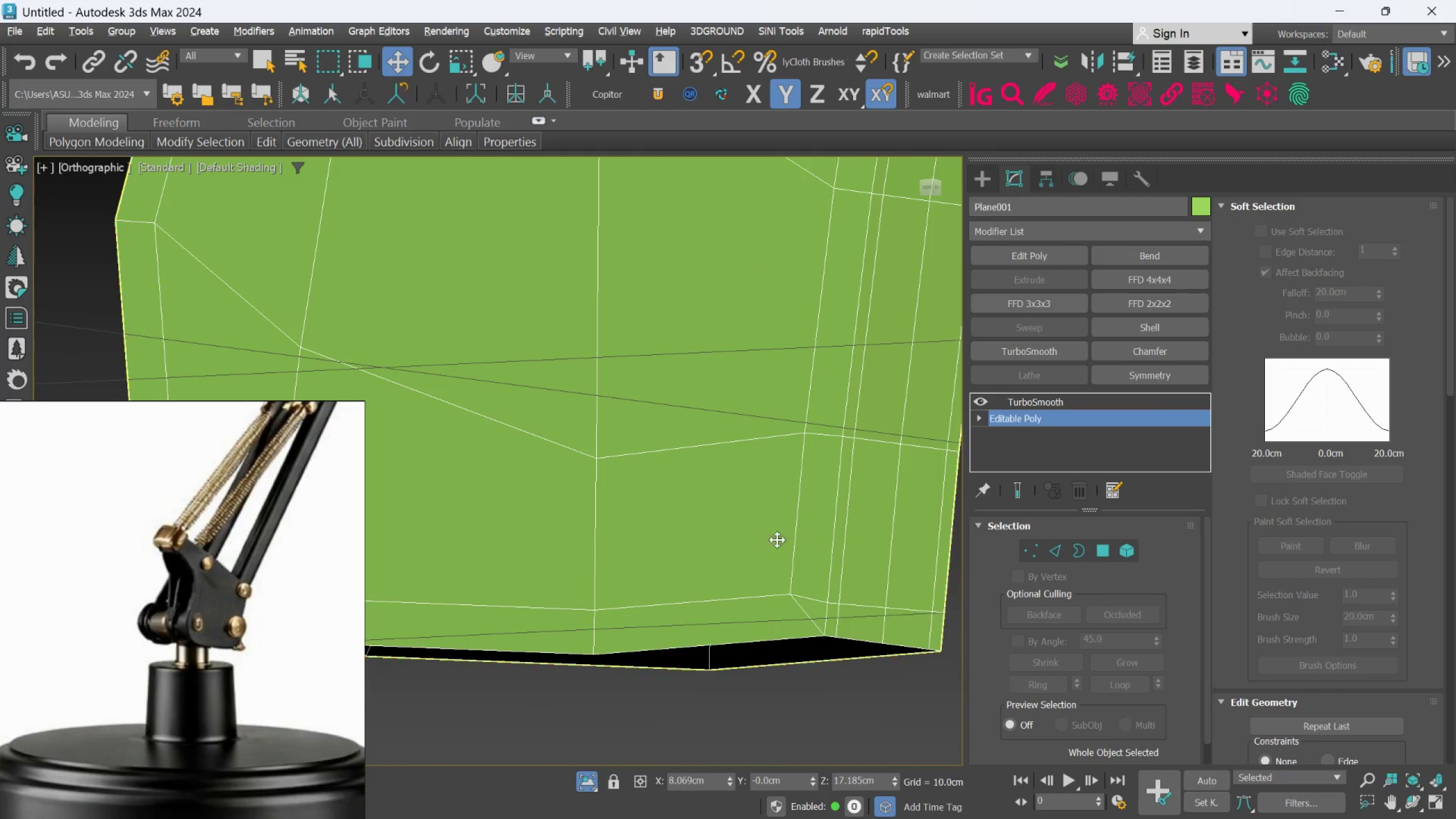 
key(Alt+C)
 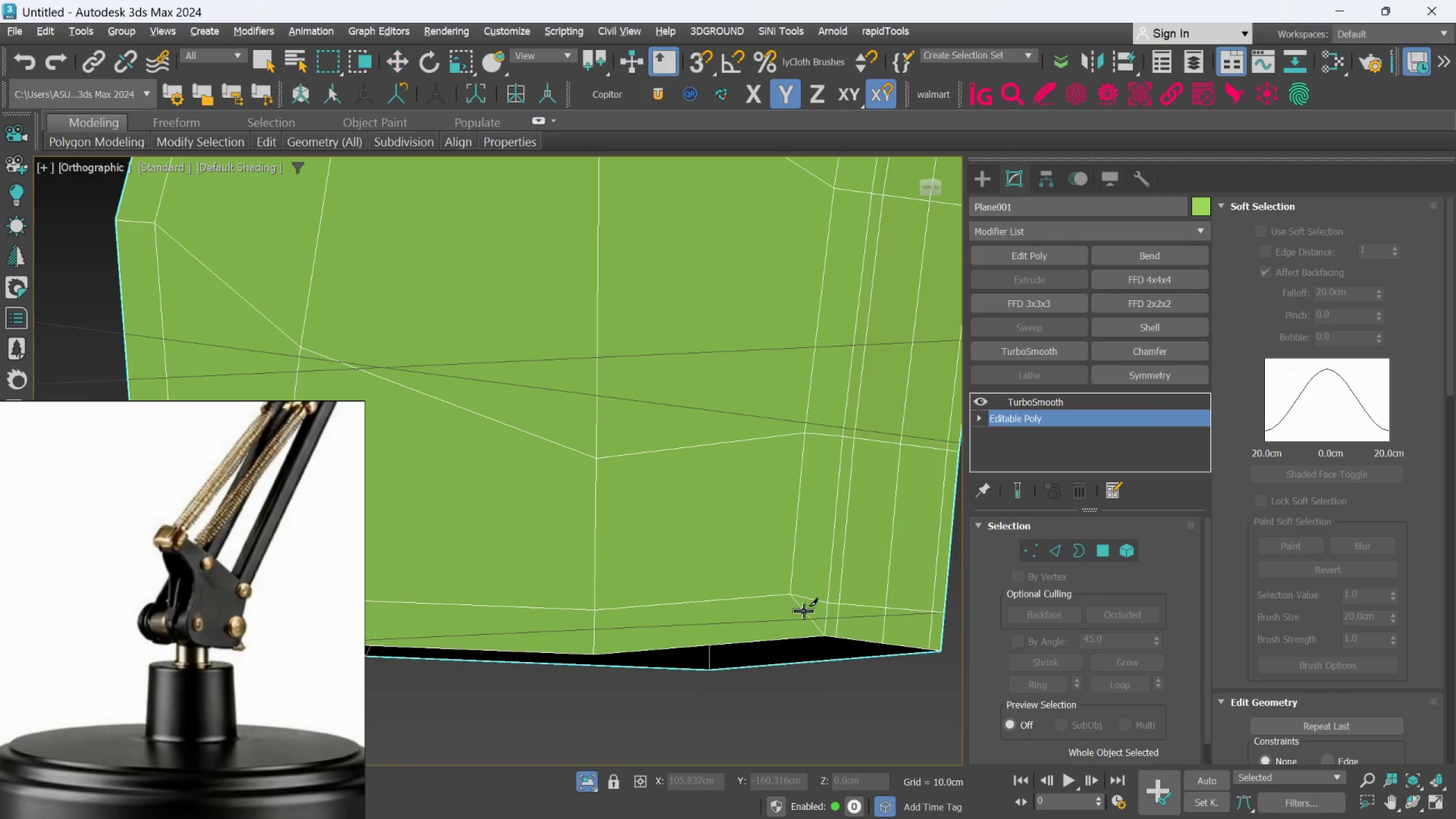 
scroll: coordinate [775, 551], scroll_direction: up, amount: 3.0
 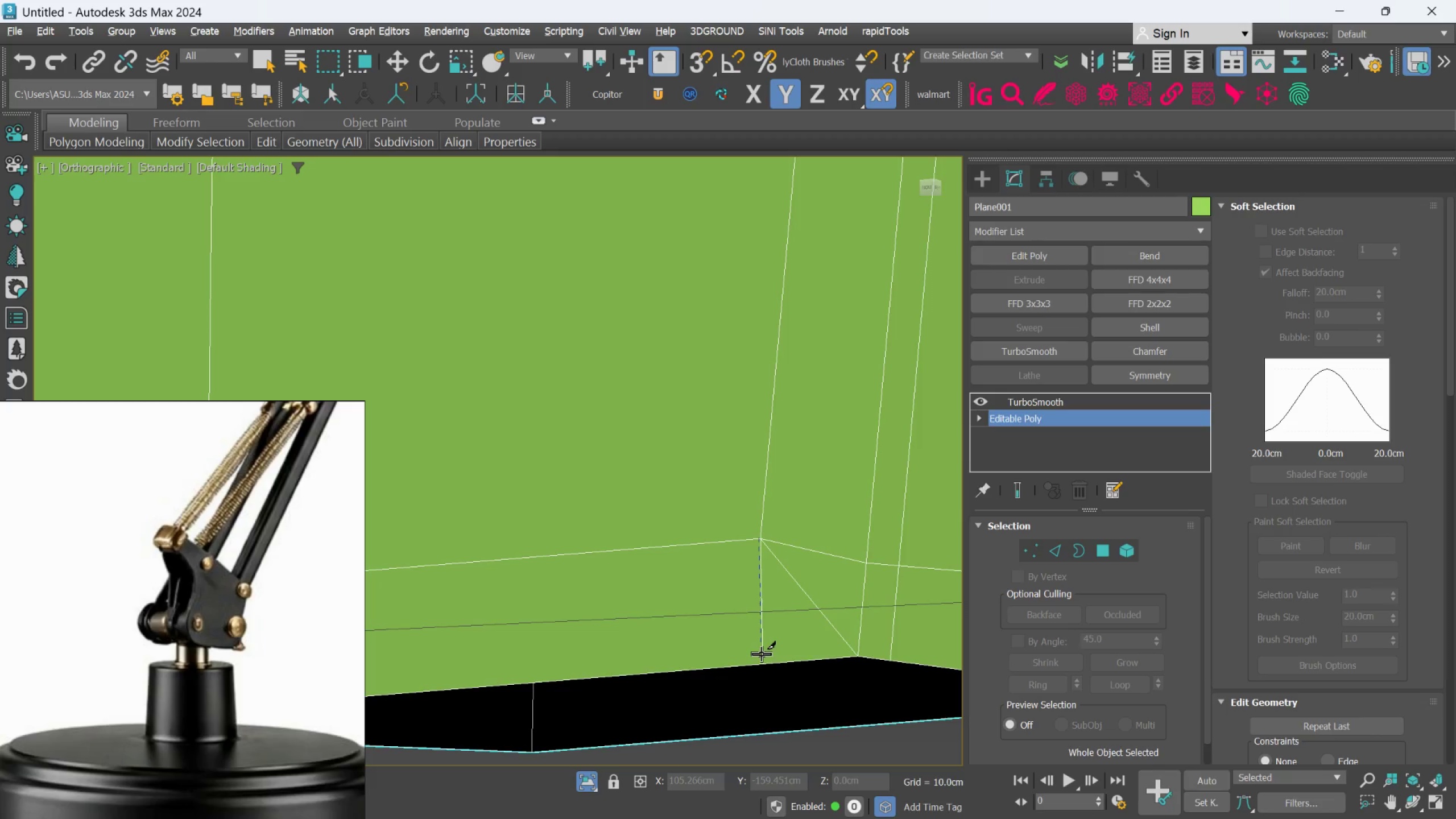 
left_click([762, 663])
 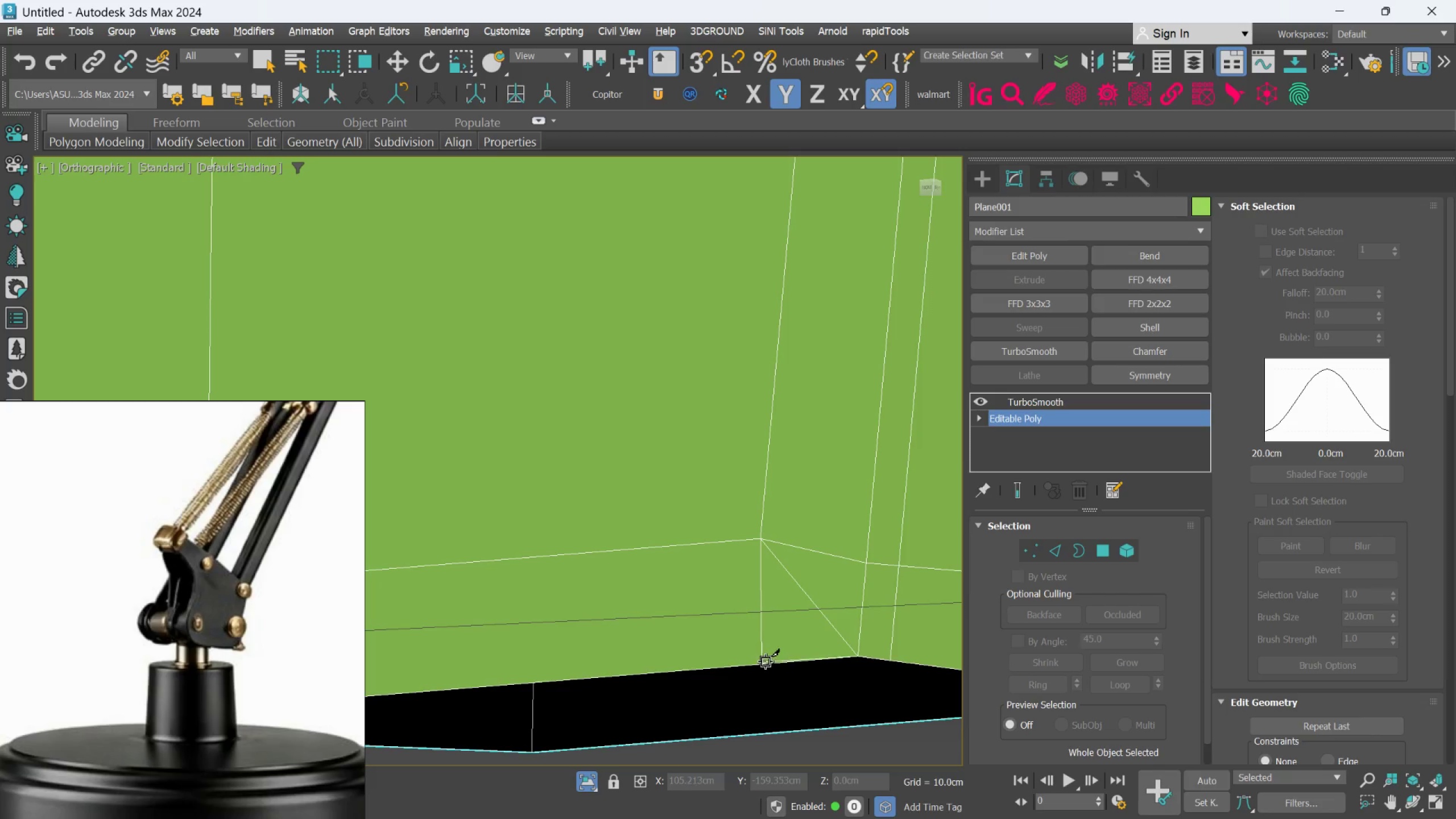 
right_click([766, 661])
 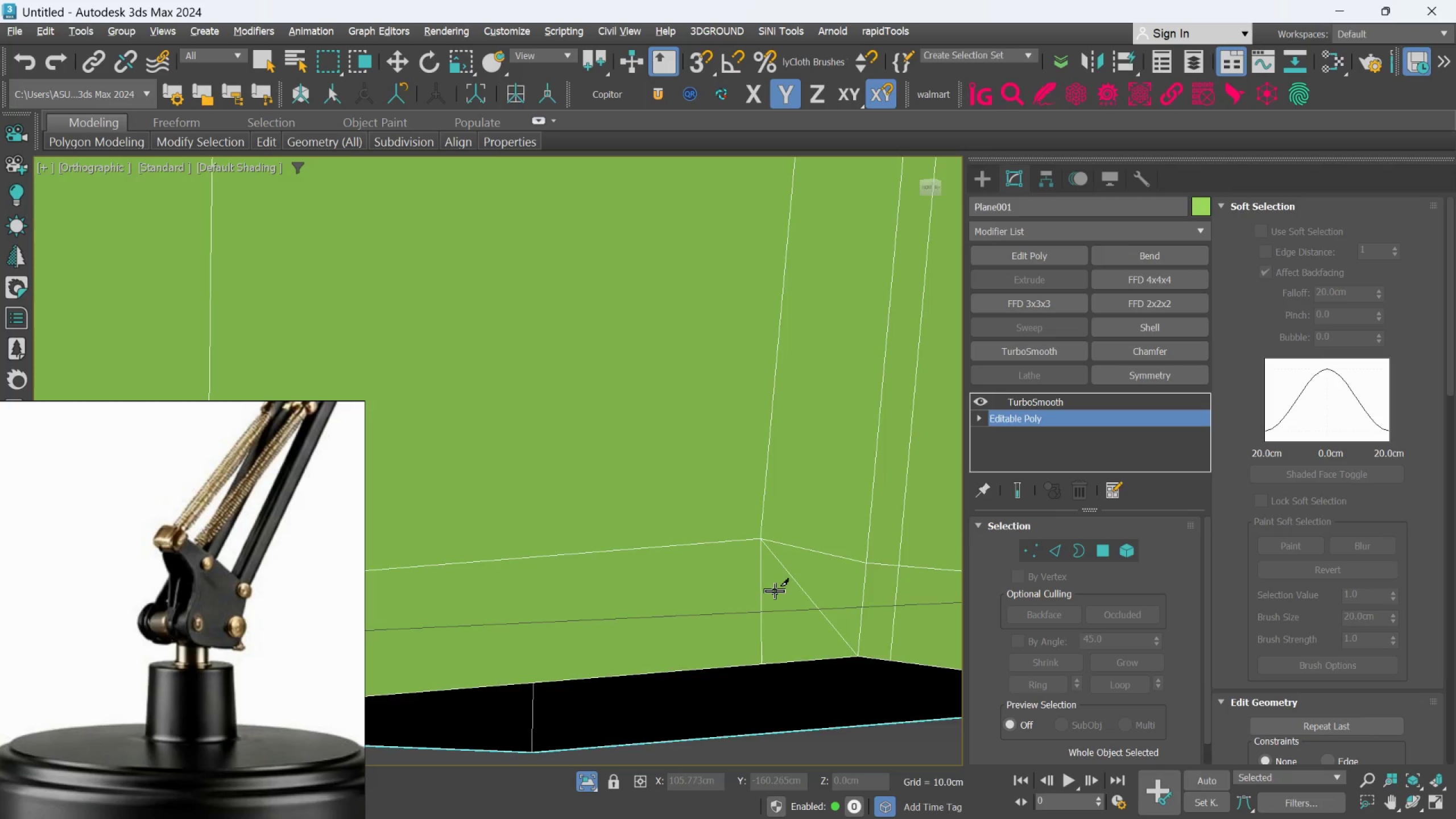 
hold_key(key=AltLeft, duration=0.73)
 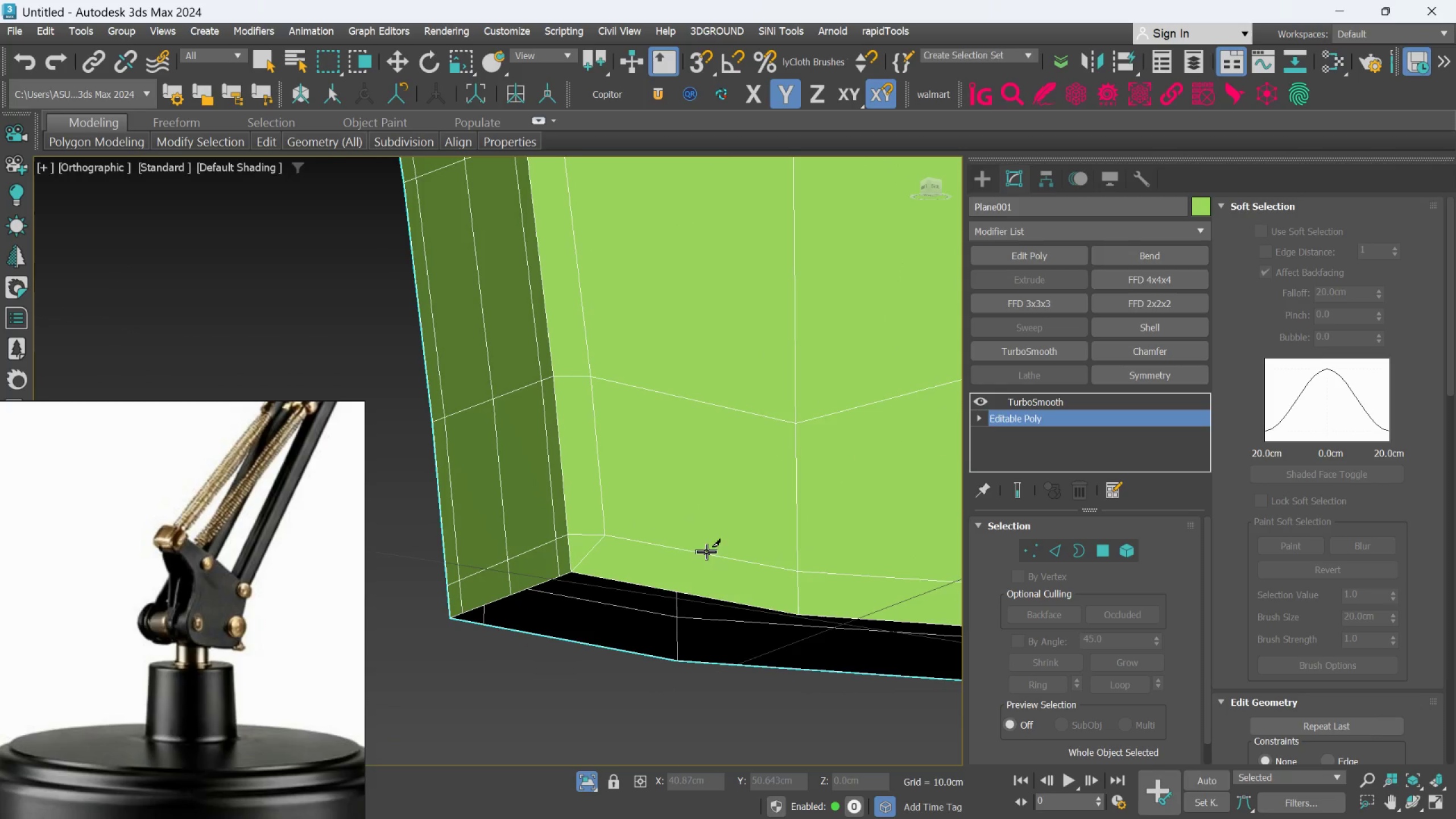 
scroll: coordinate [775, 591], scroll_direction: down, amount: 3.0
 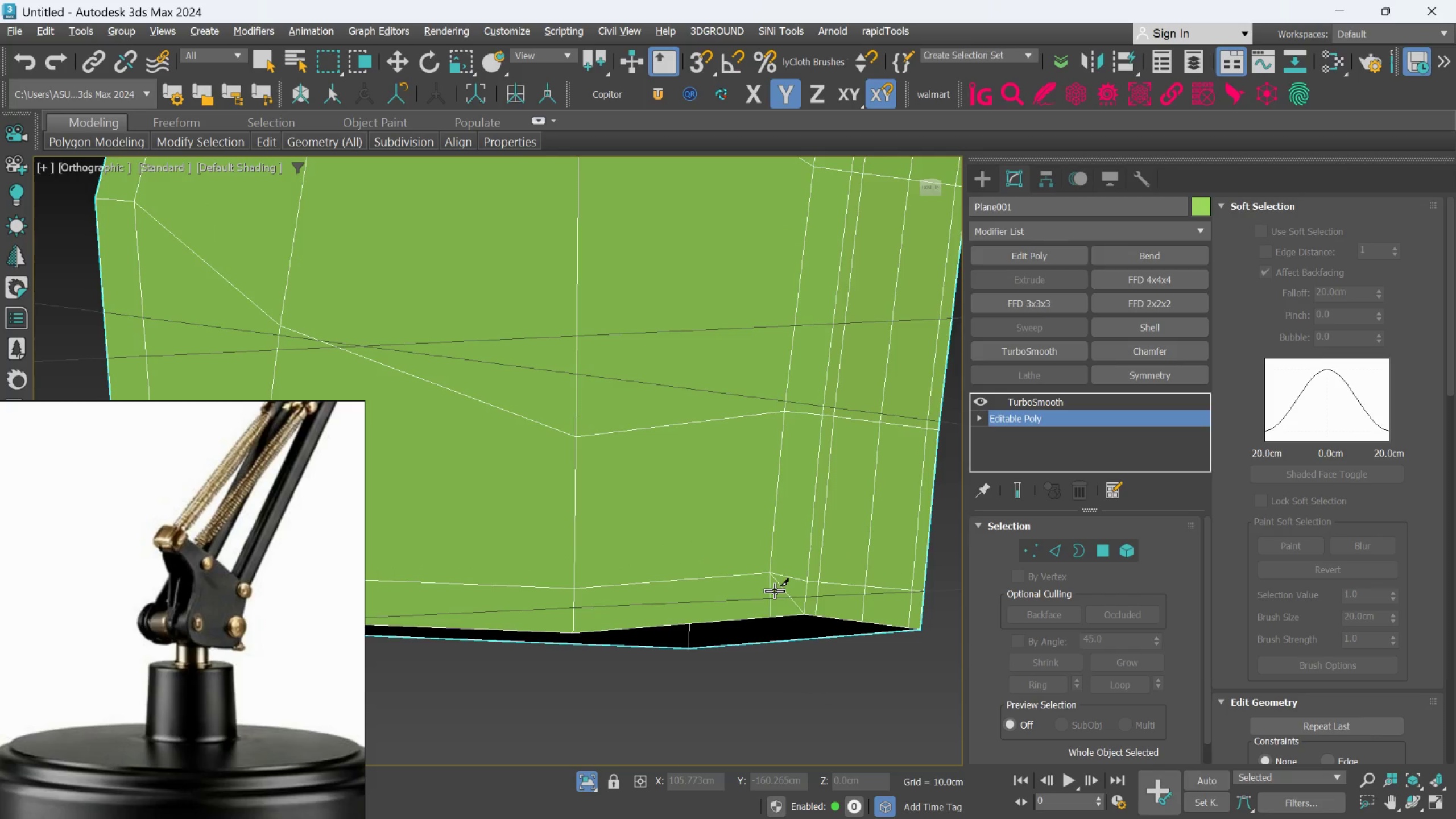 
scroll: coordinate [594, 540], scroll_direction: up, amount: 3.0
 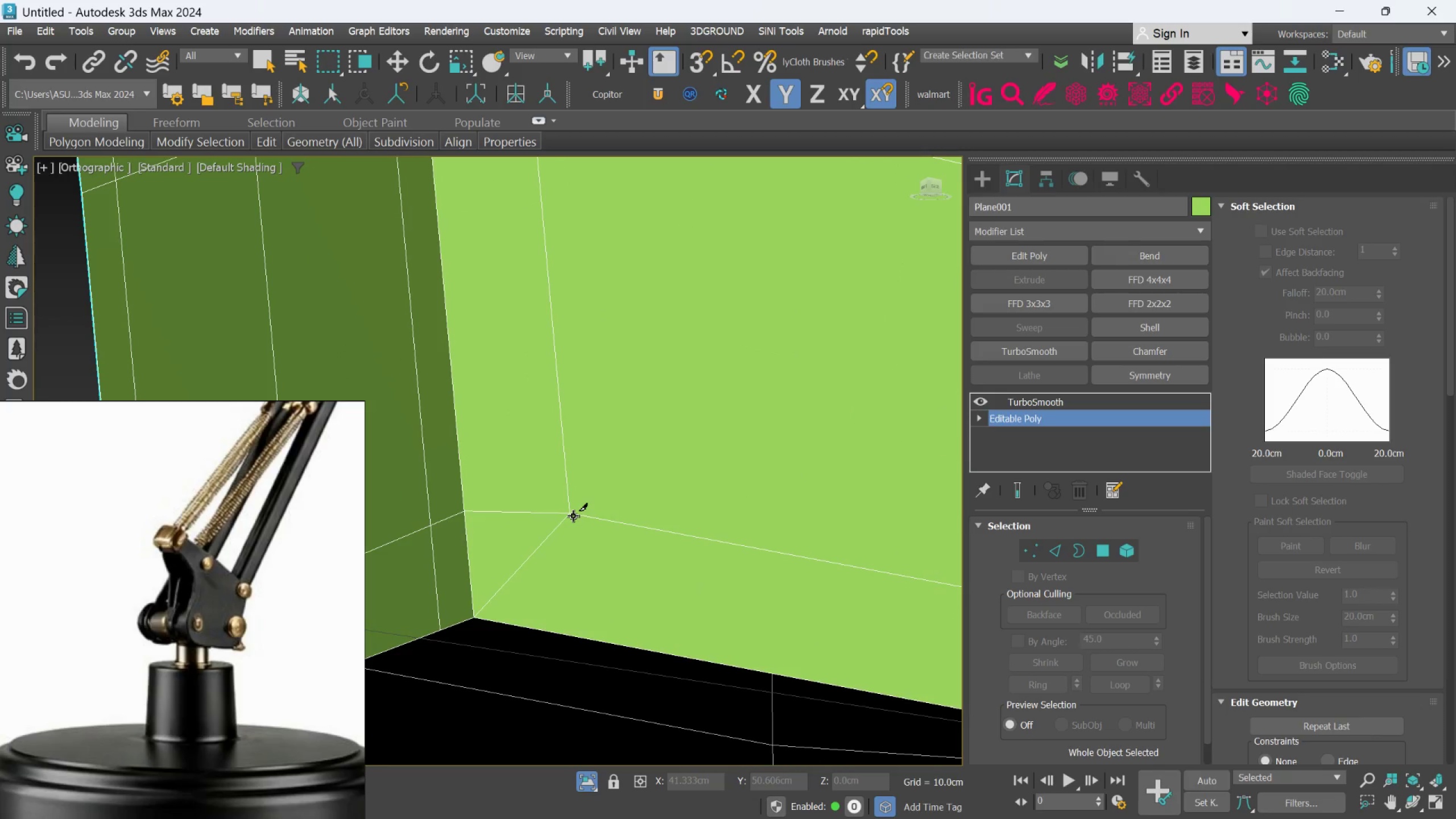 
left_click([573, 516])
 